 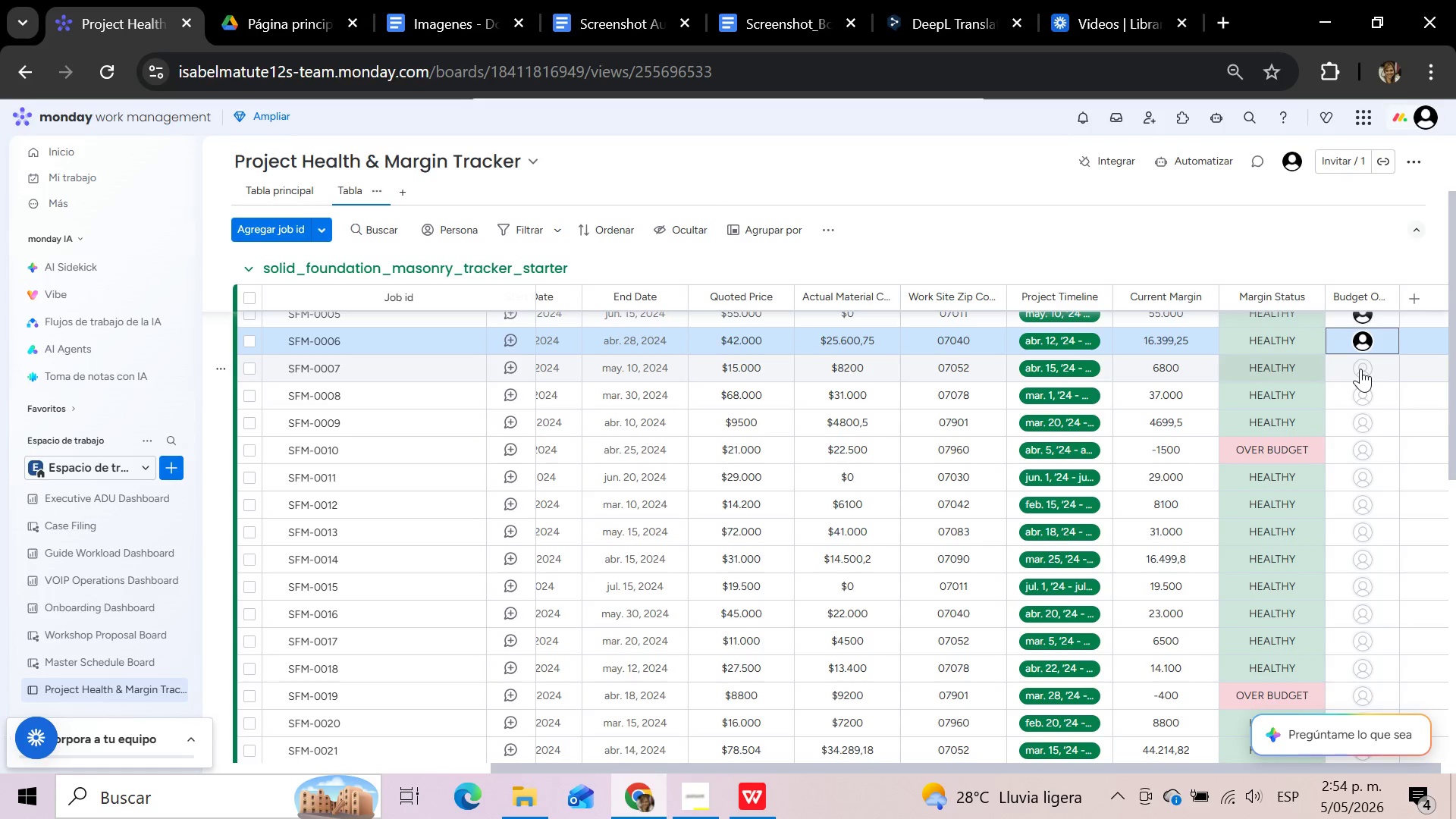 
left_click([1299, 465])
 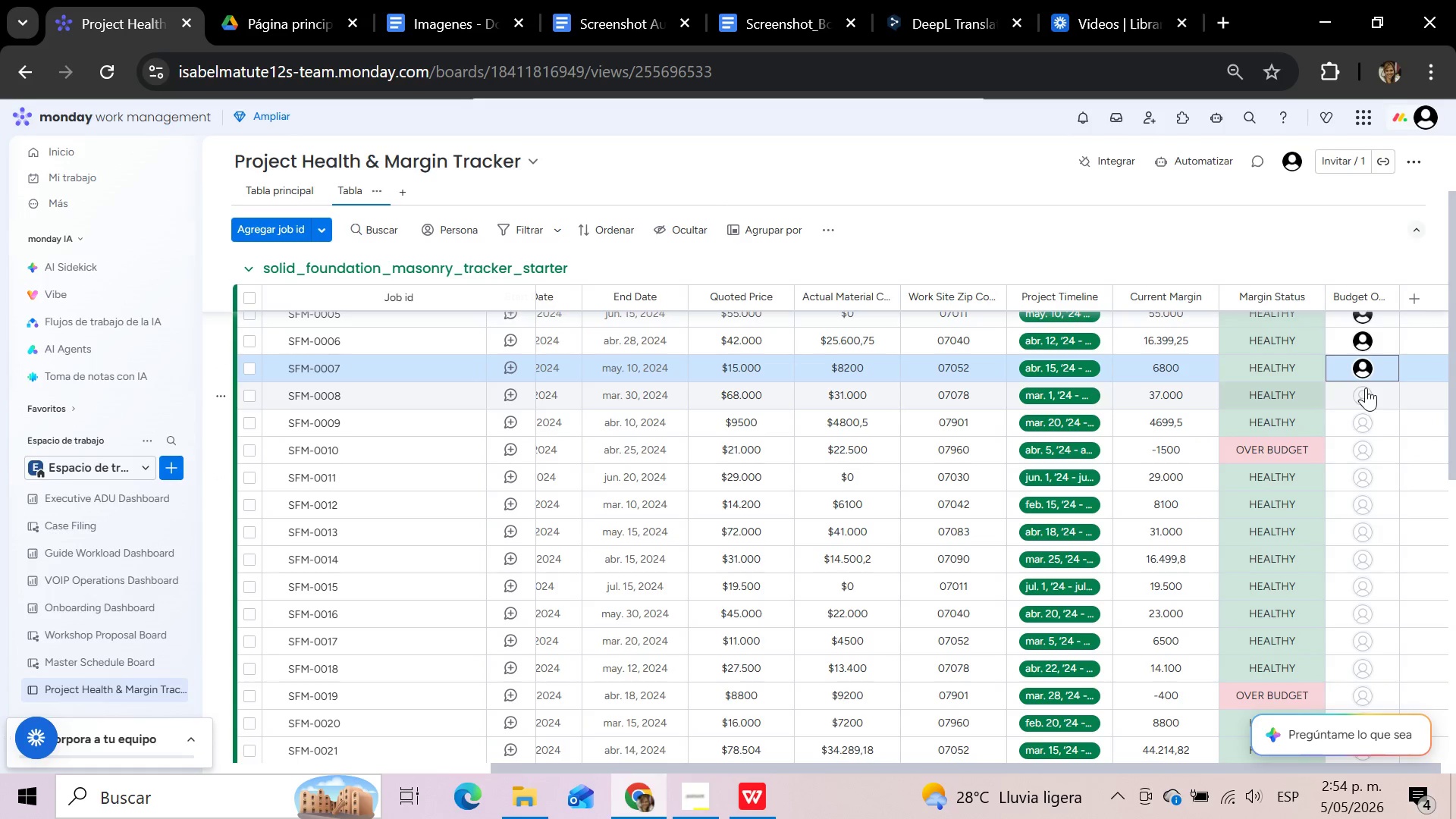 
left_click([1357, 392])
 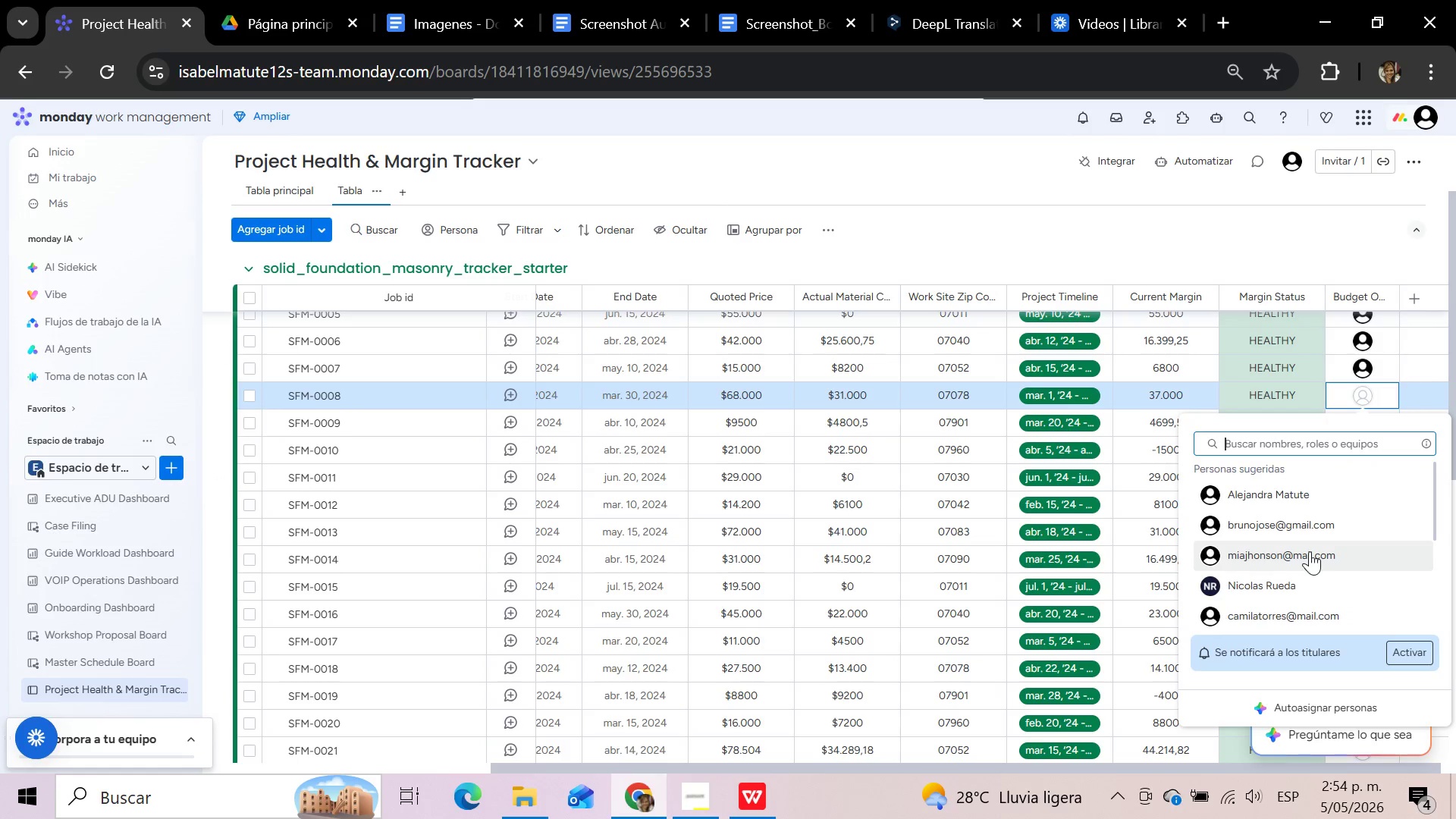 
left_click([1310, 551])
 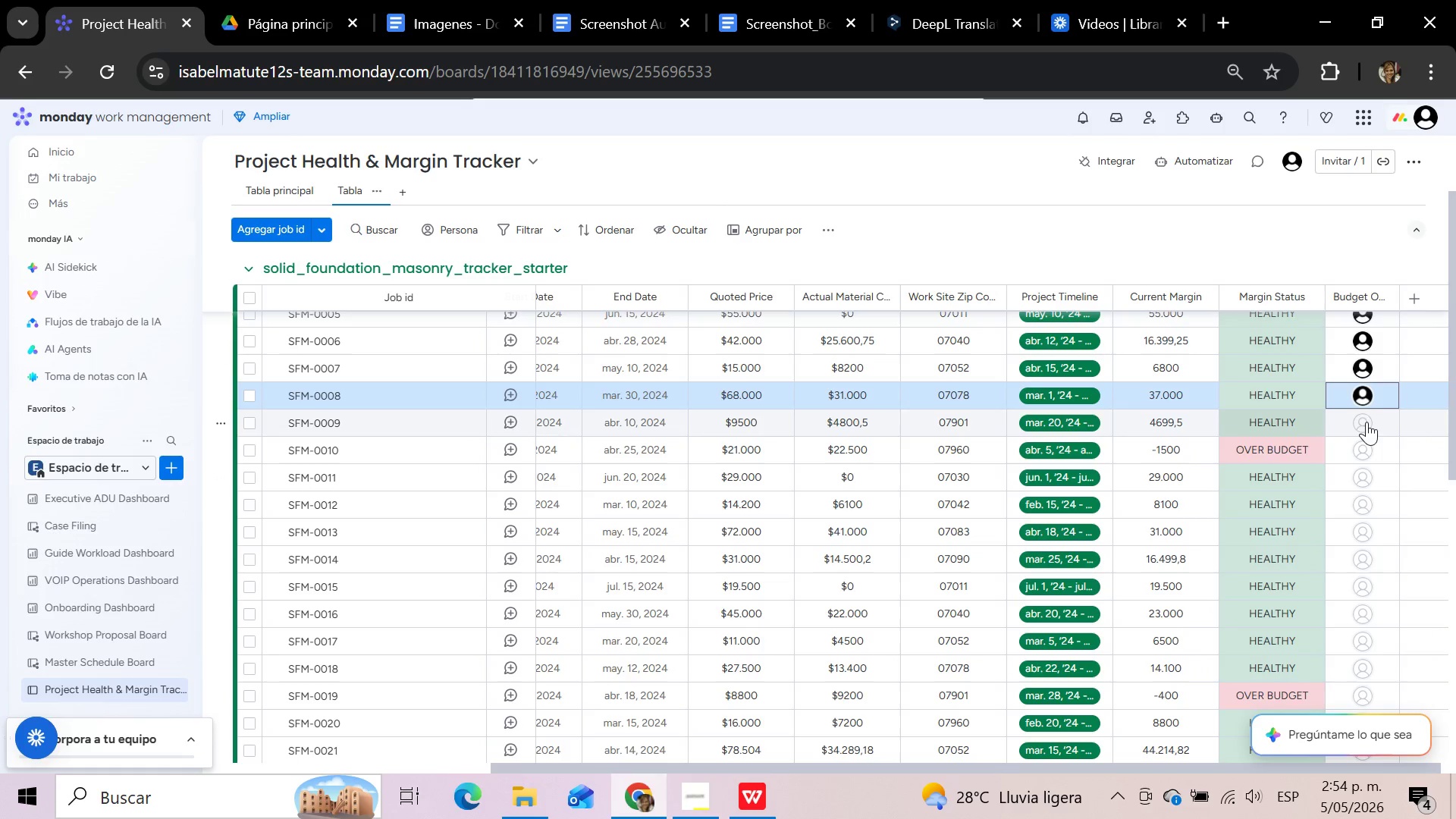 
left_click([1367, 422])
 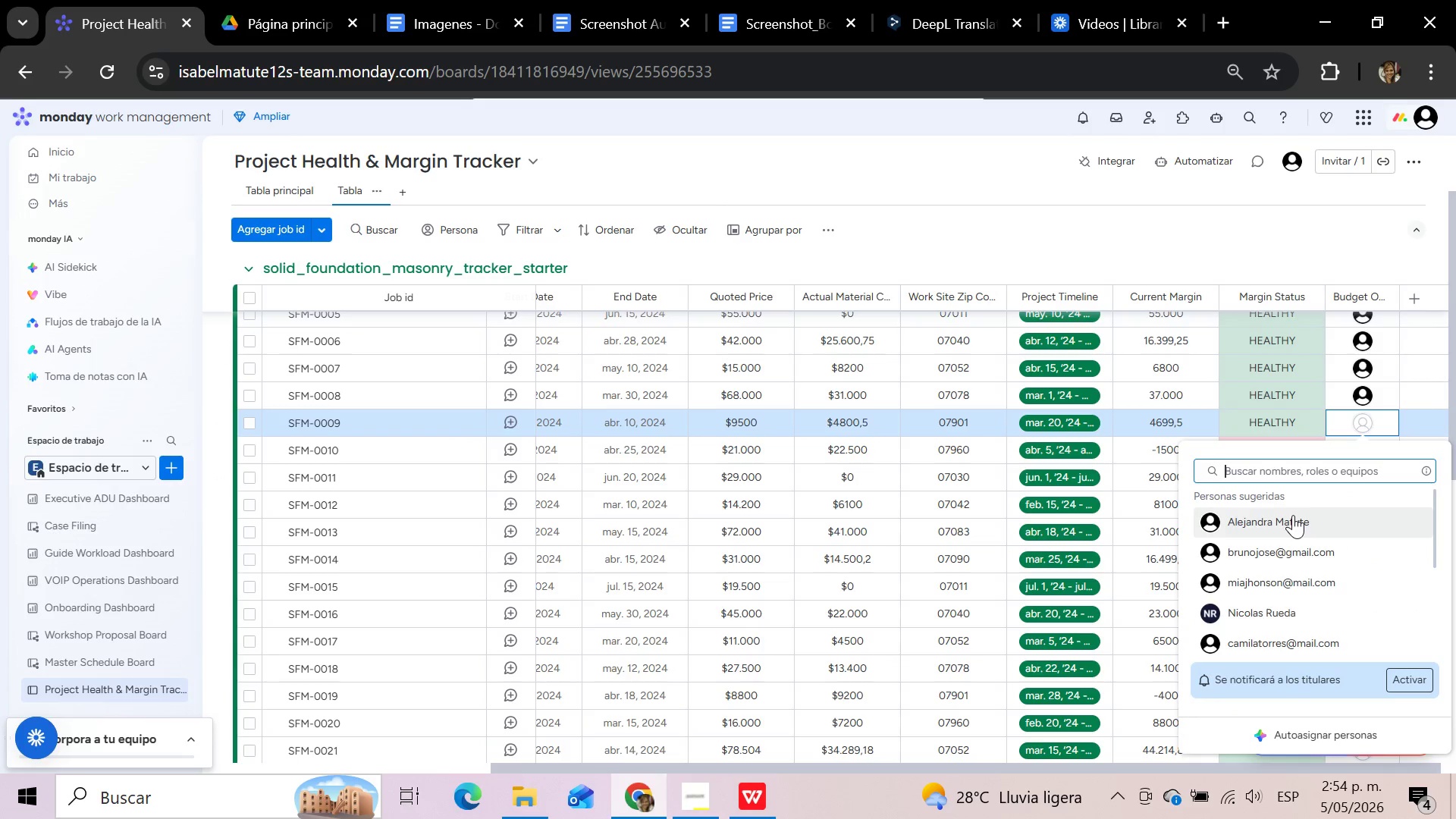 
left_click([1293, 515])
 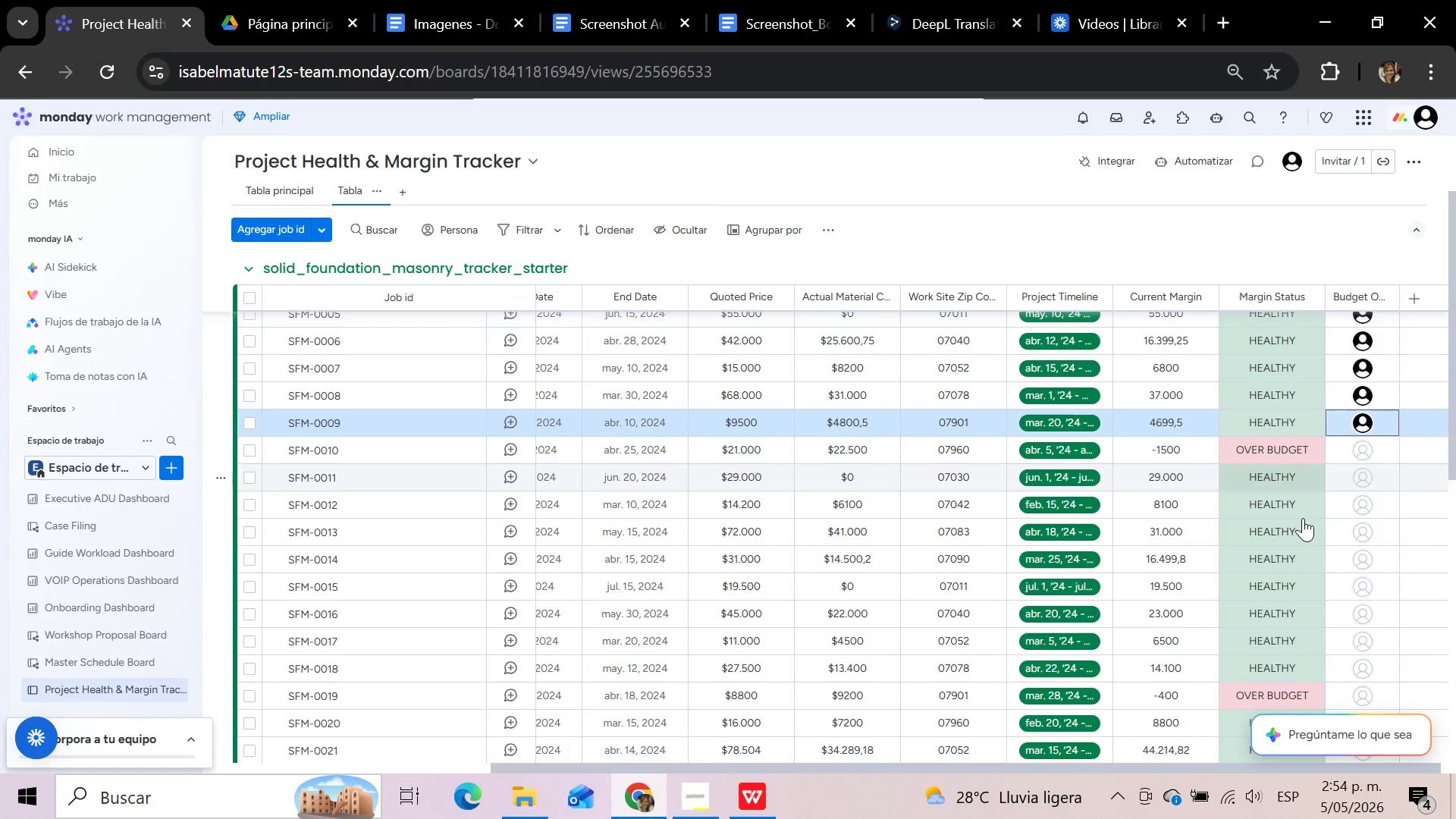 
left_click([1365, 454])
 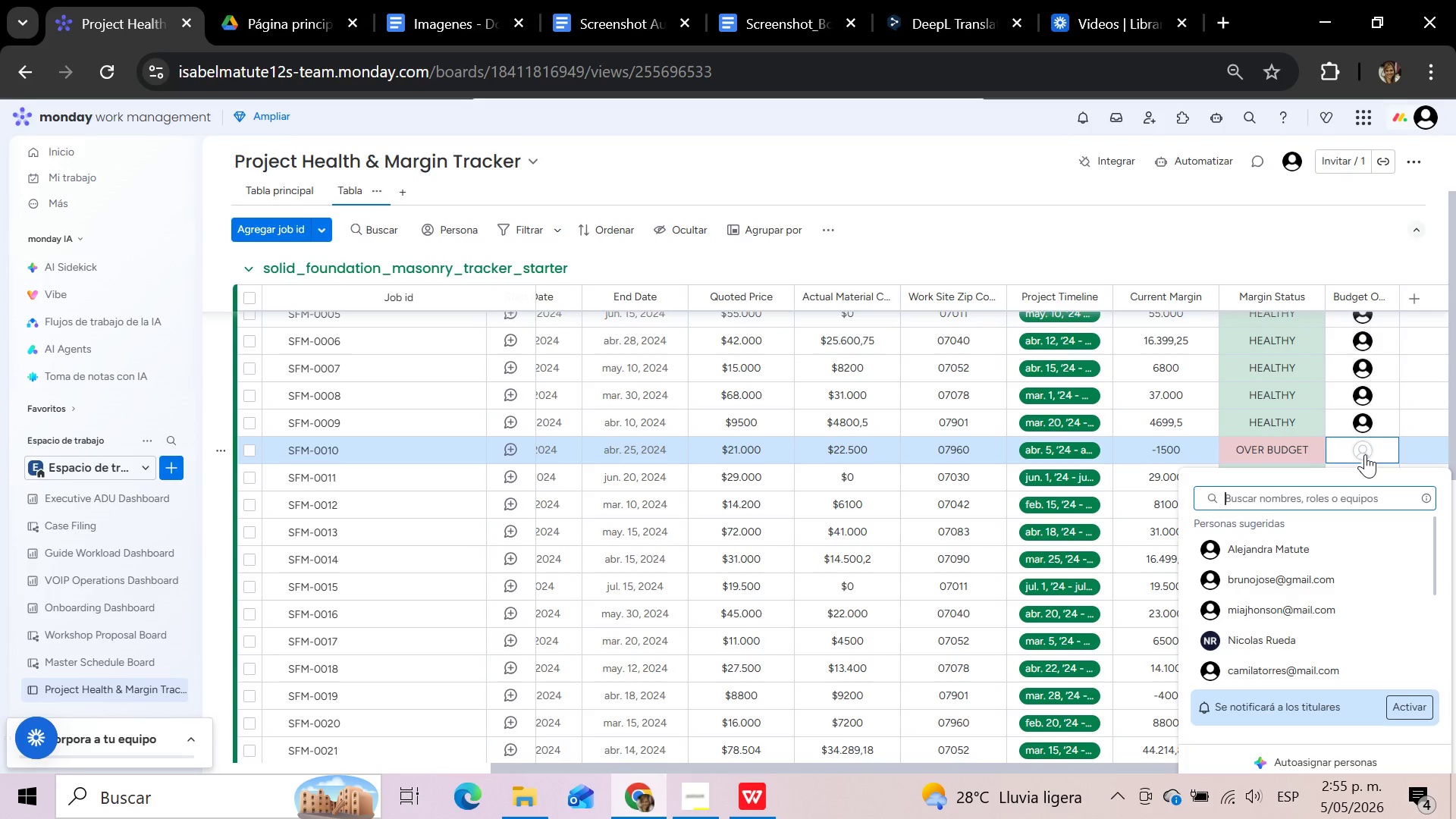 
wait(30.03)
 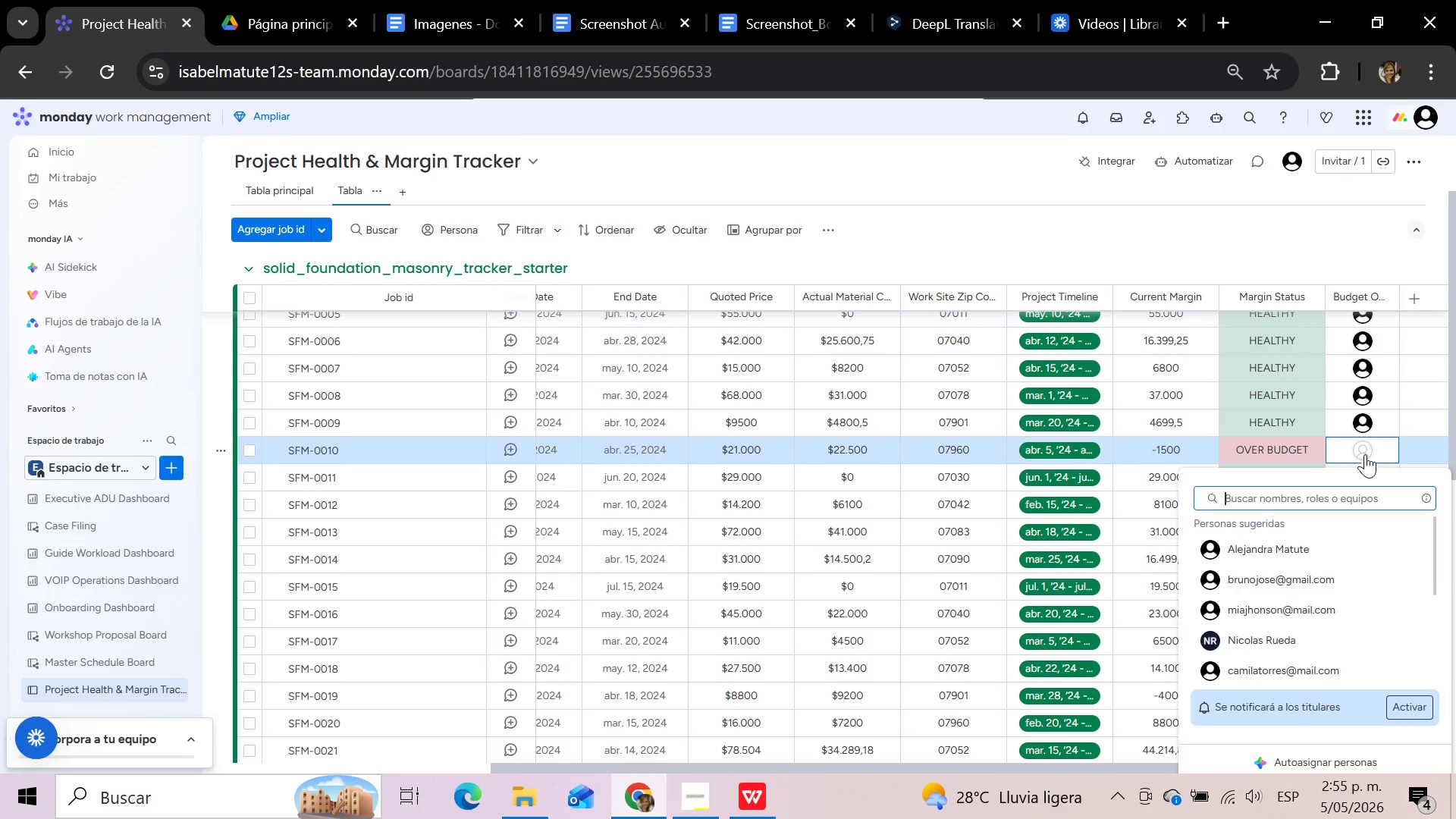 
left_click([1296, 549])
 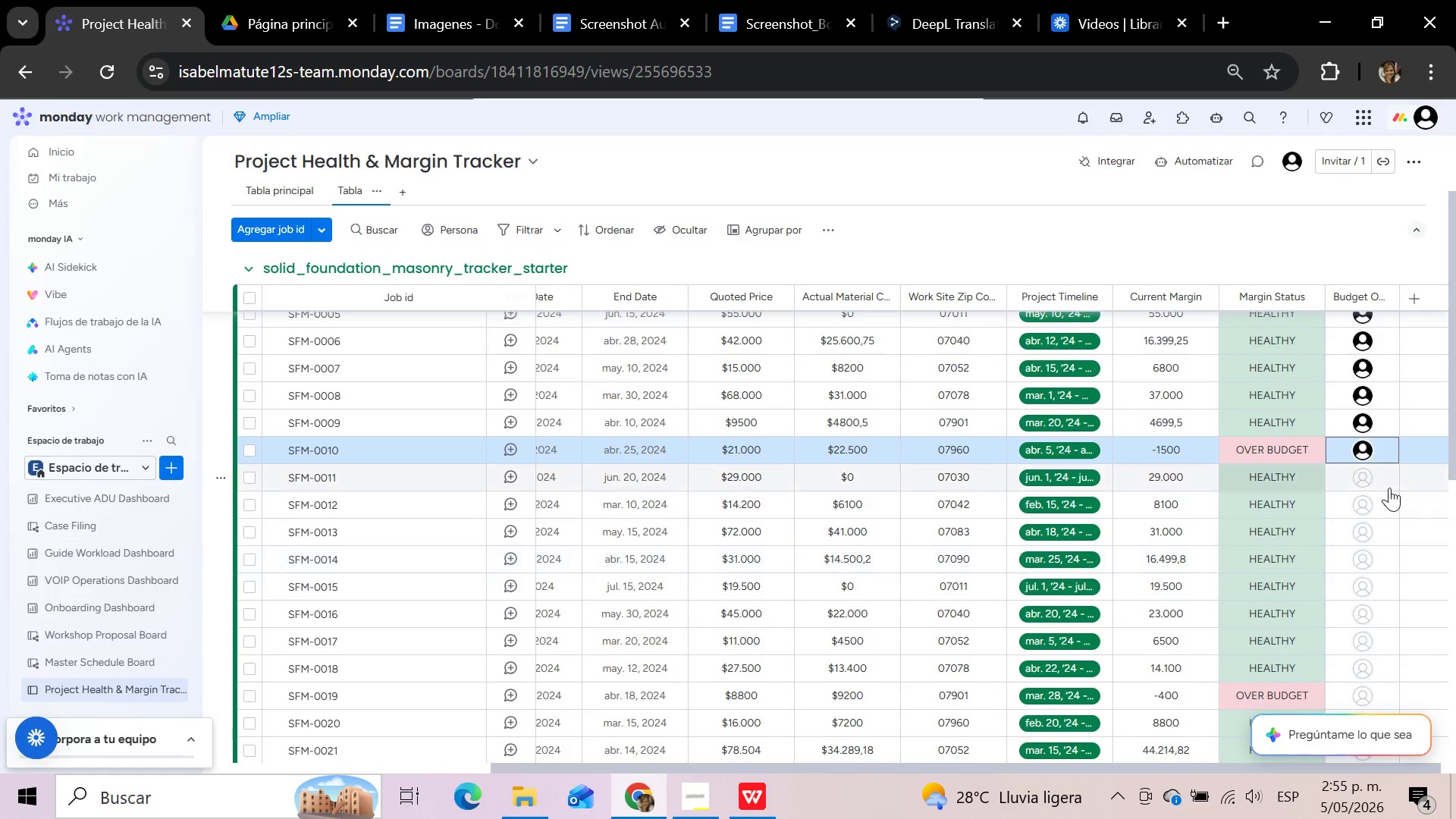 
scroll: coordinate [1389, 488], scroll_direction: down, amount: 1.0
 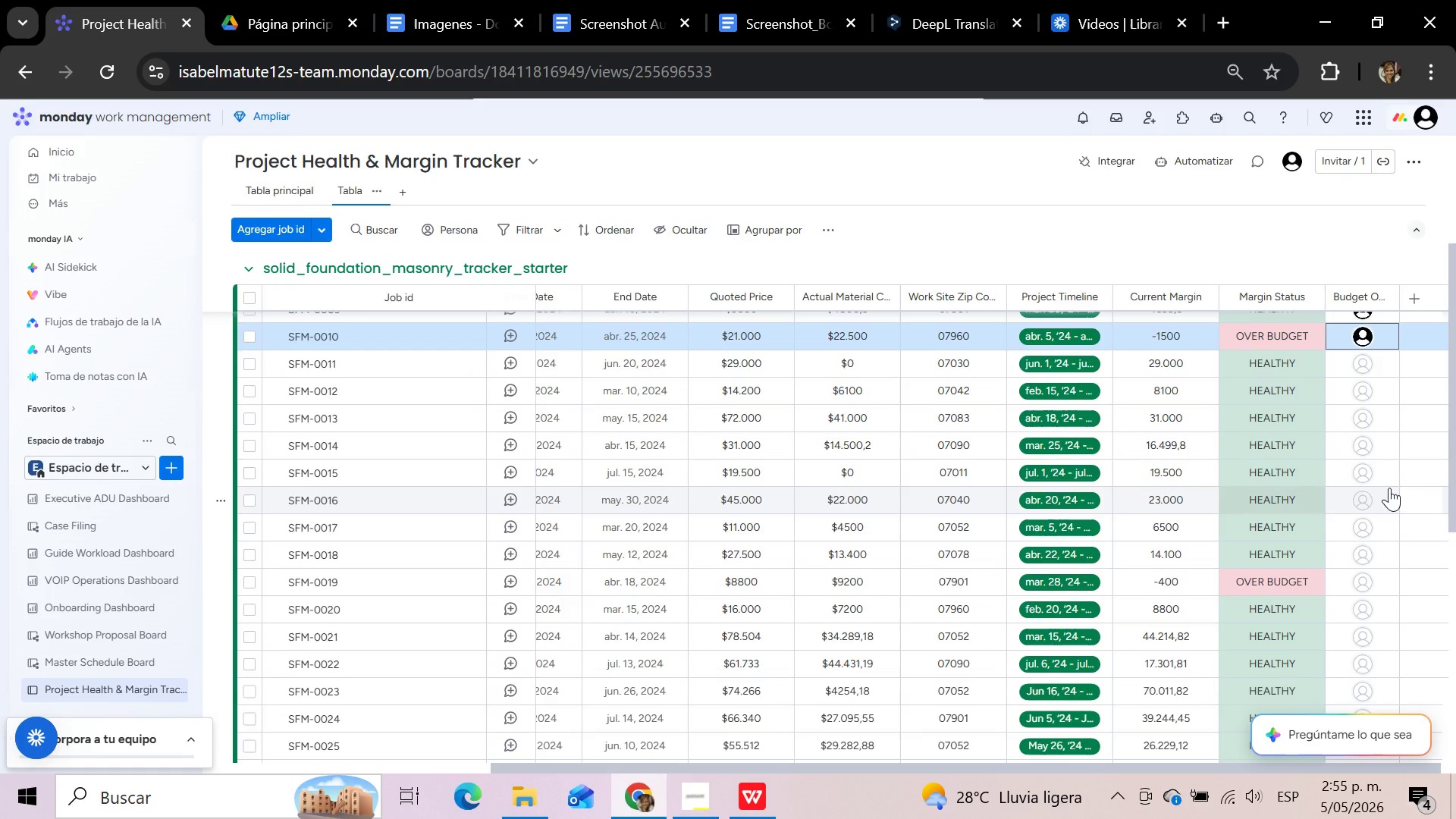 
scroll: coordinate [1389, 488], scroll_direction: up, amount: 1.0
 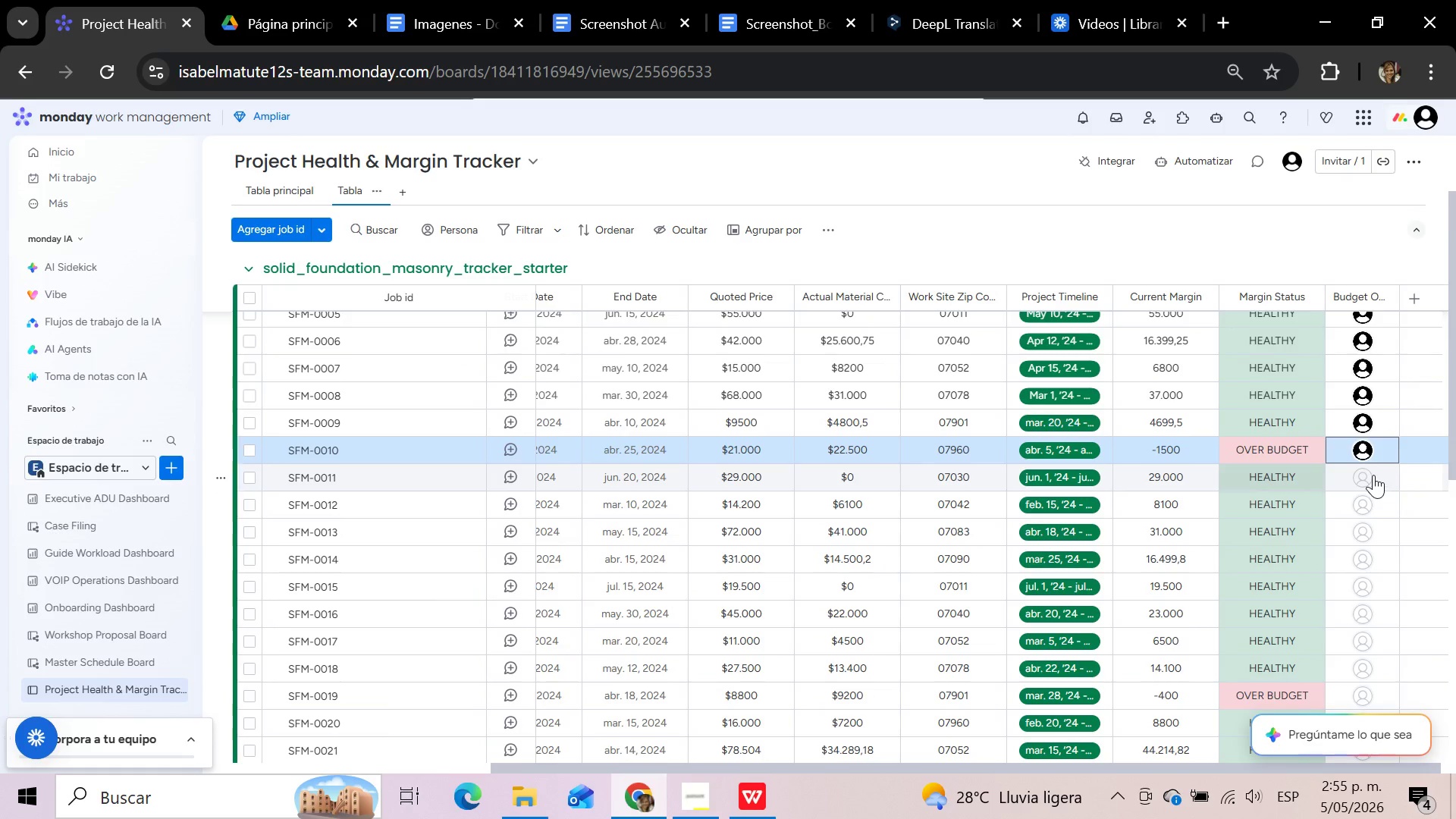 
left_click([1373, 475])
 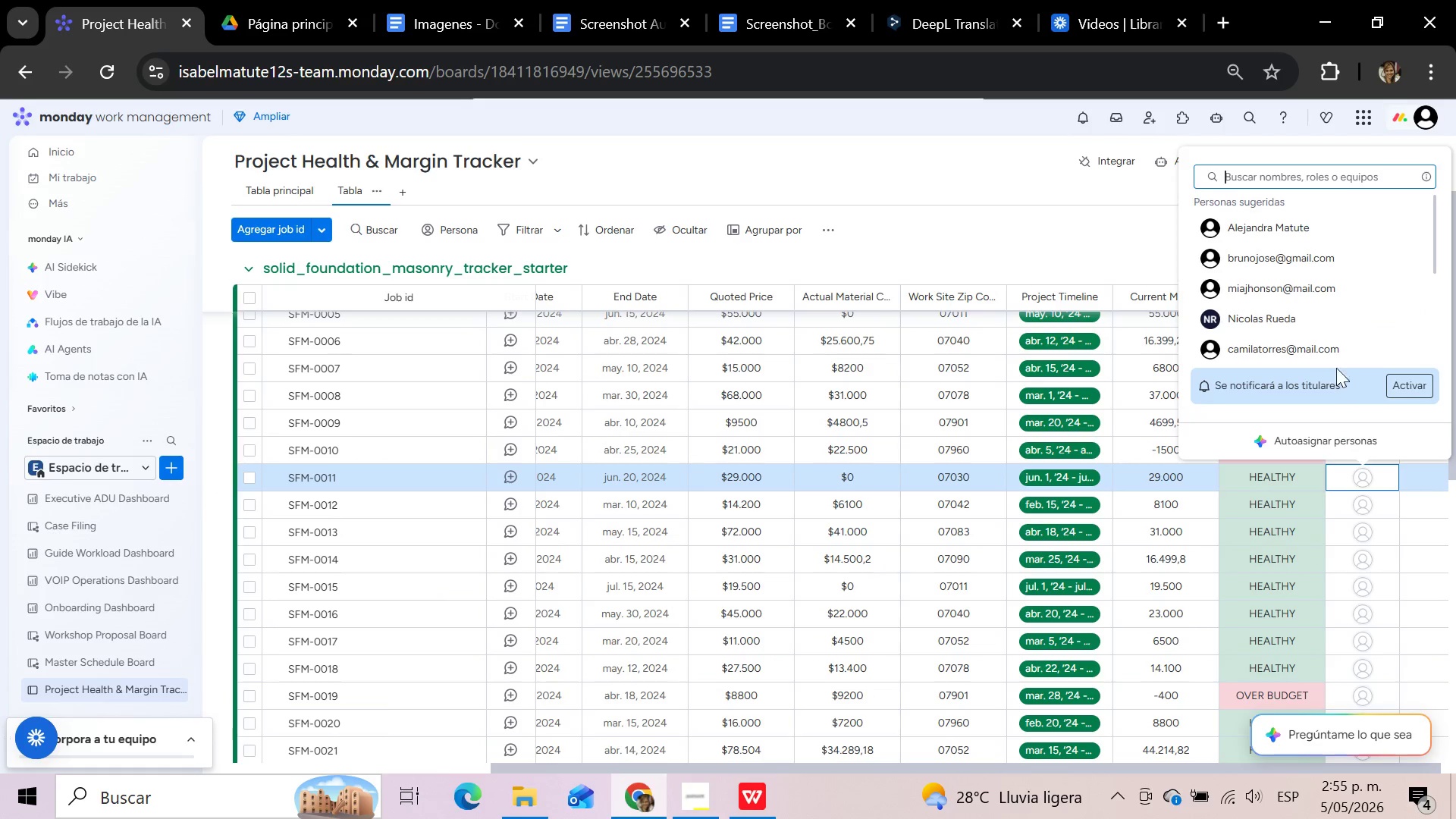 
left_click([1326, 342])
 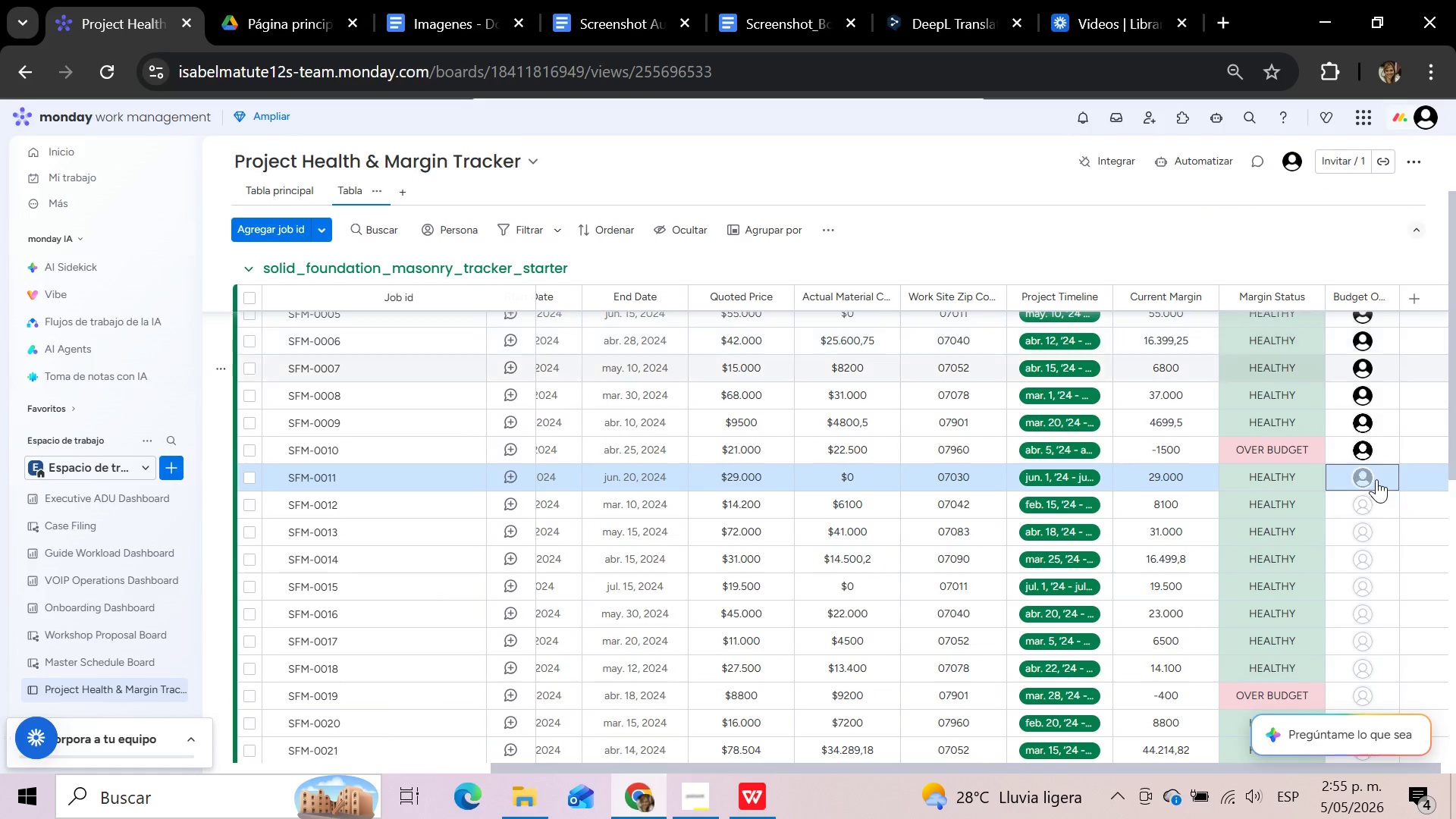 
left_click([1376, 479])
 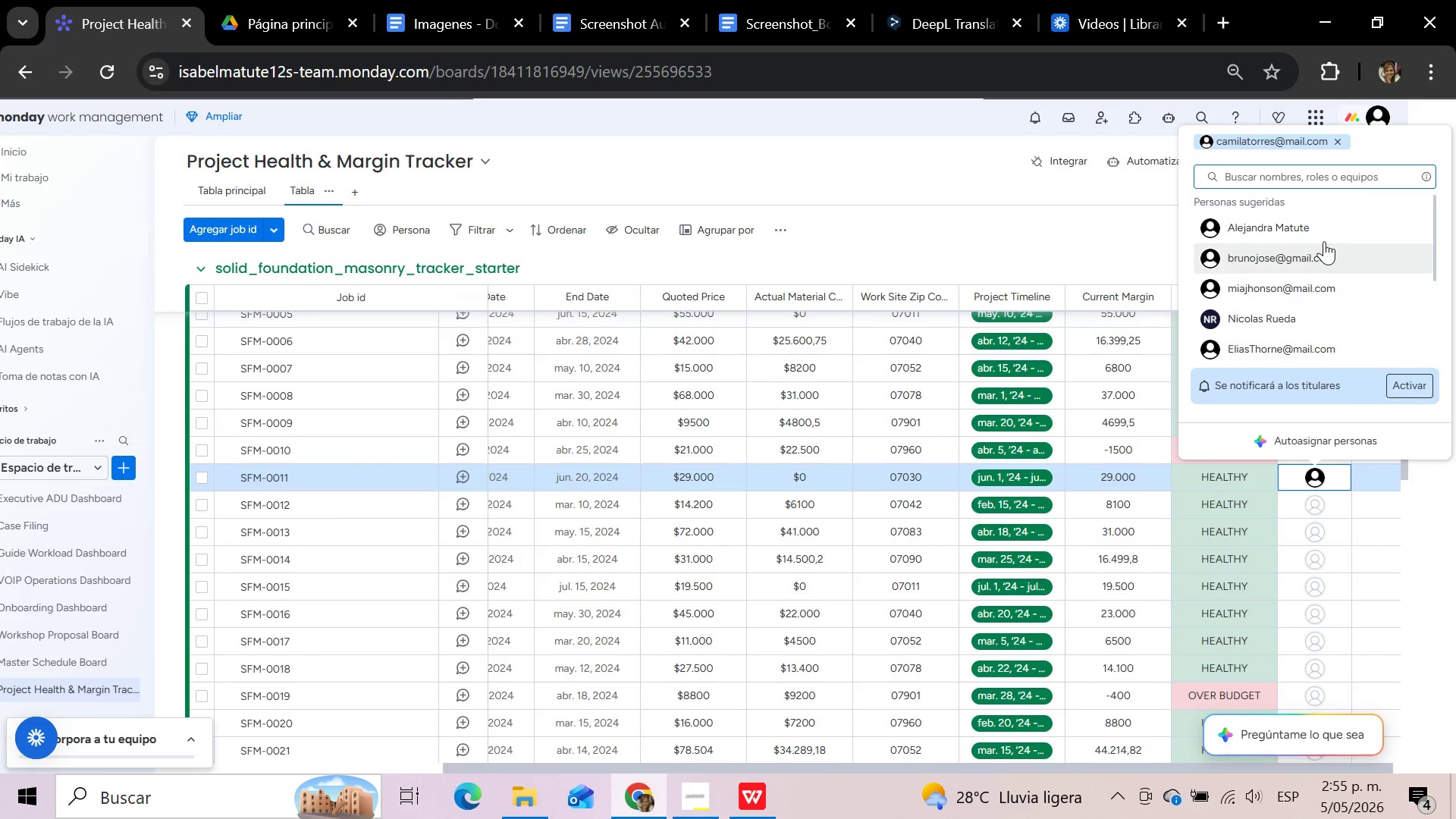 
left_click([1322, 222])
 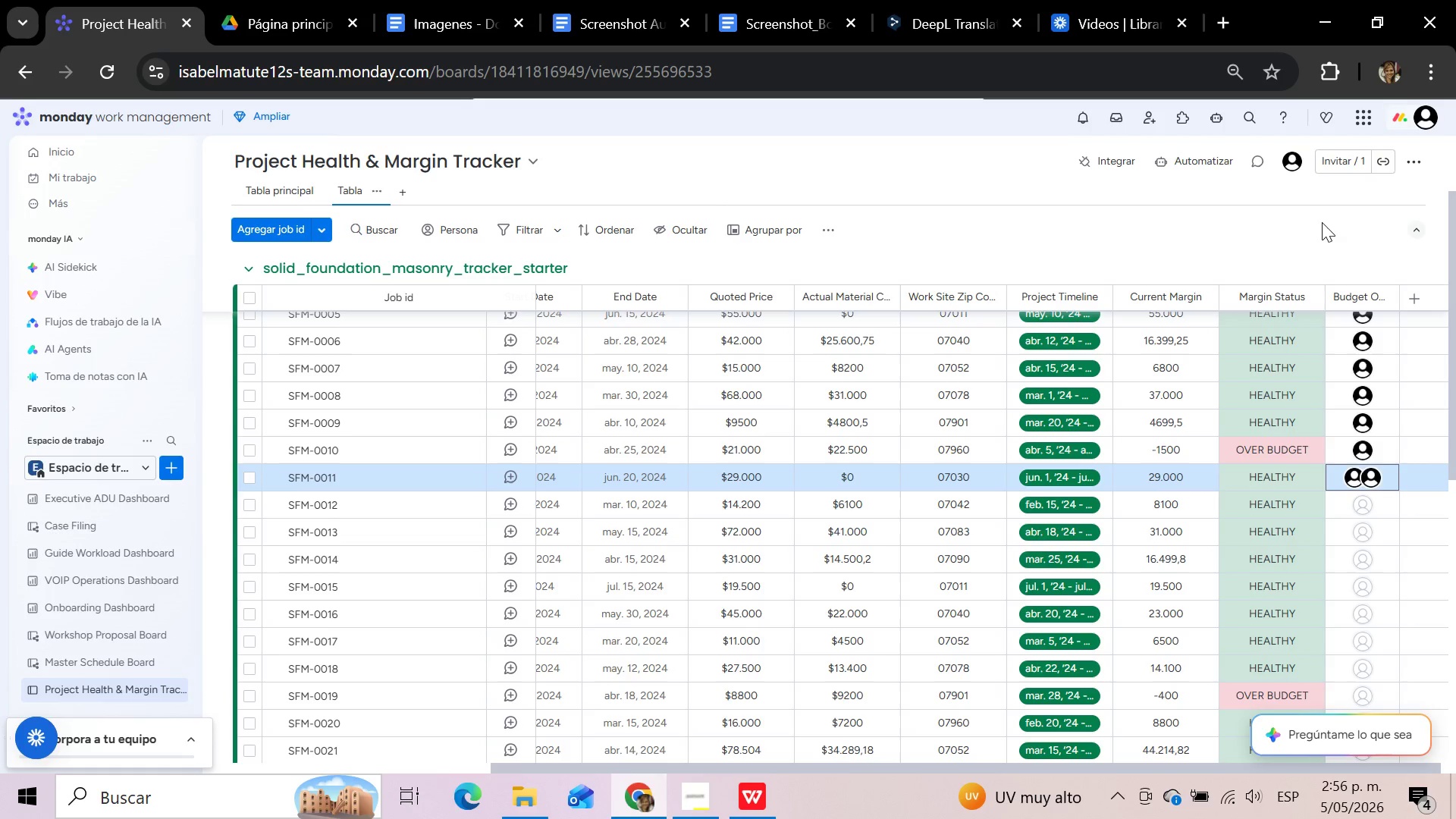 
wait(52.91)
 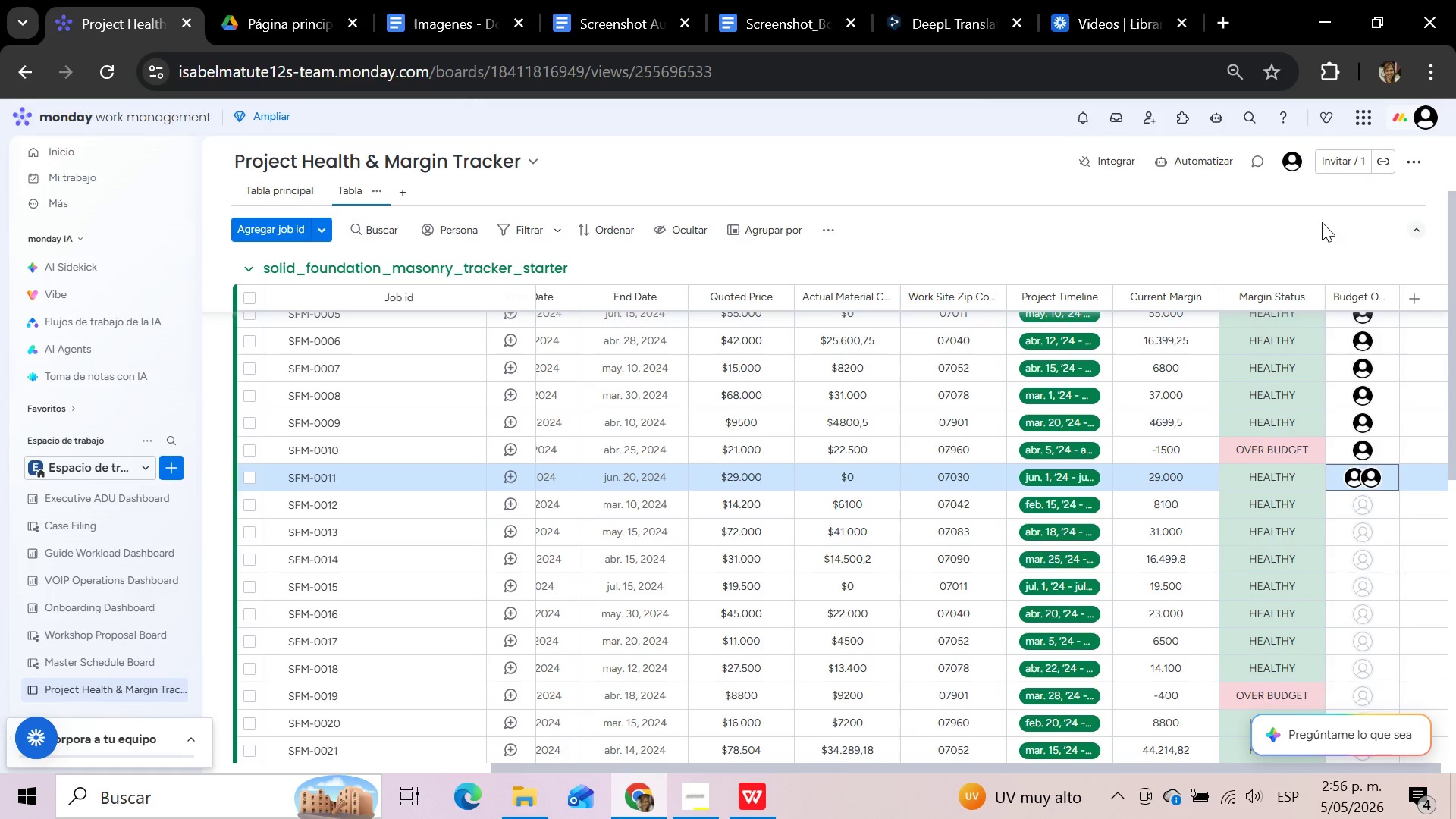 
left_click([1355, 474])
 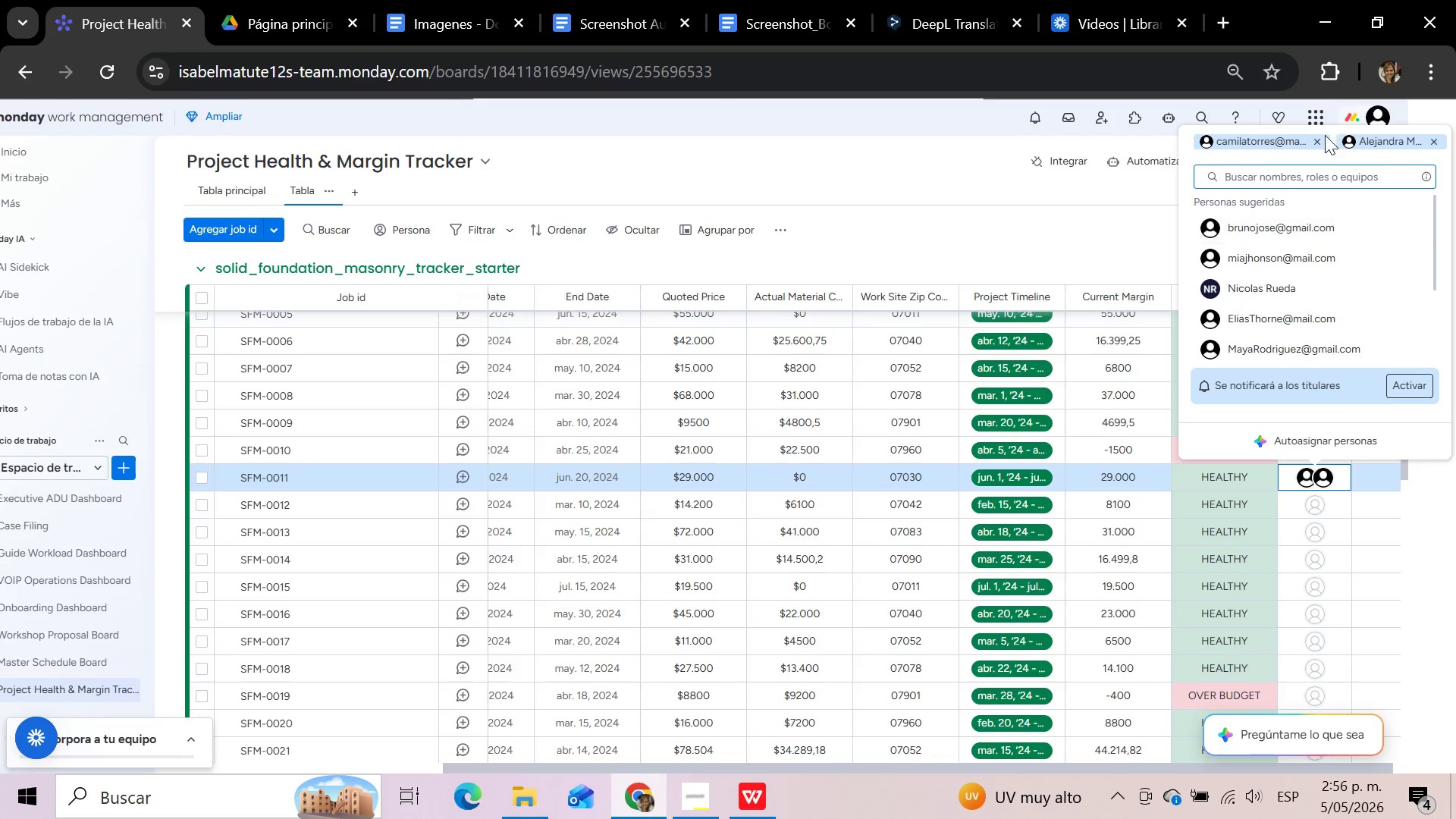 
left_click([1318, 143])
 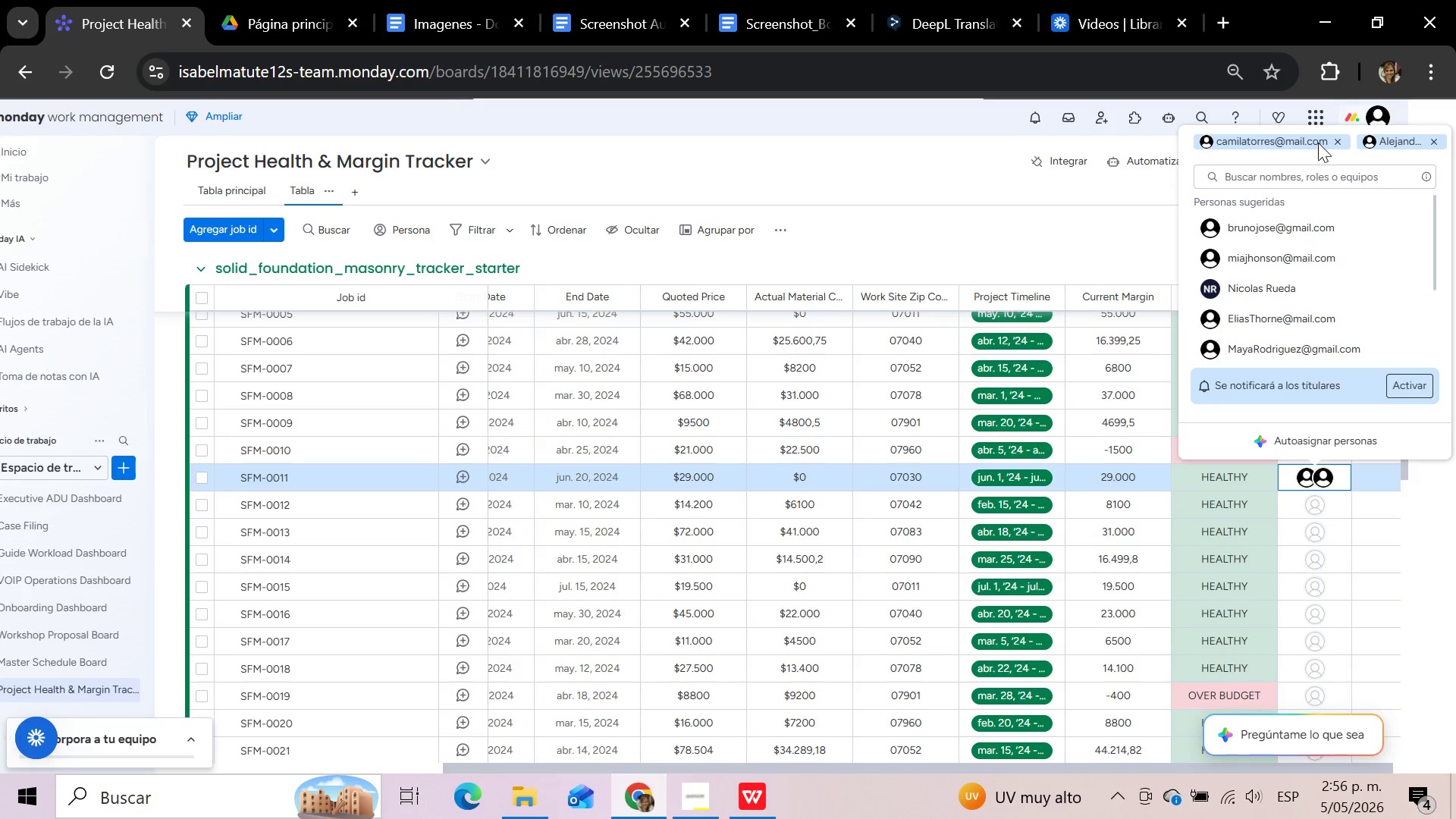 
mouse_move([1345, 160])
 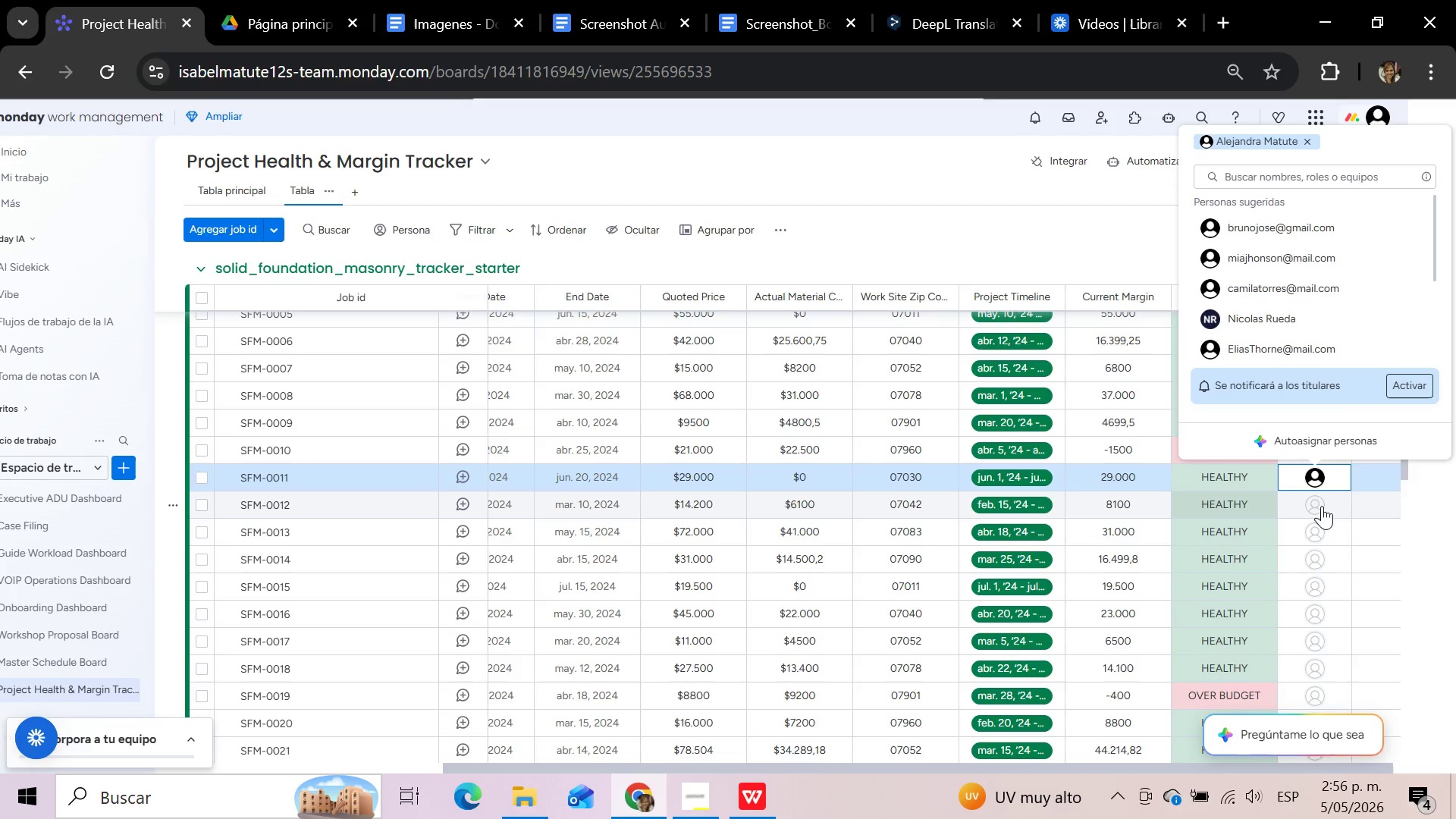 
left_click([1322, 506])
 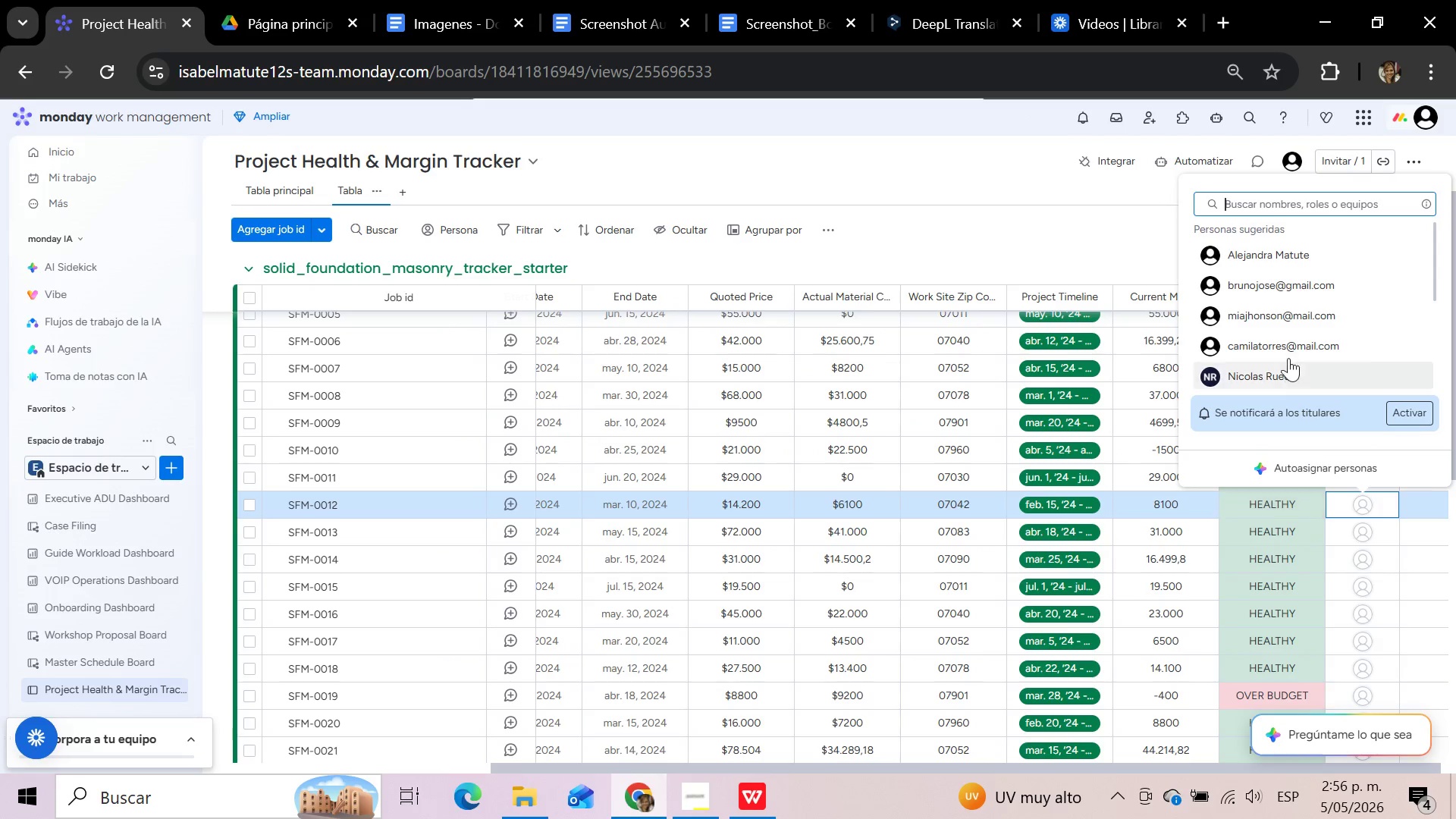 
left_click([1287, 285])
 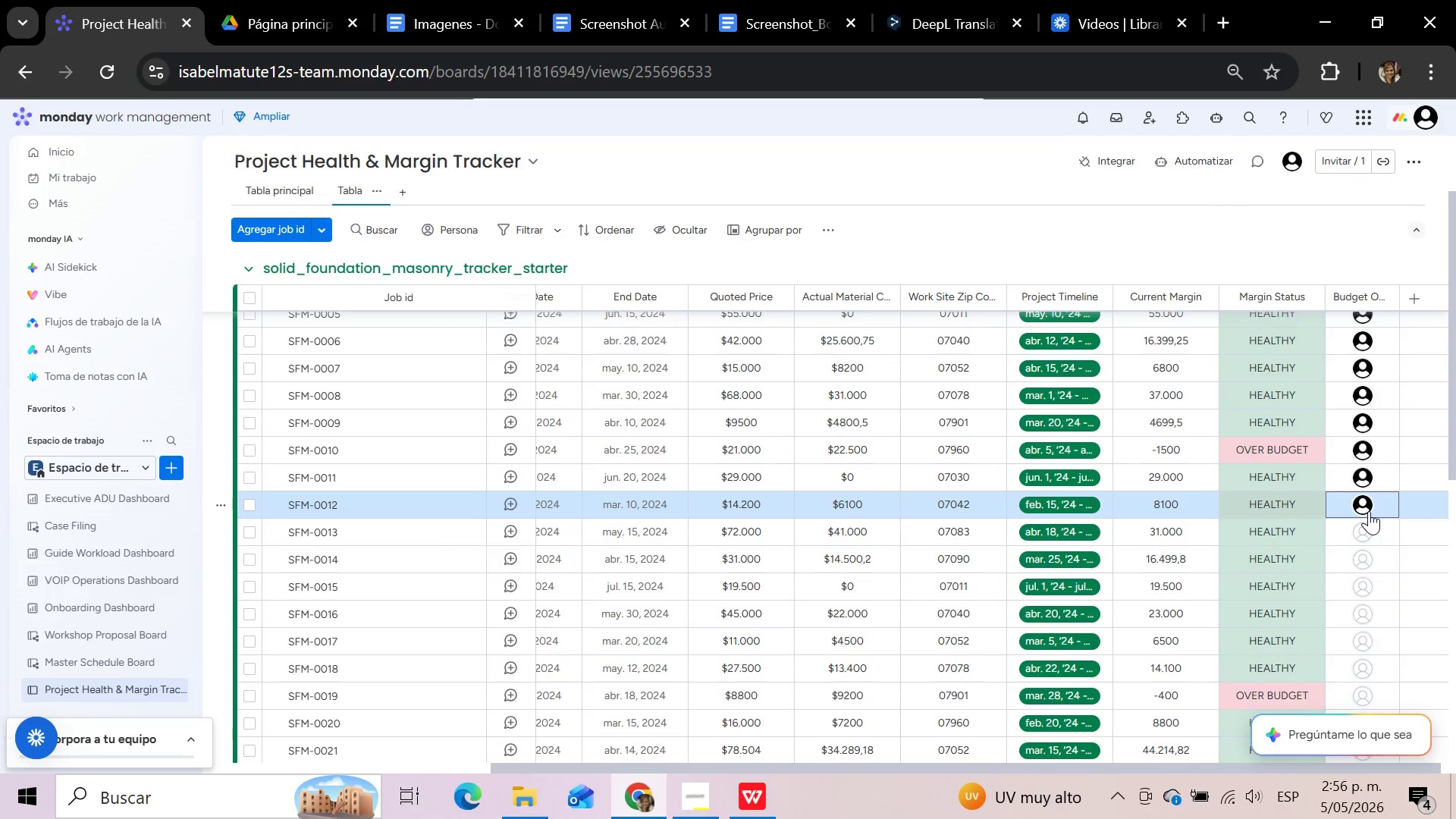 
left_click([1367, 529])
 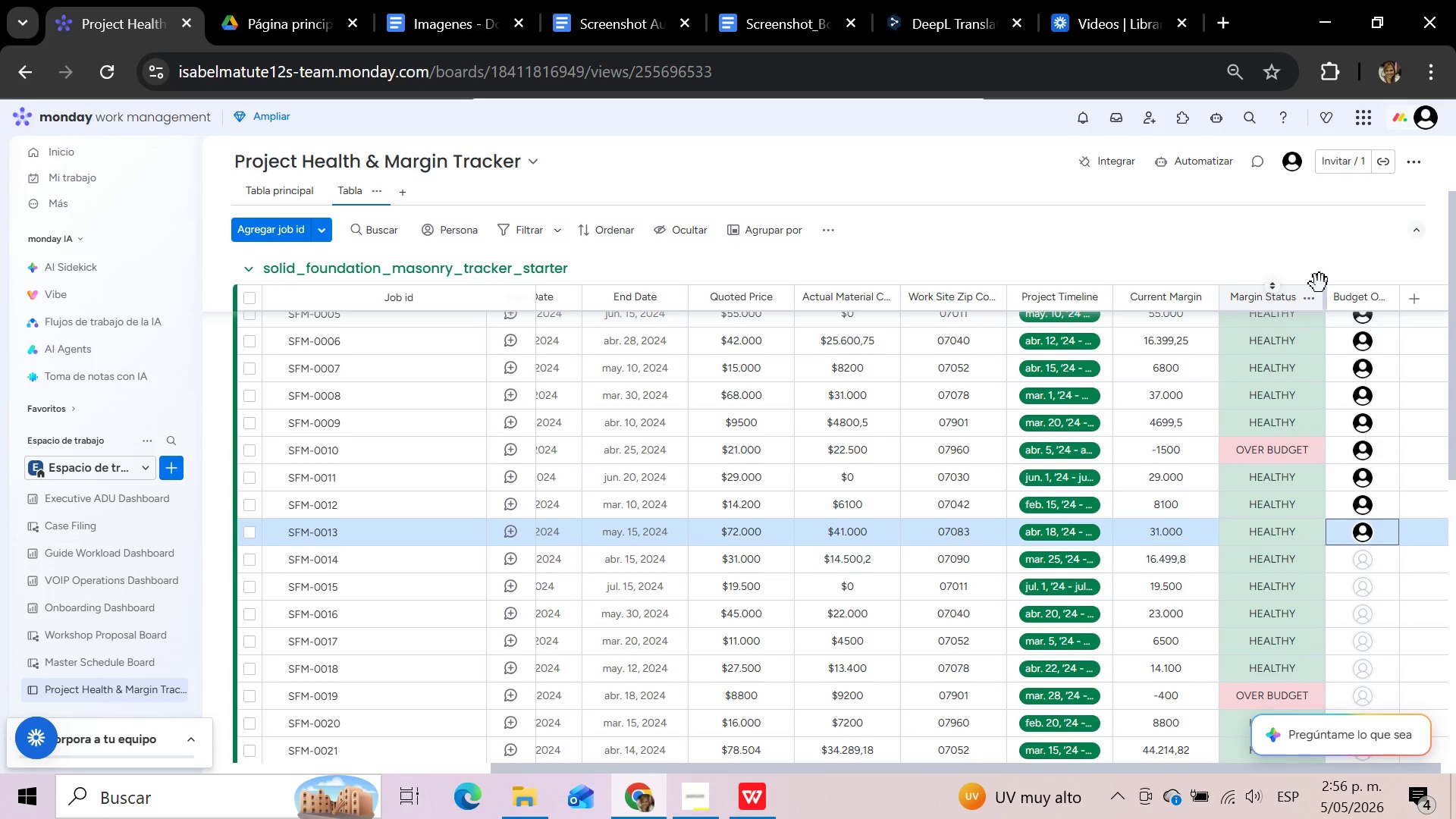 
left_click([1367, 563])
 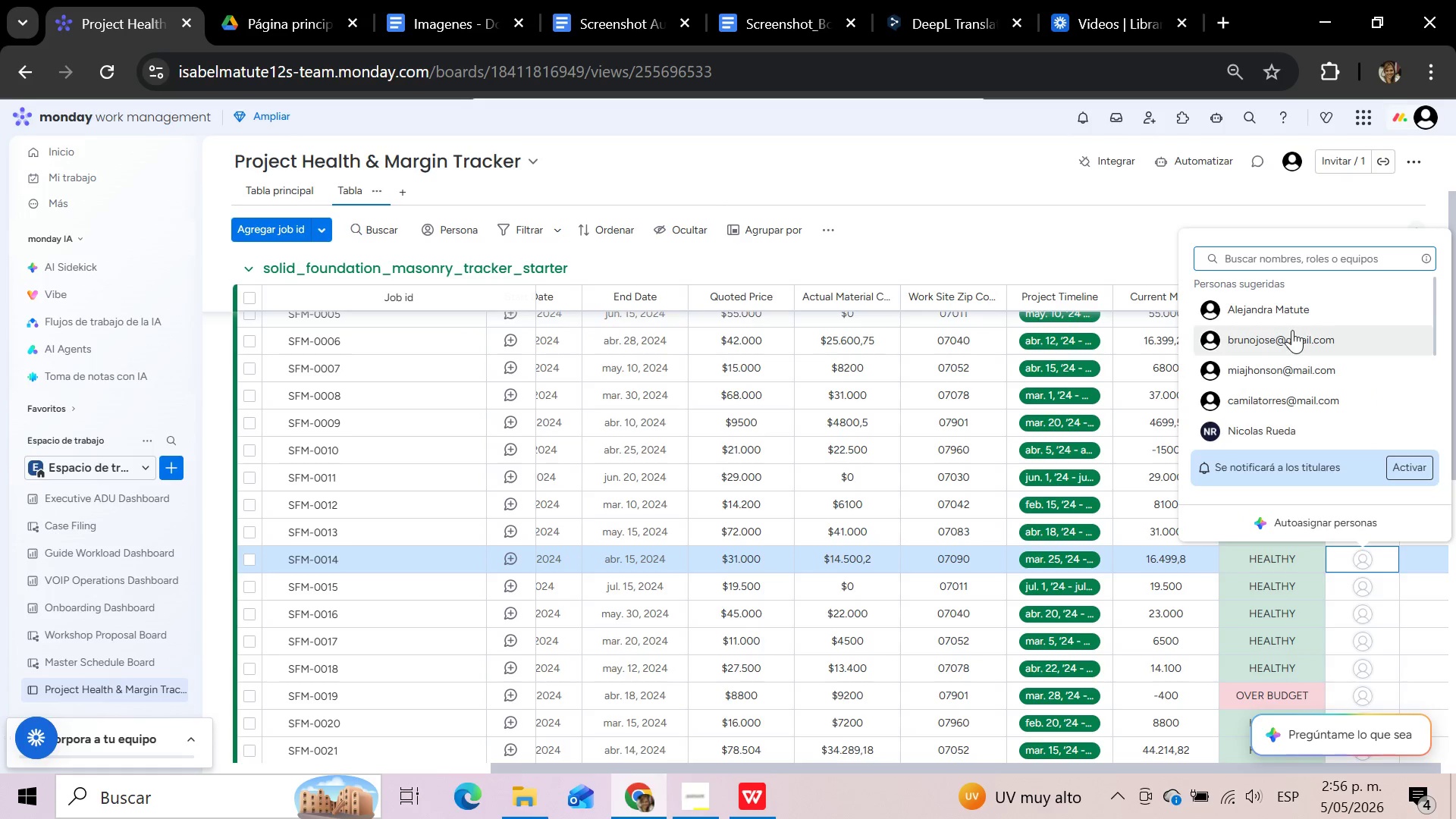 
left_click([1285, 312])
 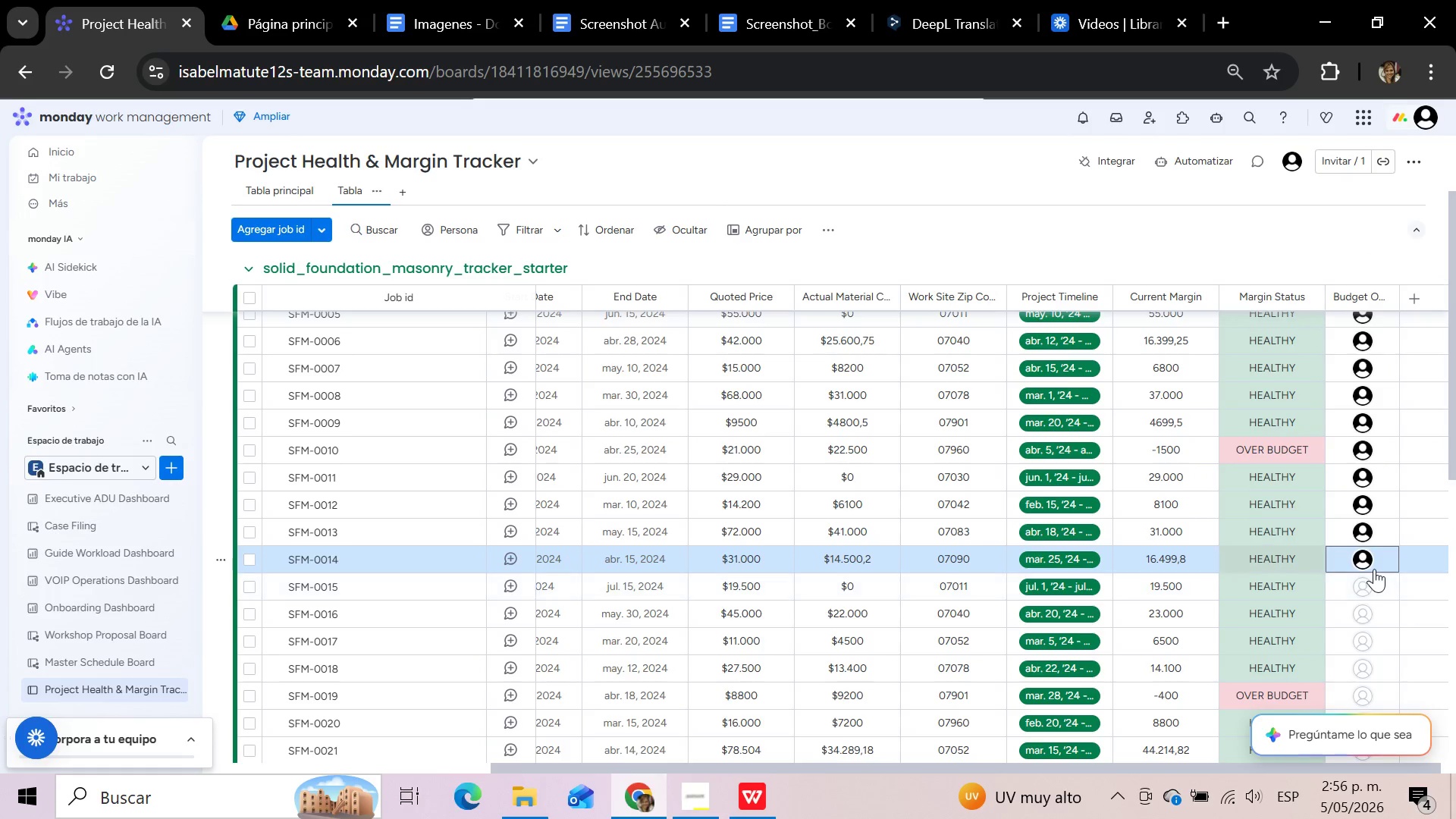 
left_click([1373, 581])
 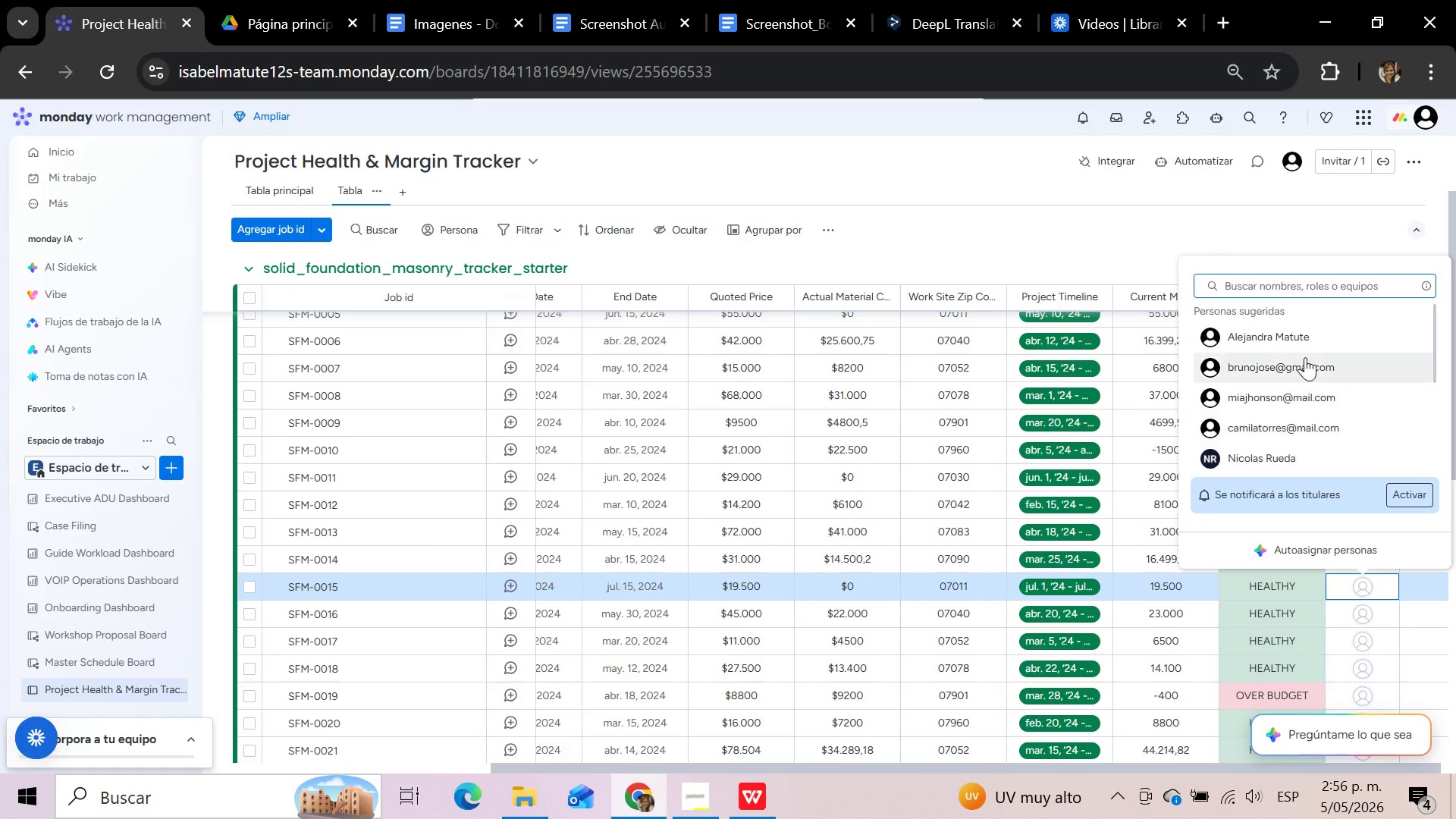 
left_click([1301, 344])
 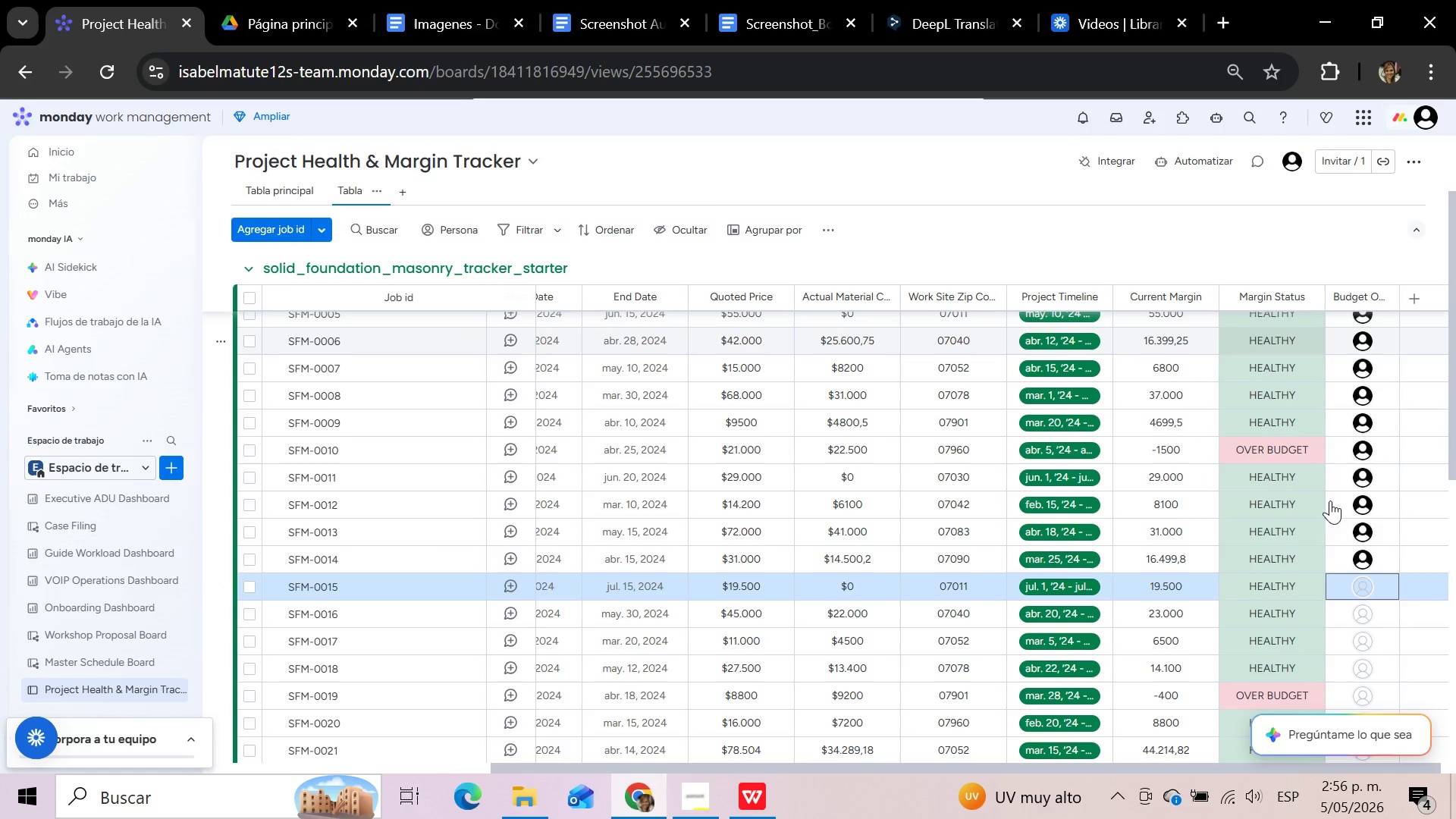 
scroll: coordinate [1356, 585], scroll_direction: down, amount: 3.0
 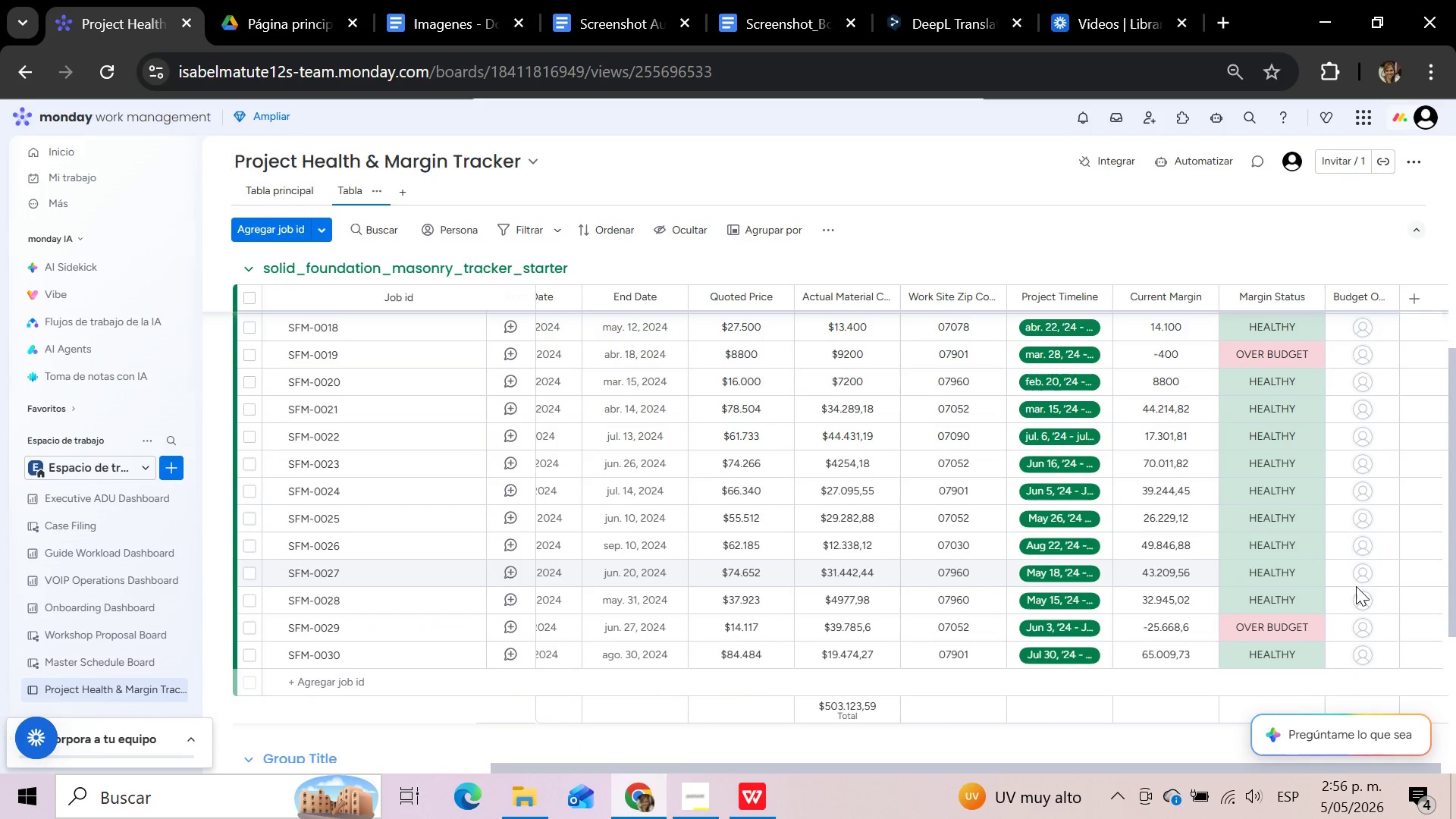 
scroll: coordinate [1356, 586], scroll_direction: up, amount: 1.0
 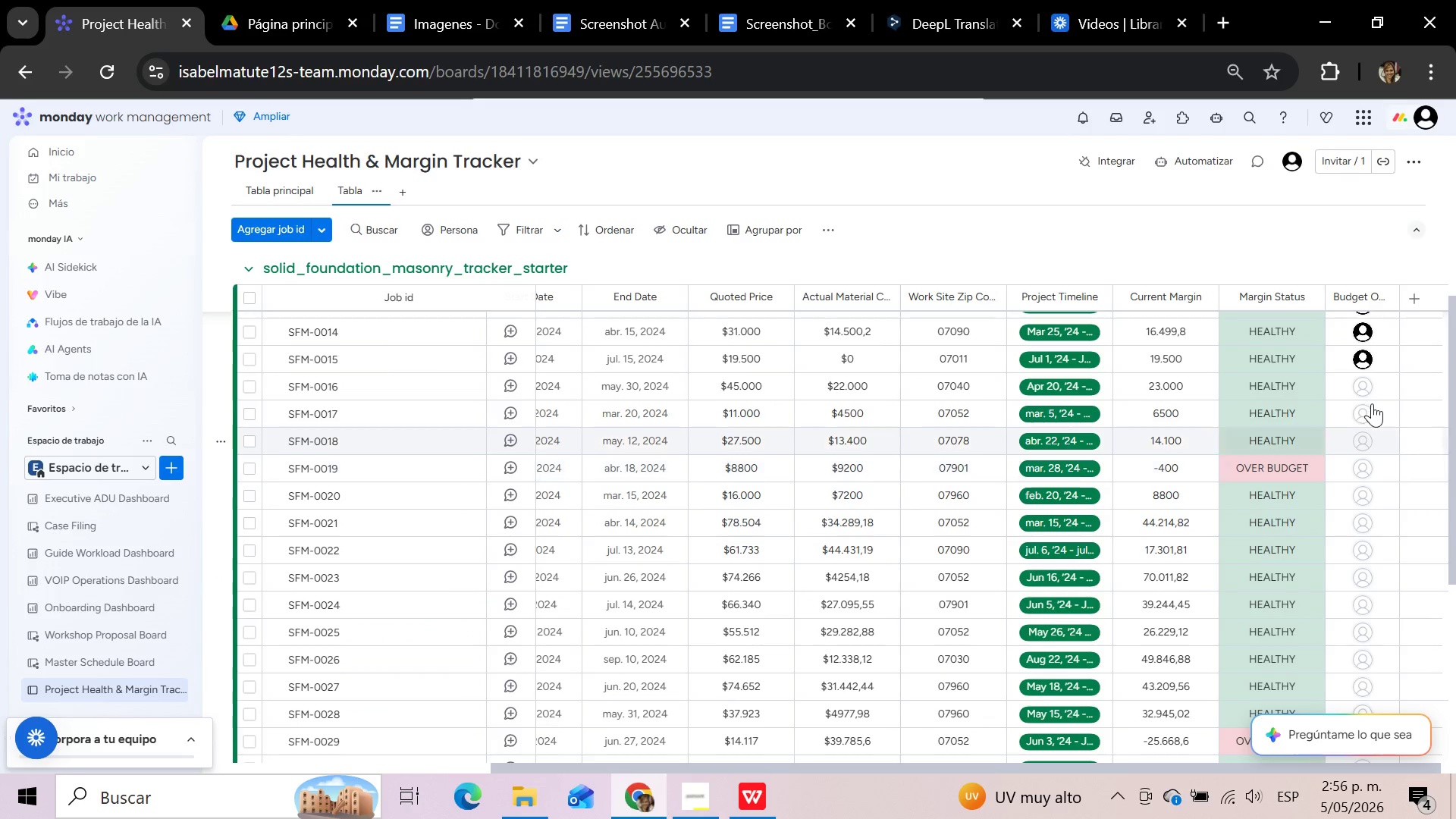 
left_click([1371, 396])
 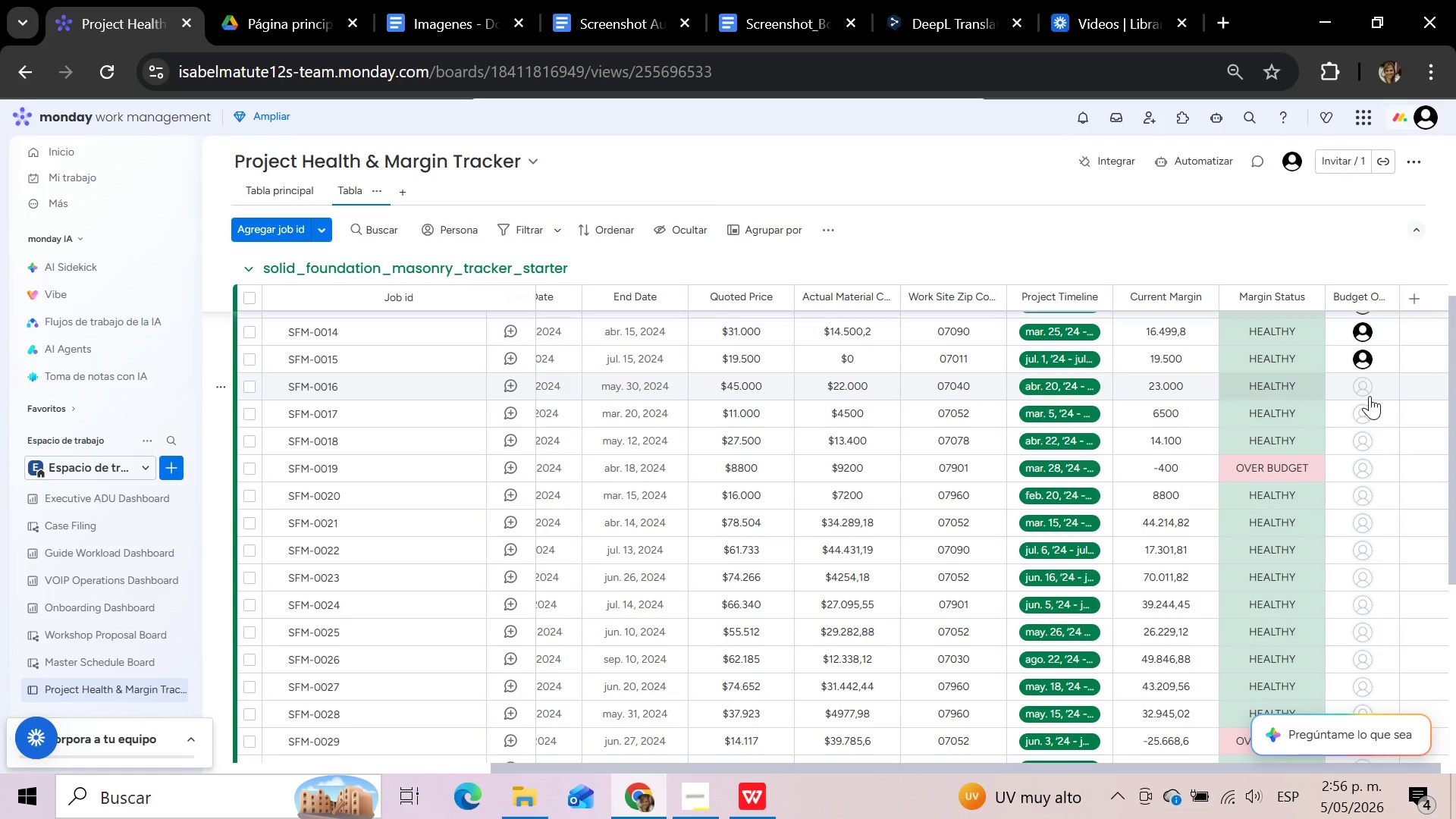 
left_click([1360, 382])
 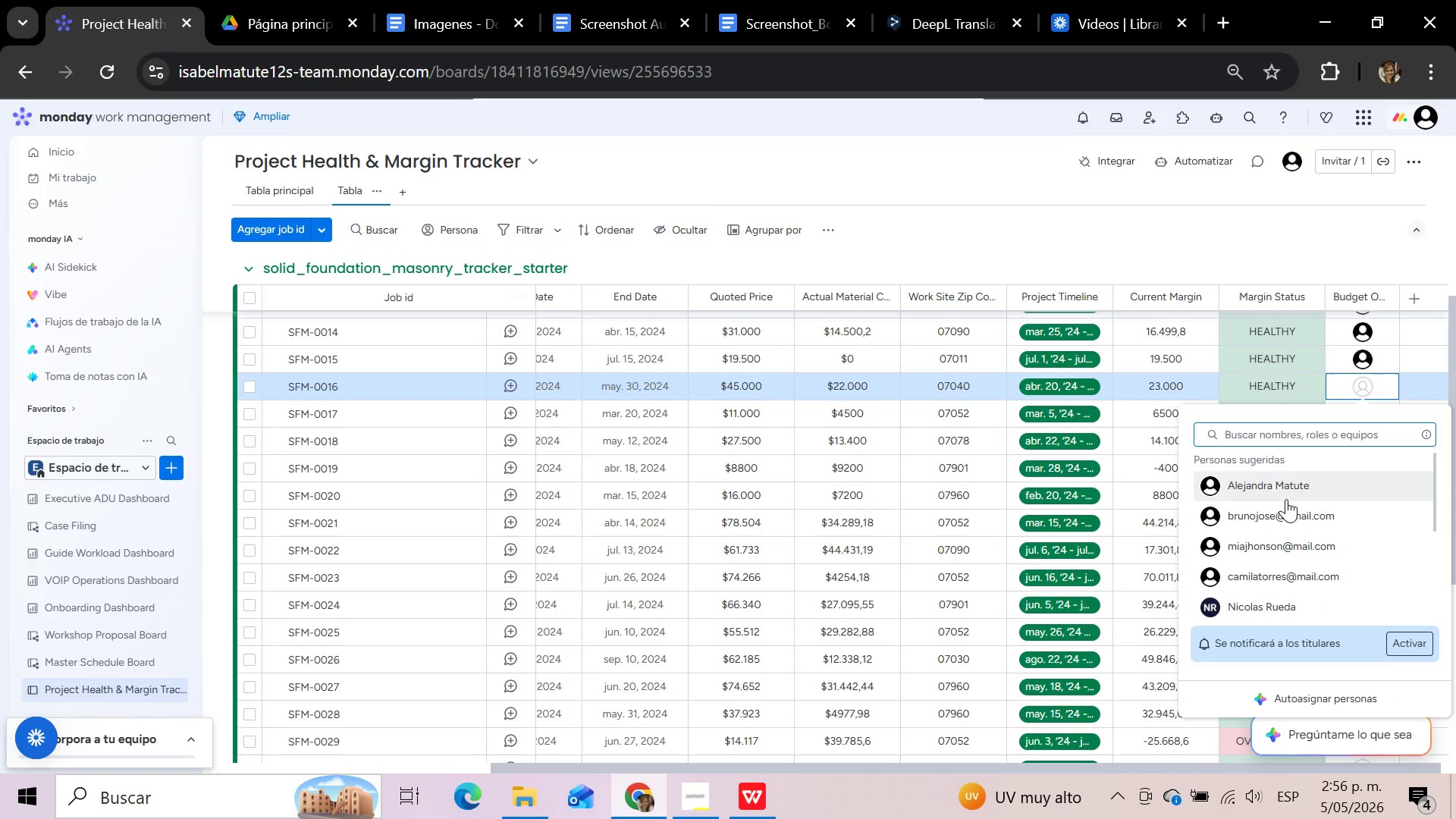 
left_click([1279, 510])
 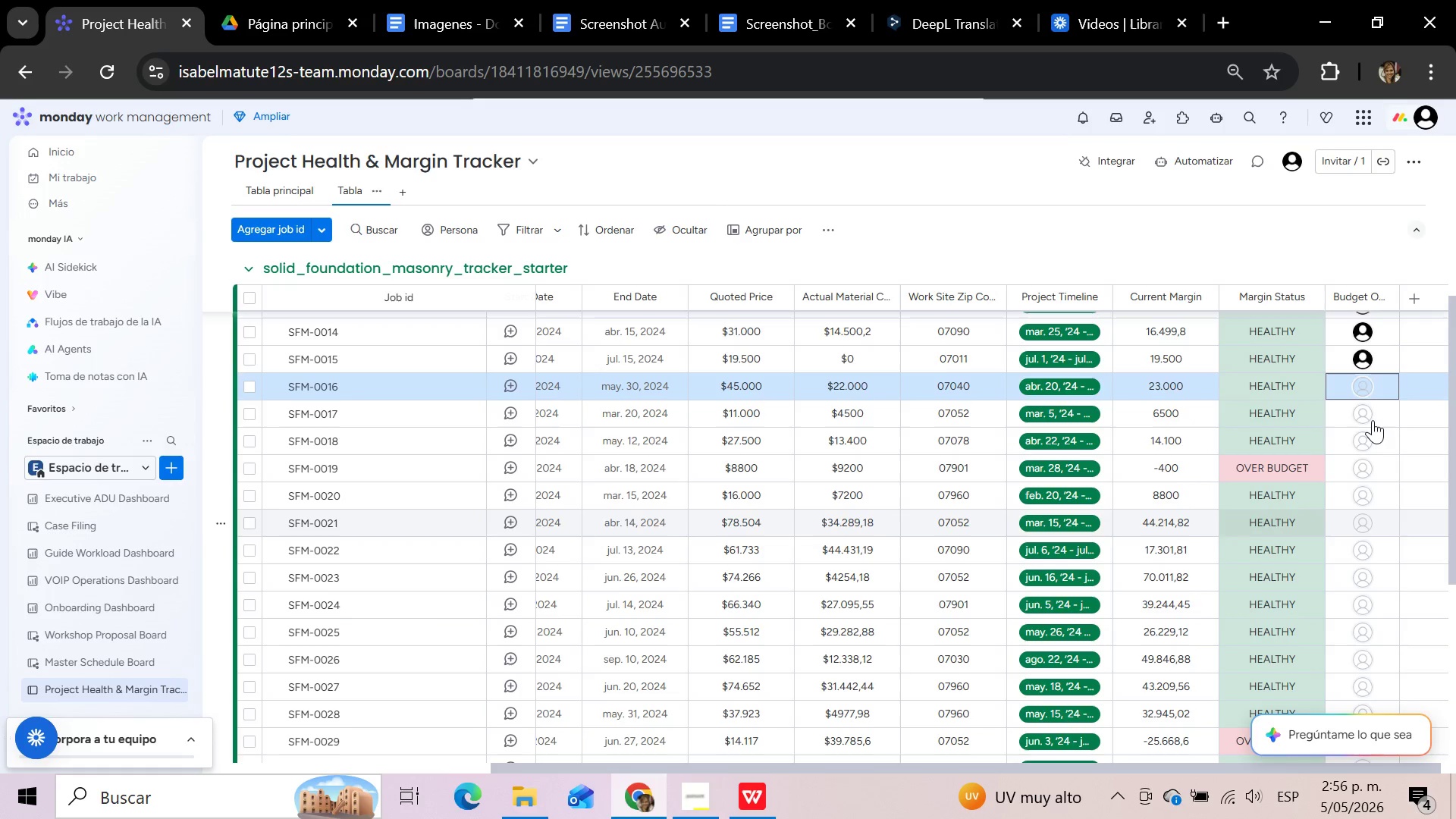 
left_click([1373, 420])
 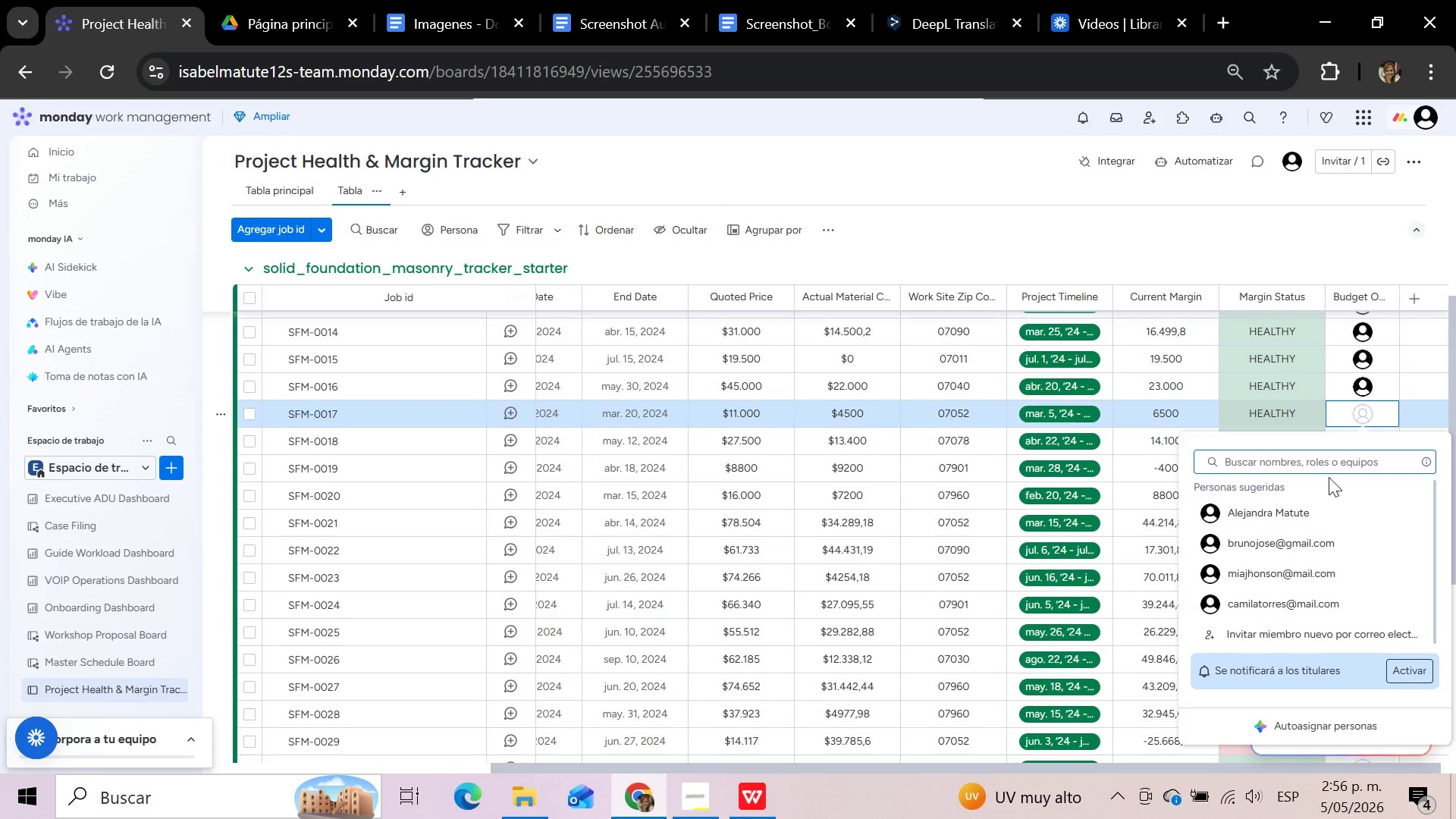 
left_click([1301, 516])
 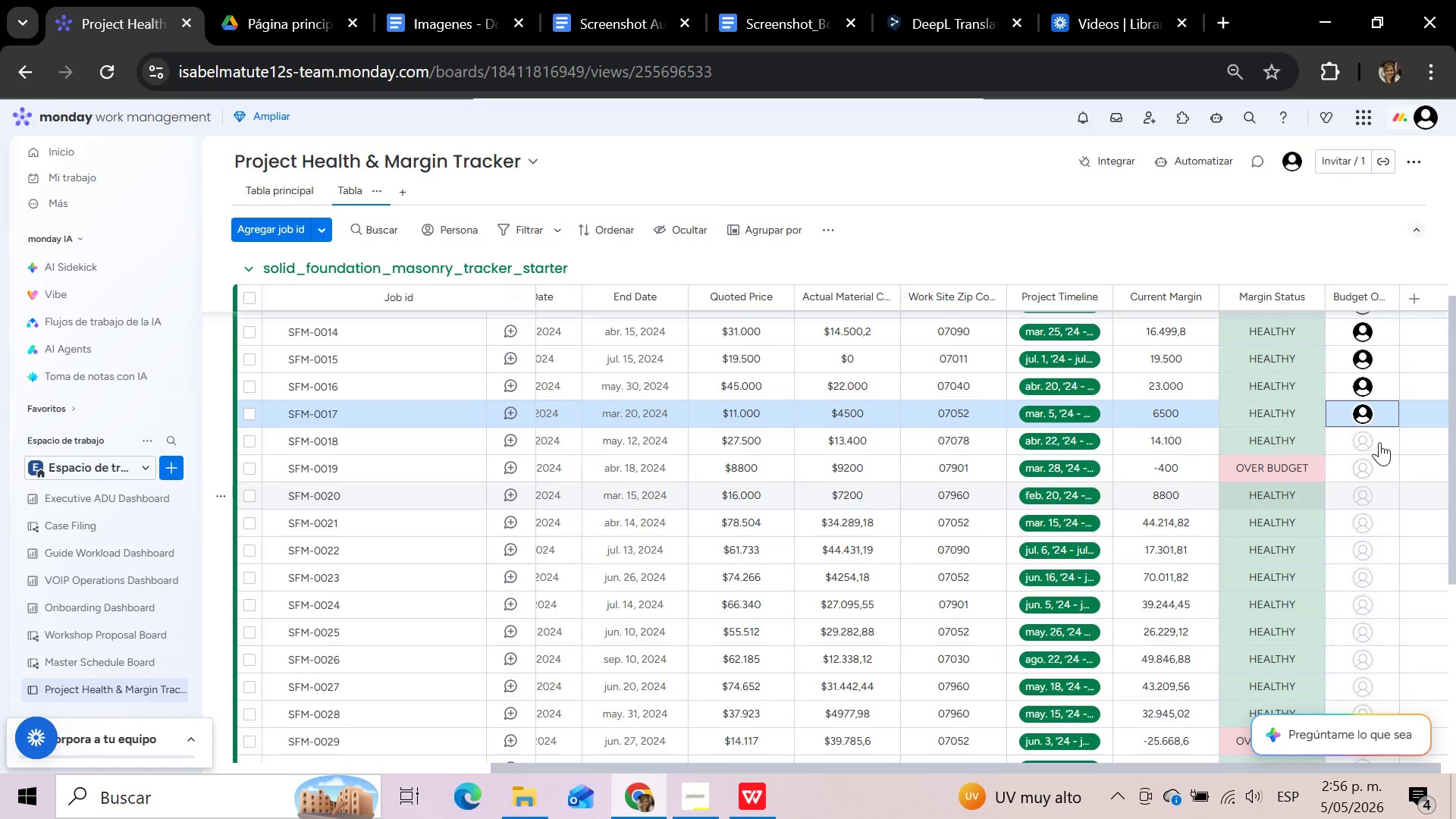 
left_click([1379, 441])
 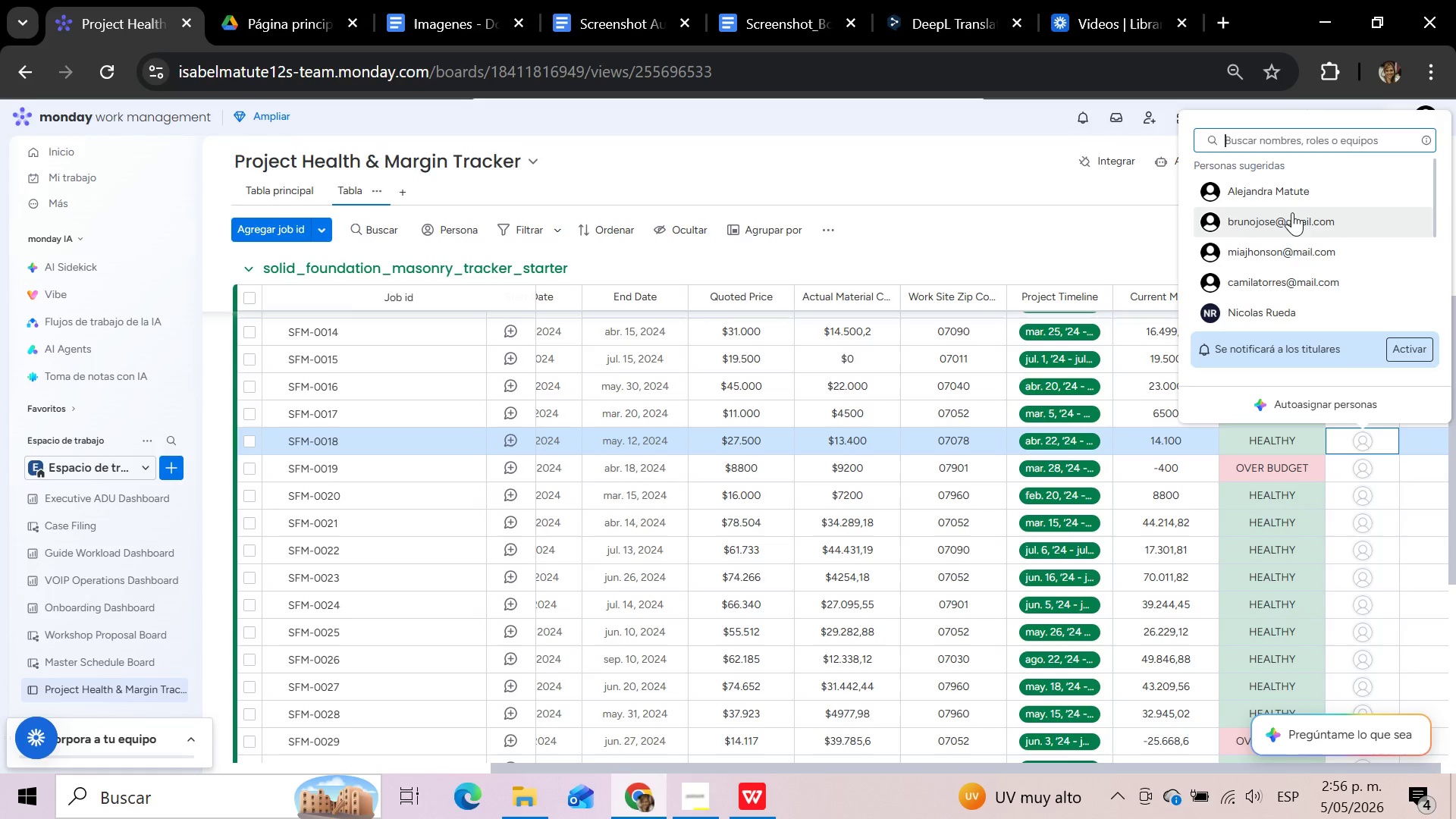 
left_click([1291, 197])
 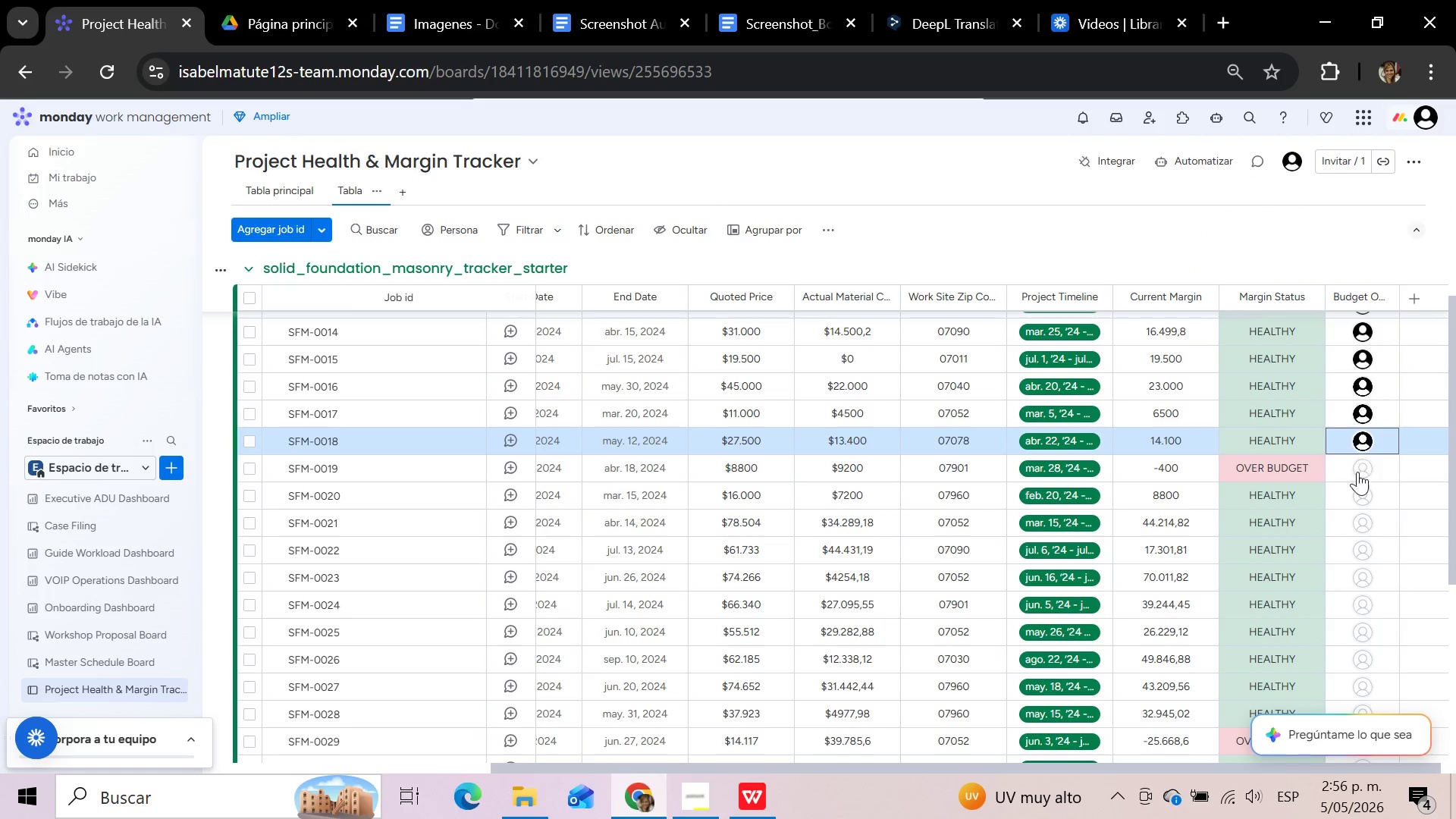 
left_click([1357, 472])
 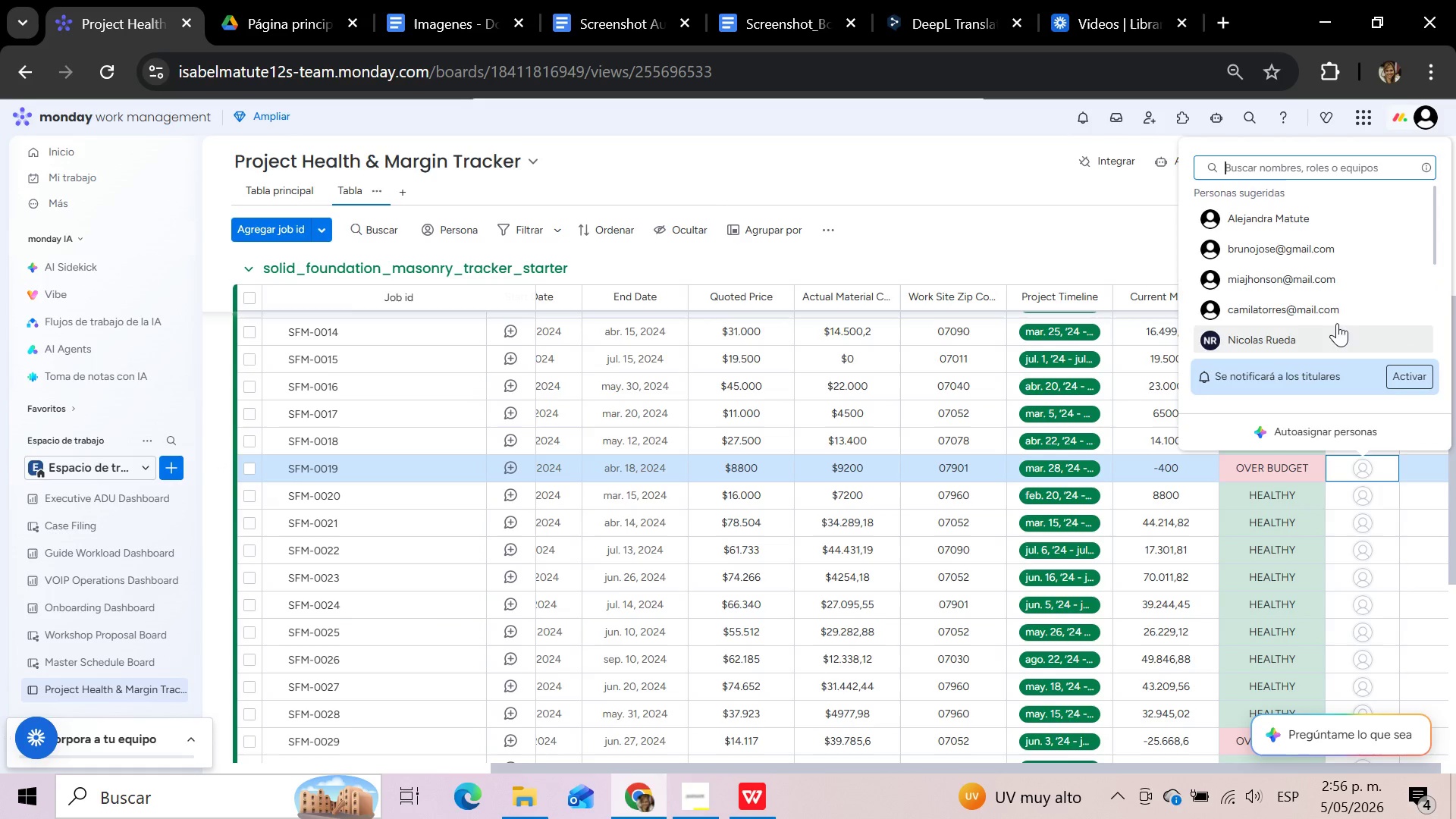 
left_click([1324, 278])
 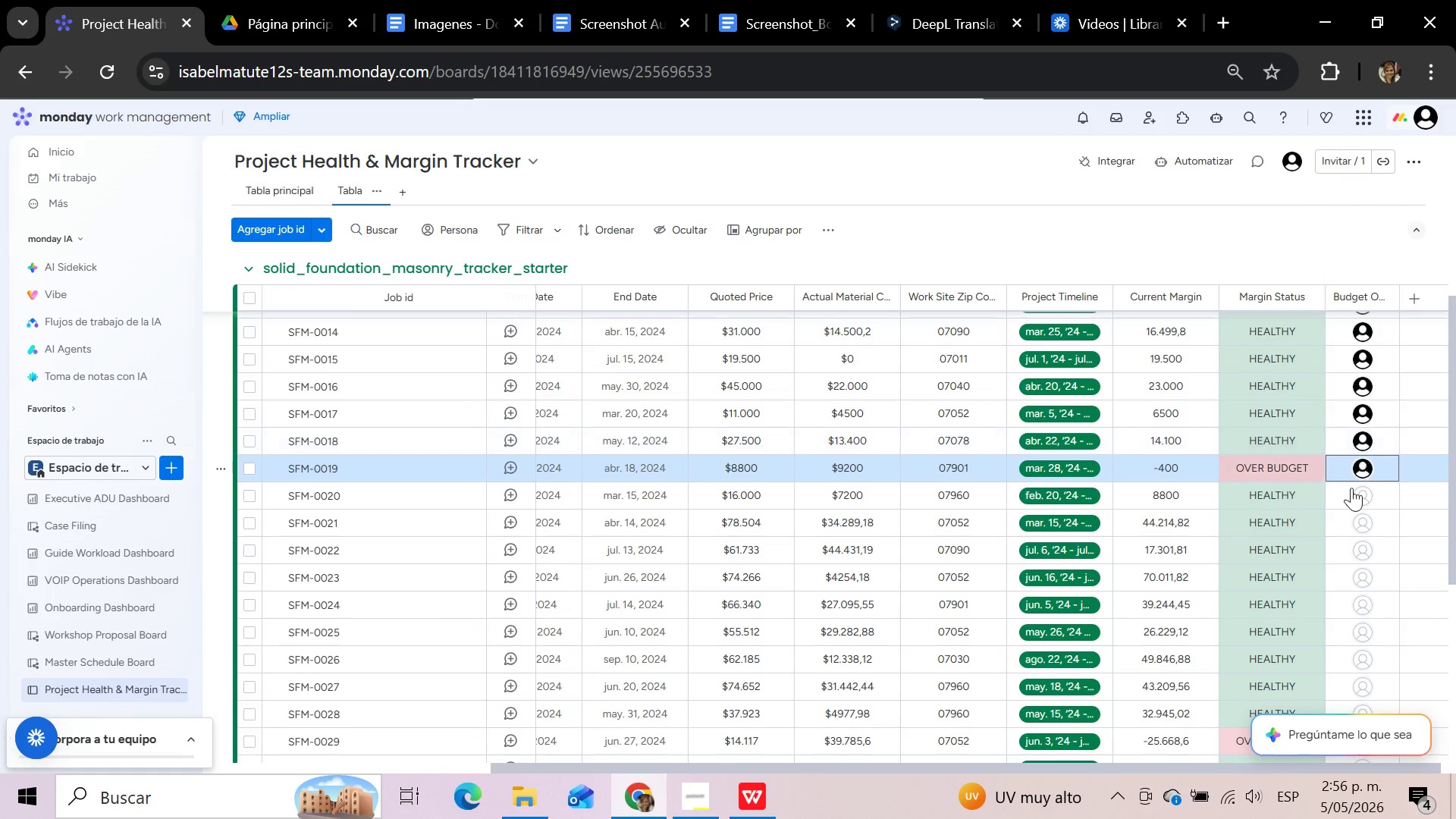 
left_click([1351, 497])
 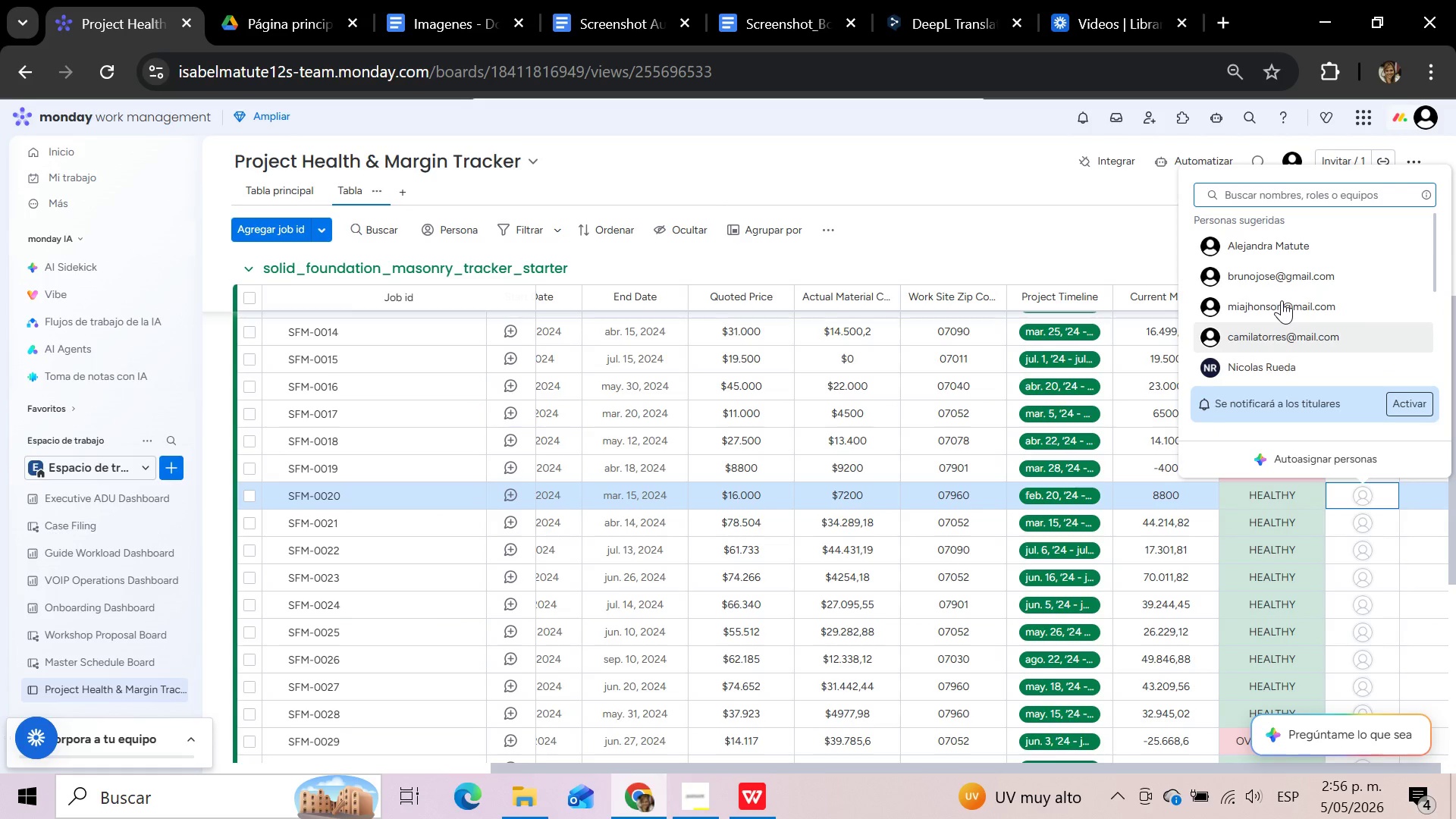 
left_click([1264, 246])
 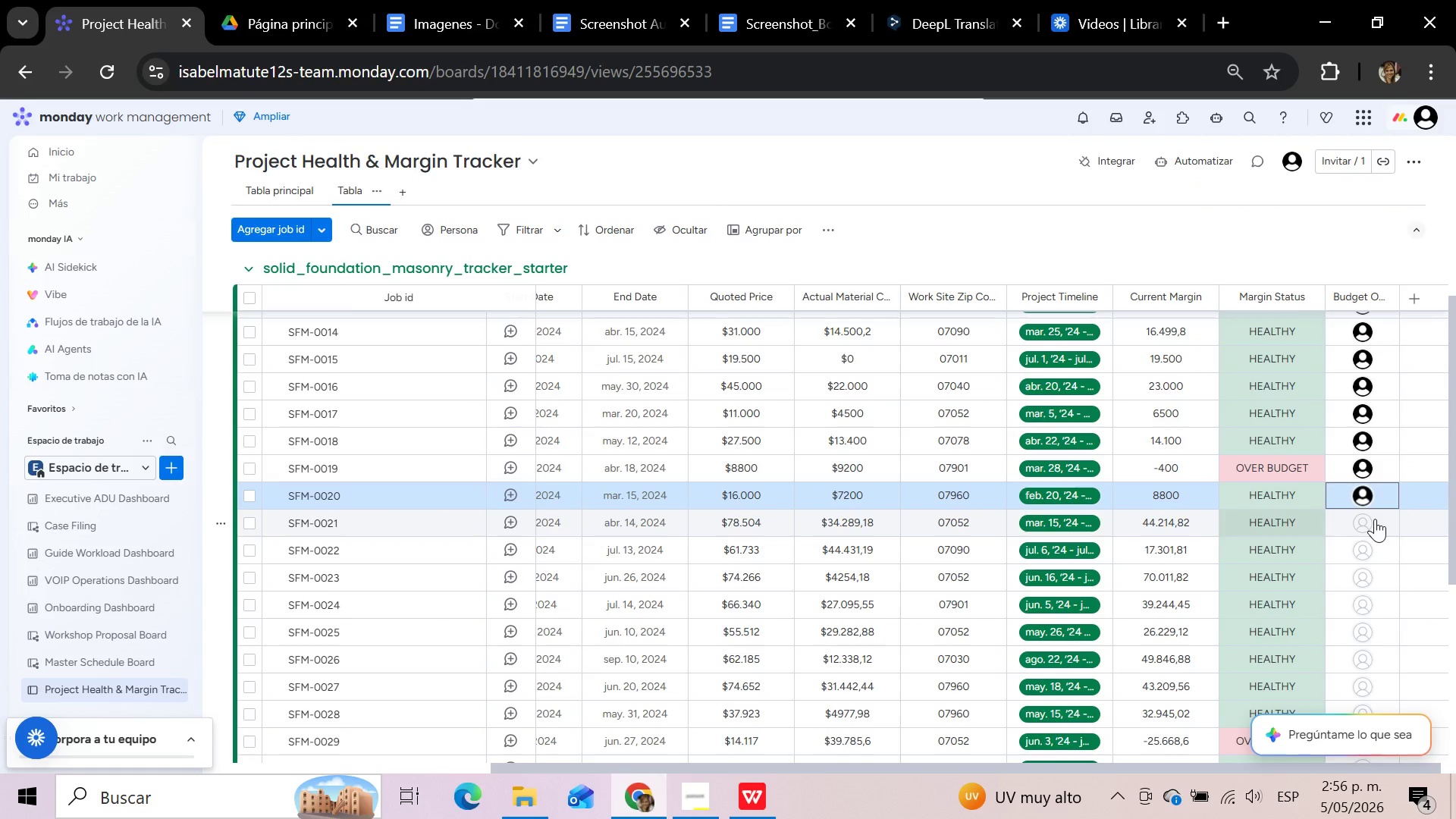 
left_click([1375, 519])
 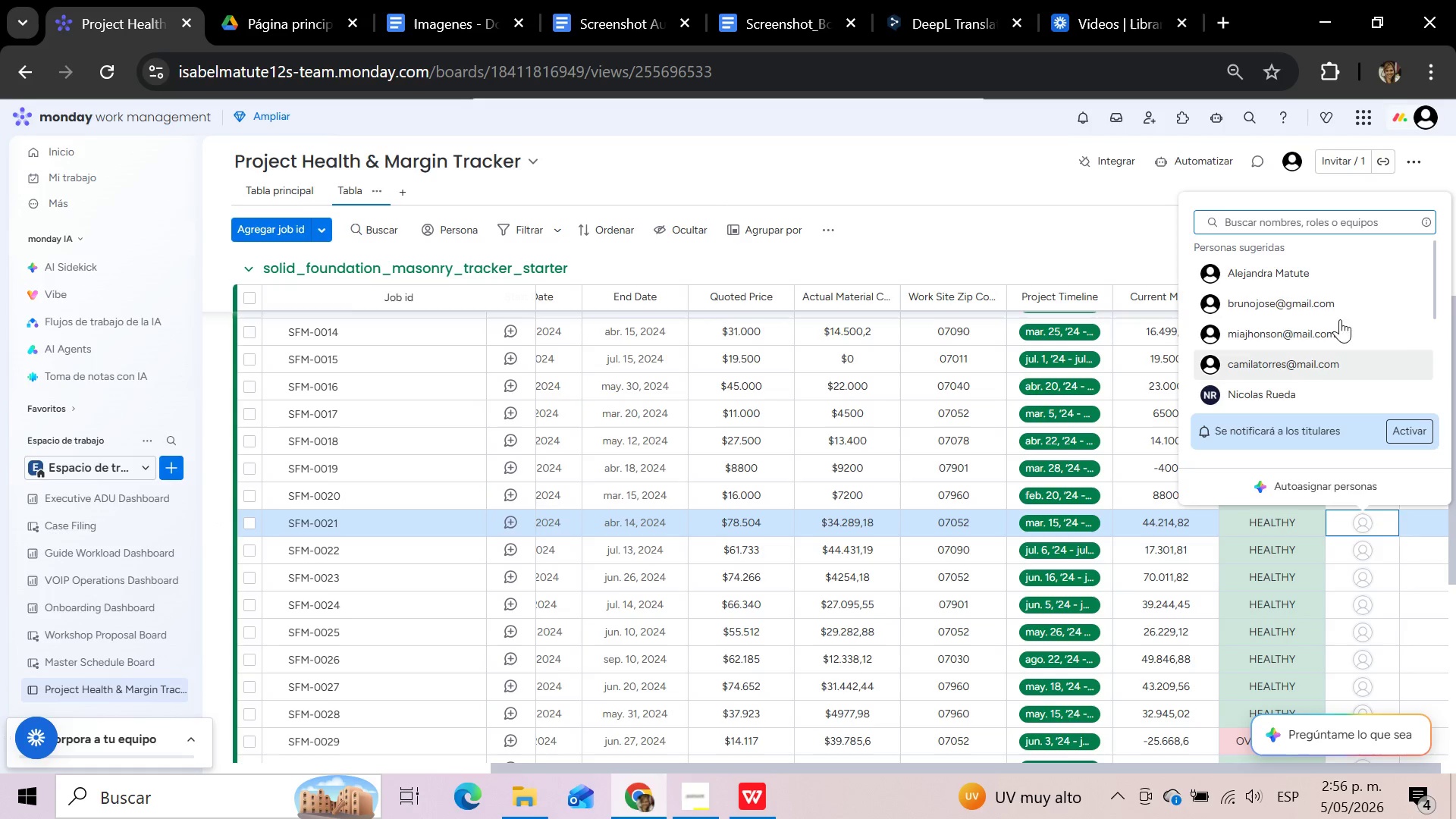 
left_click([1335, 268])
 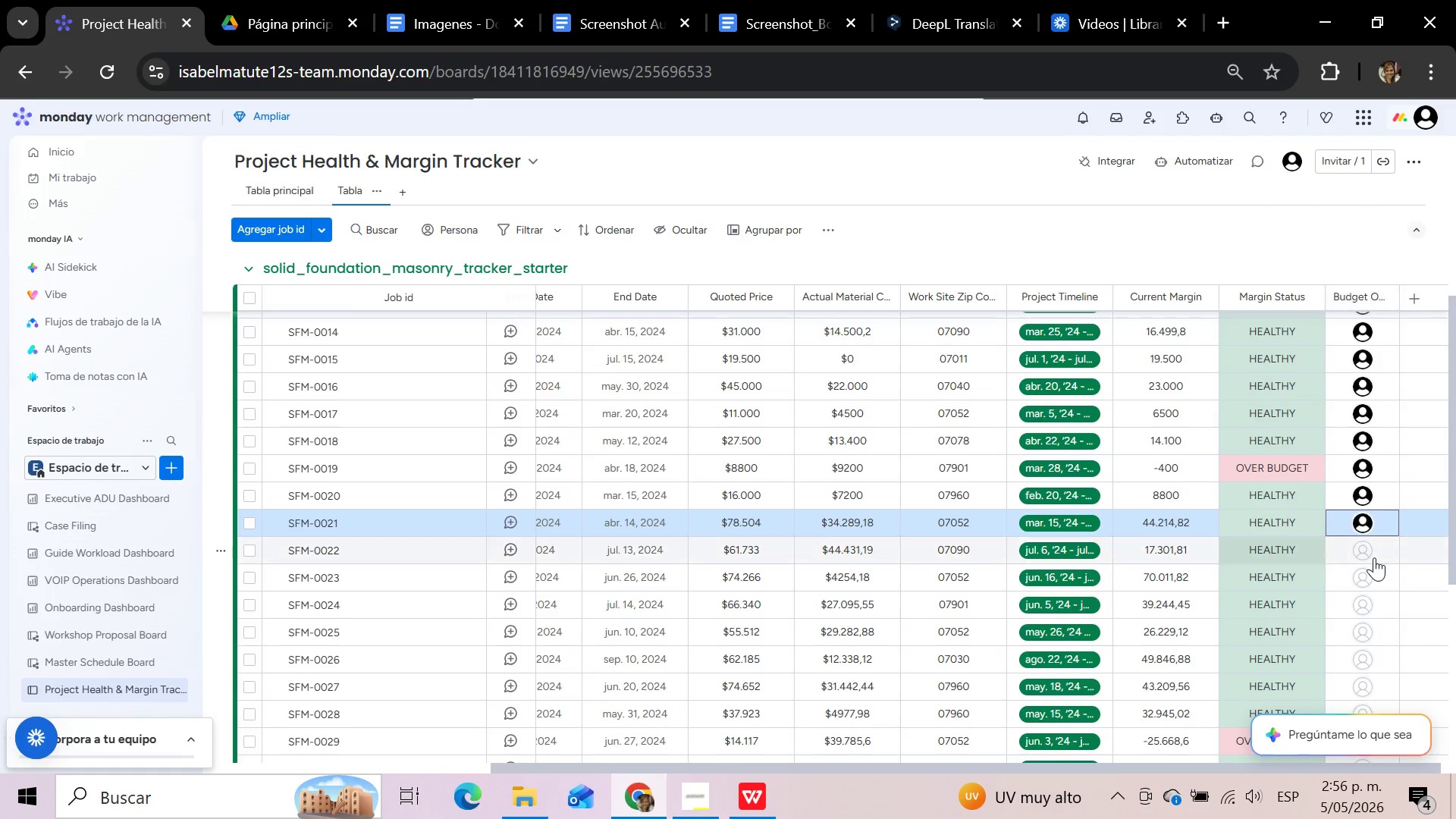 
left_click([1374, 557])
 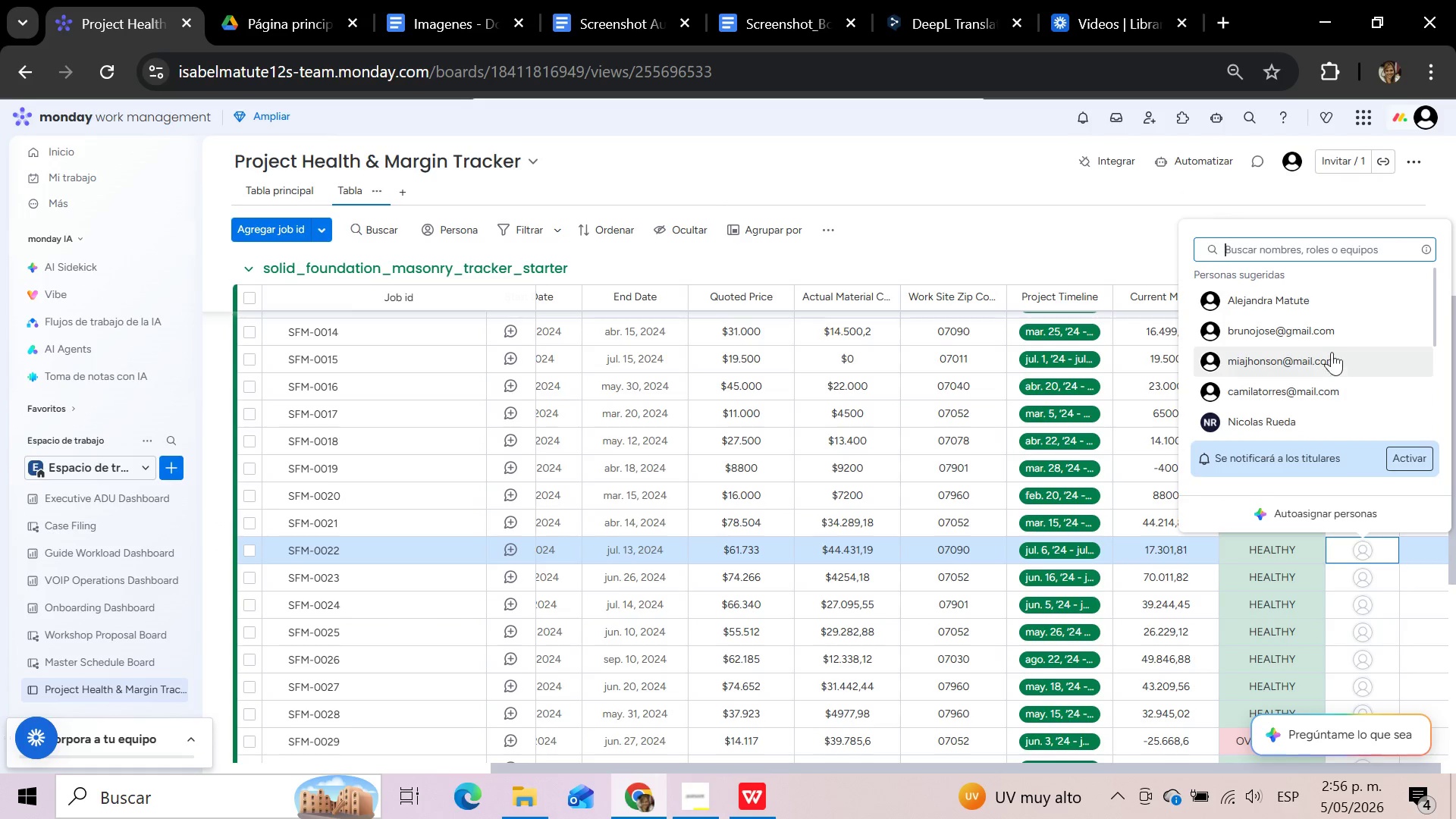 
left_click([1329, 336])
 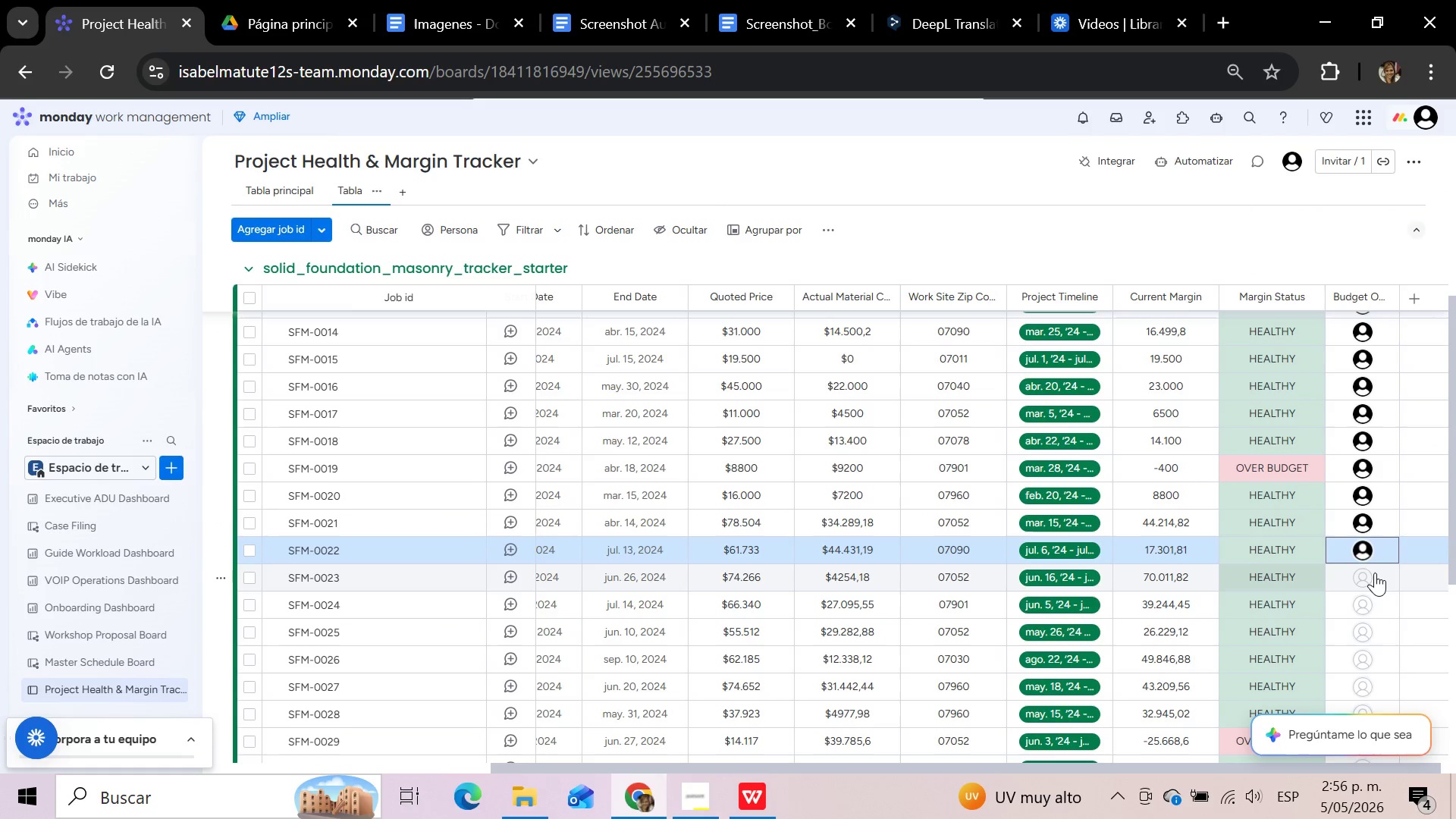 
left_click([1375, 573])
 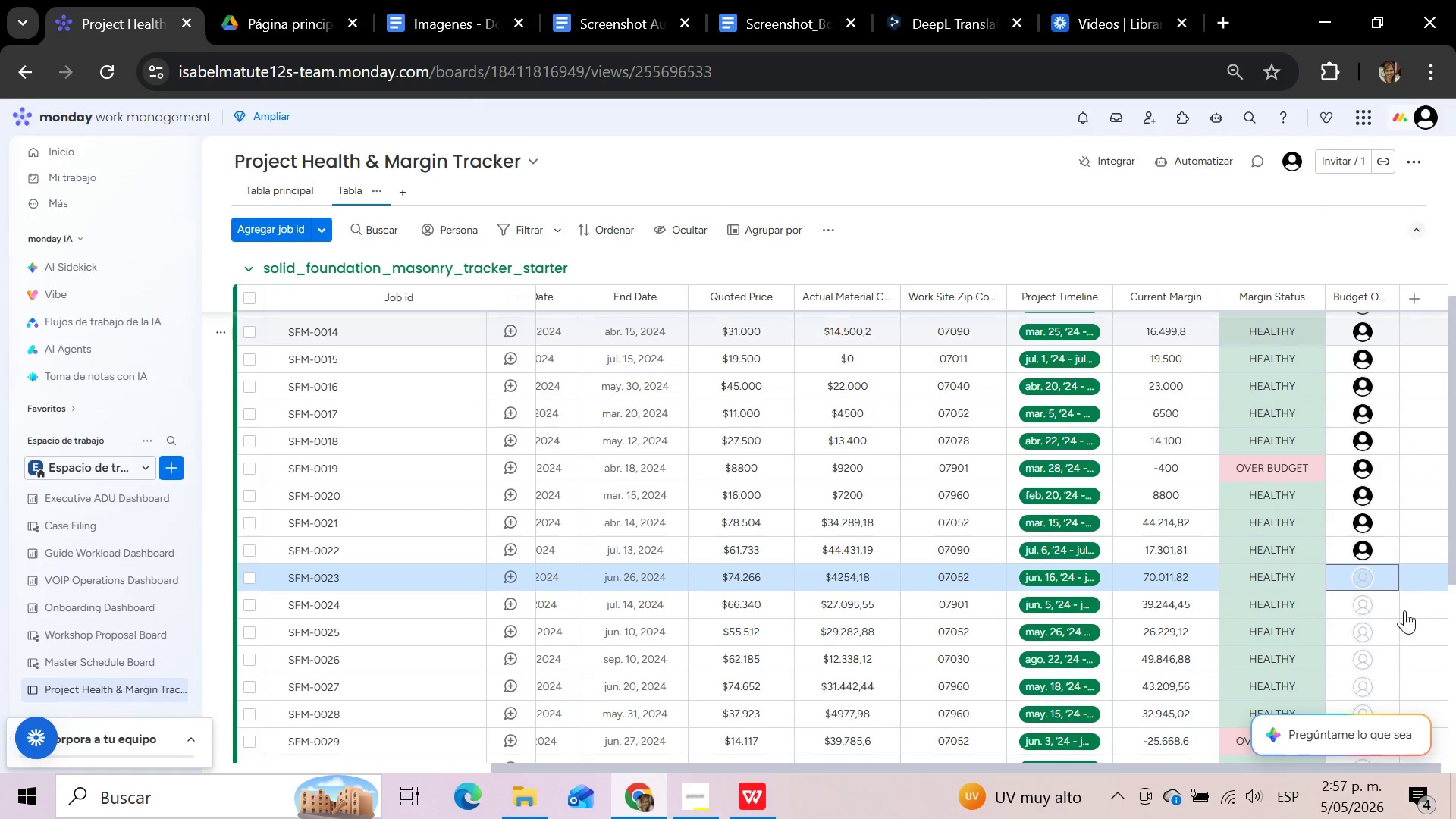 
scroll: coordinate [1382, 612], scroll_direction: down, amount: 1.0
 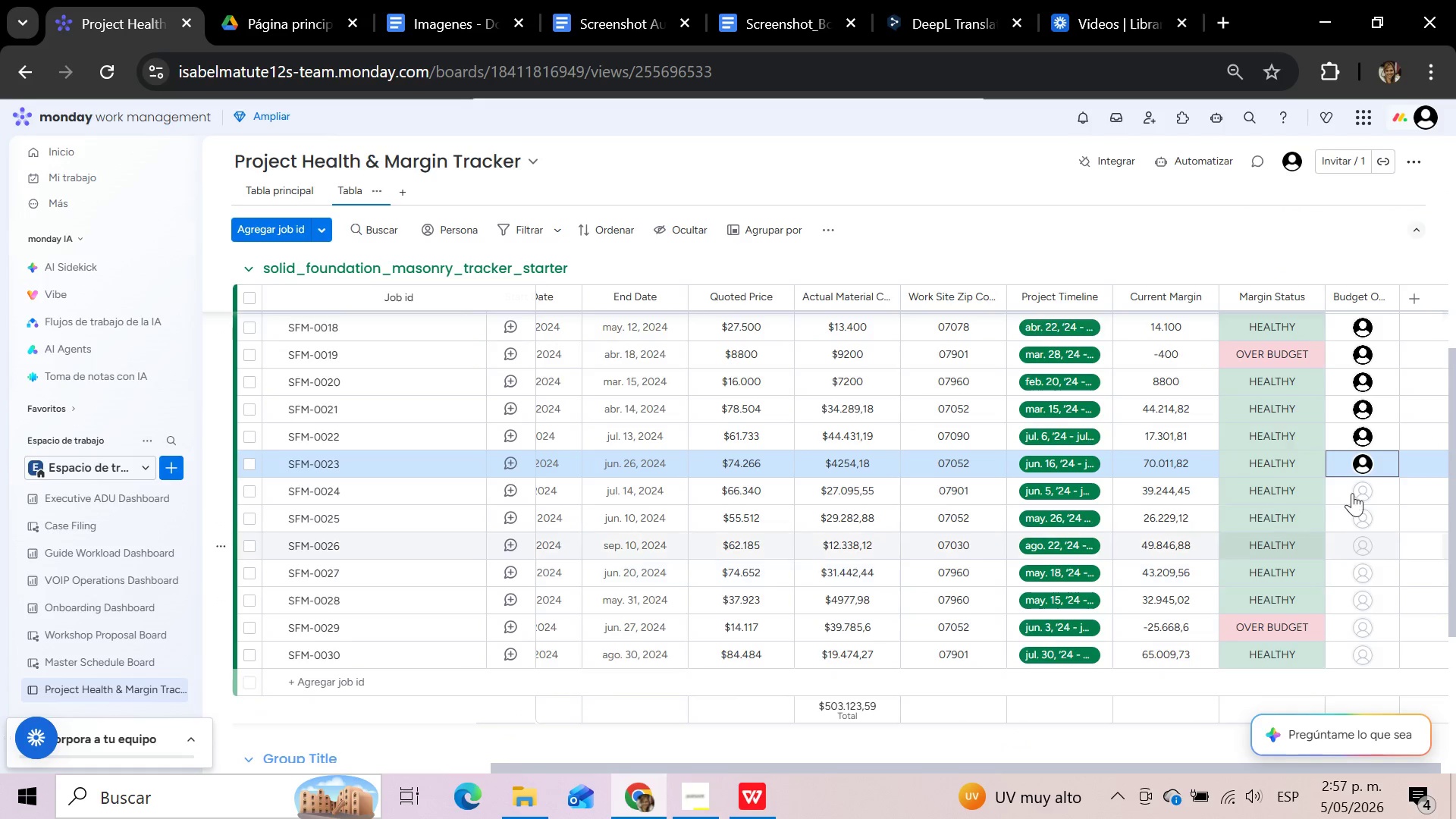 
left_click([1352, 491])
 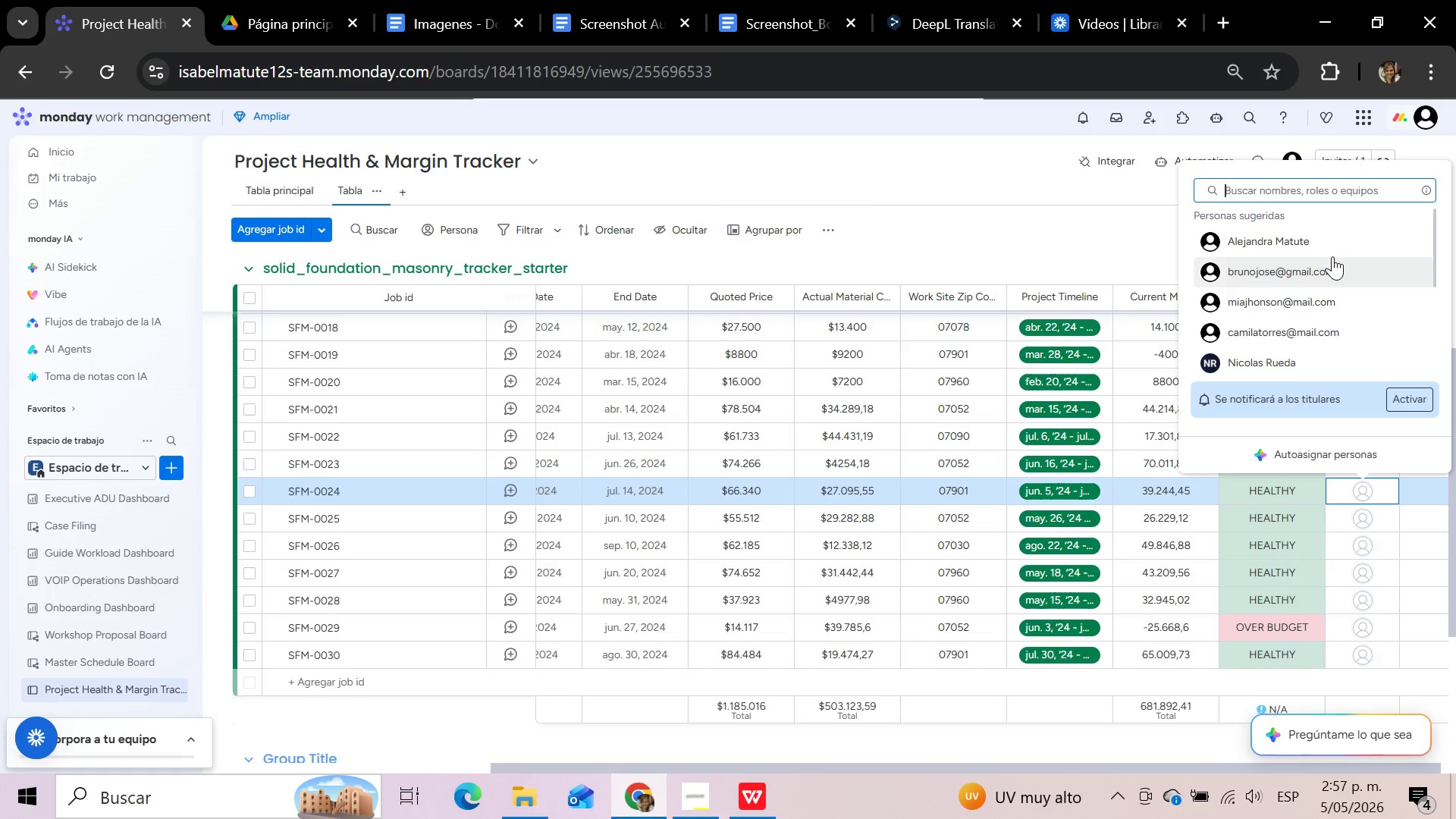 
left_click([1332, 237])
 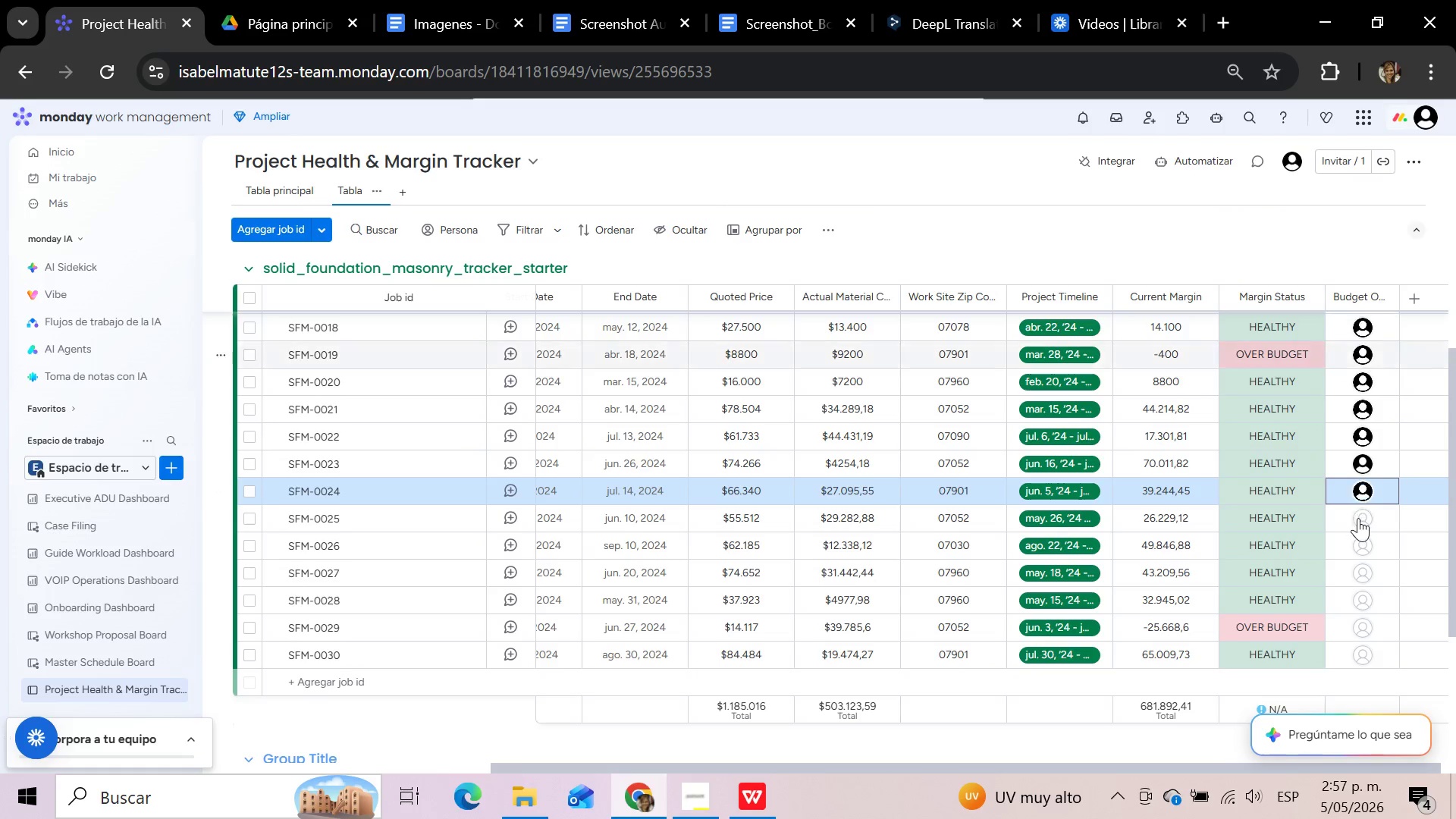 
left_click([1358, 518])
 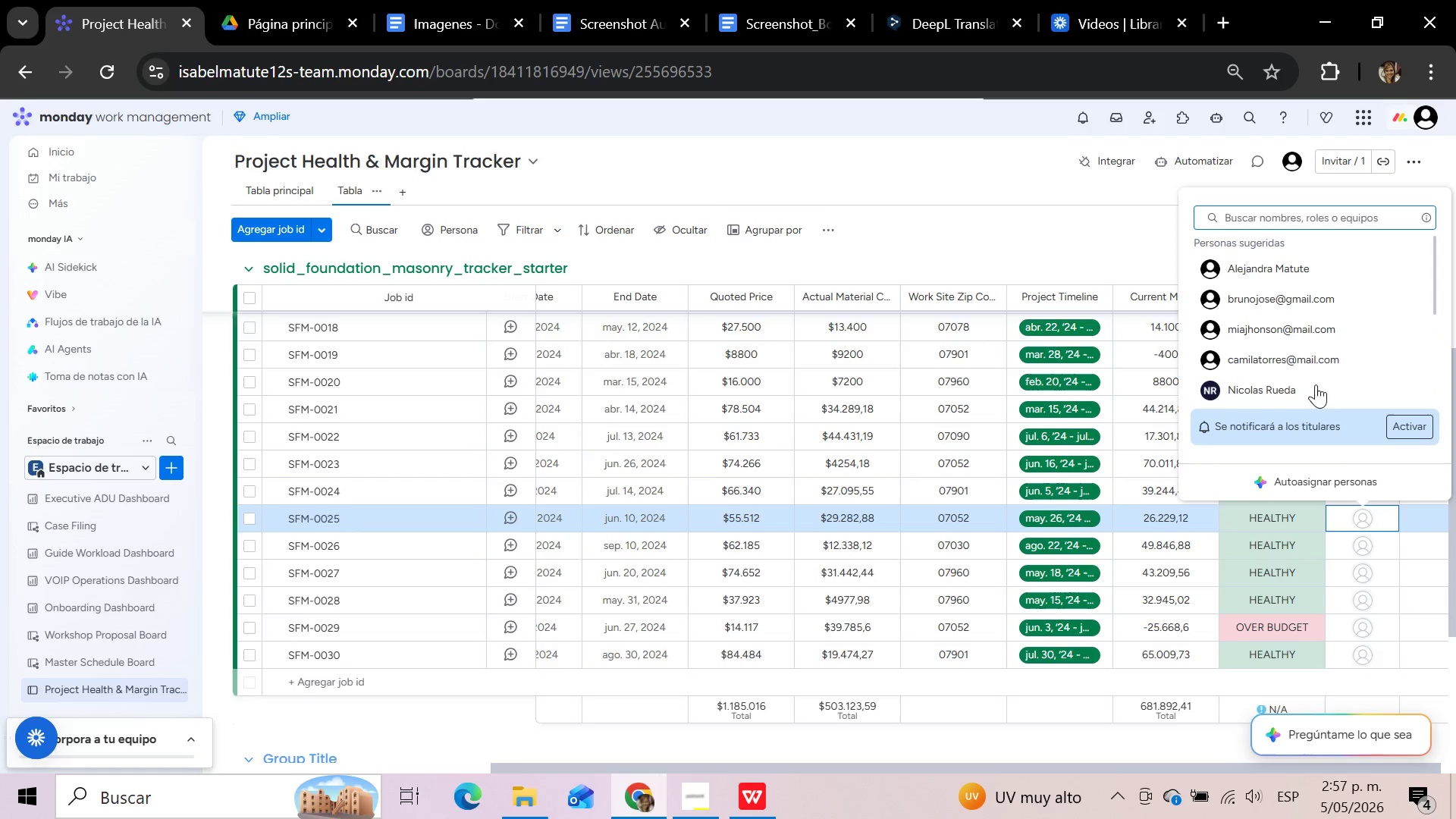 
left_click([1306, 339])
 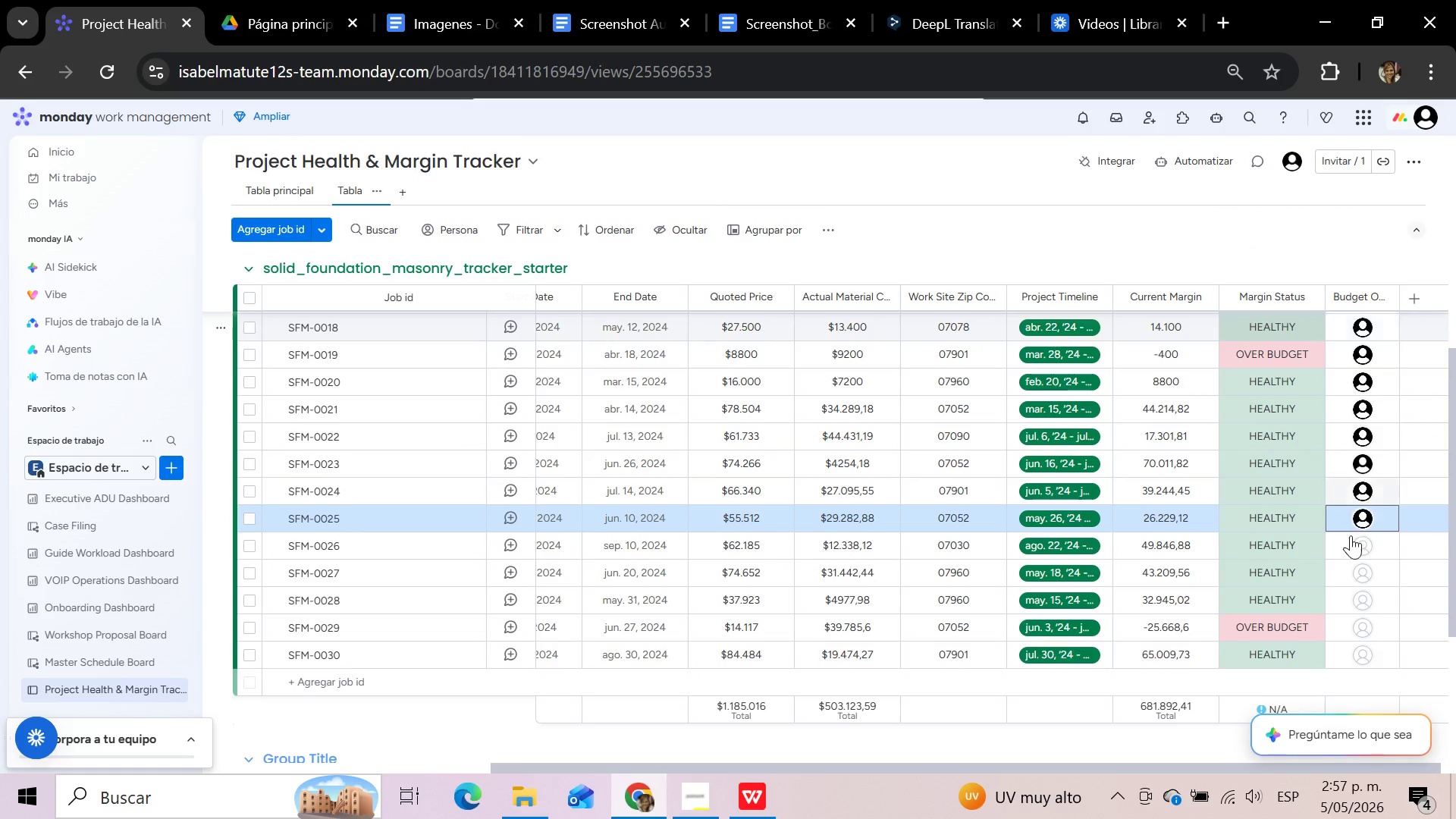 
left_click([1348, 541])
 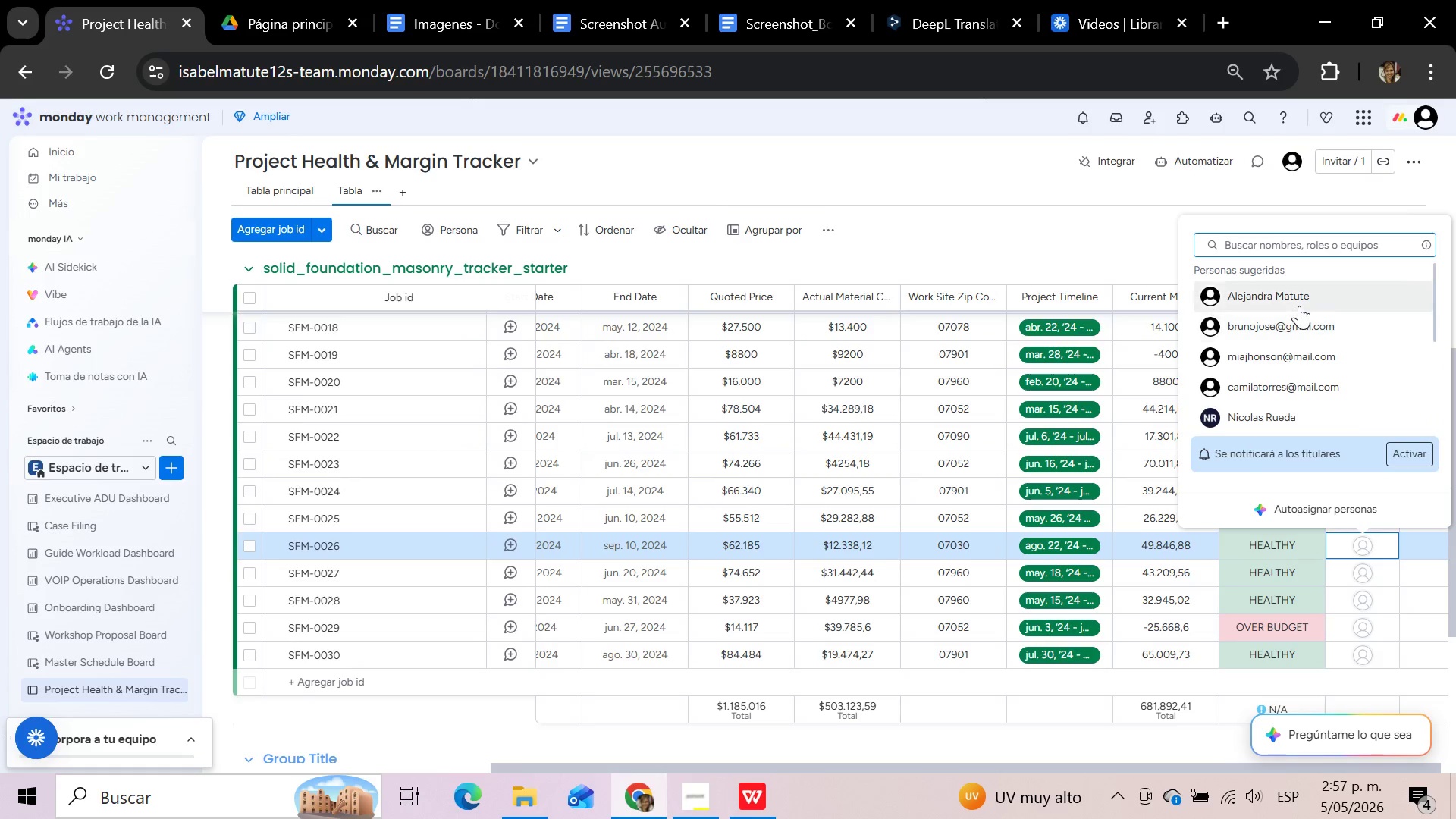 
left_click([1299, 300])
 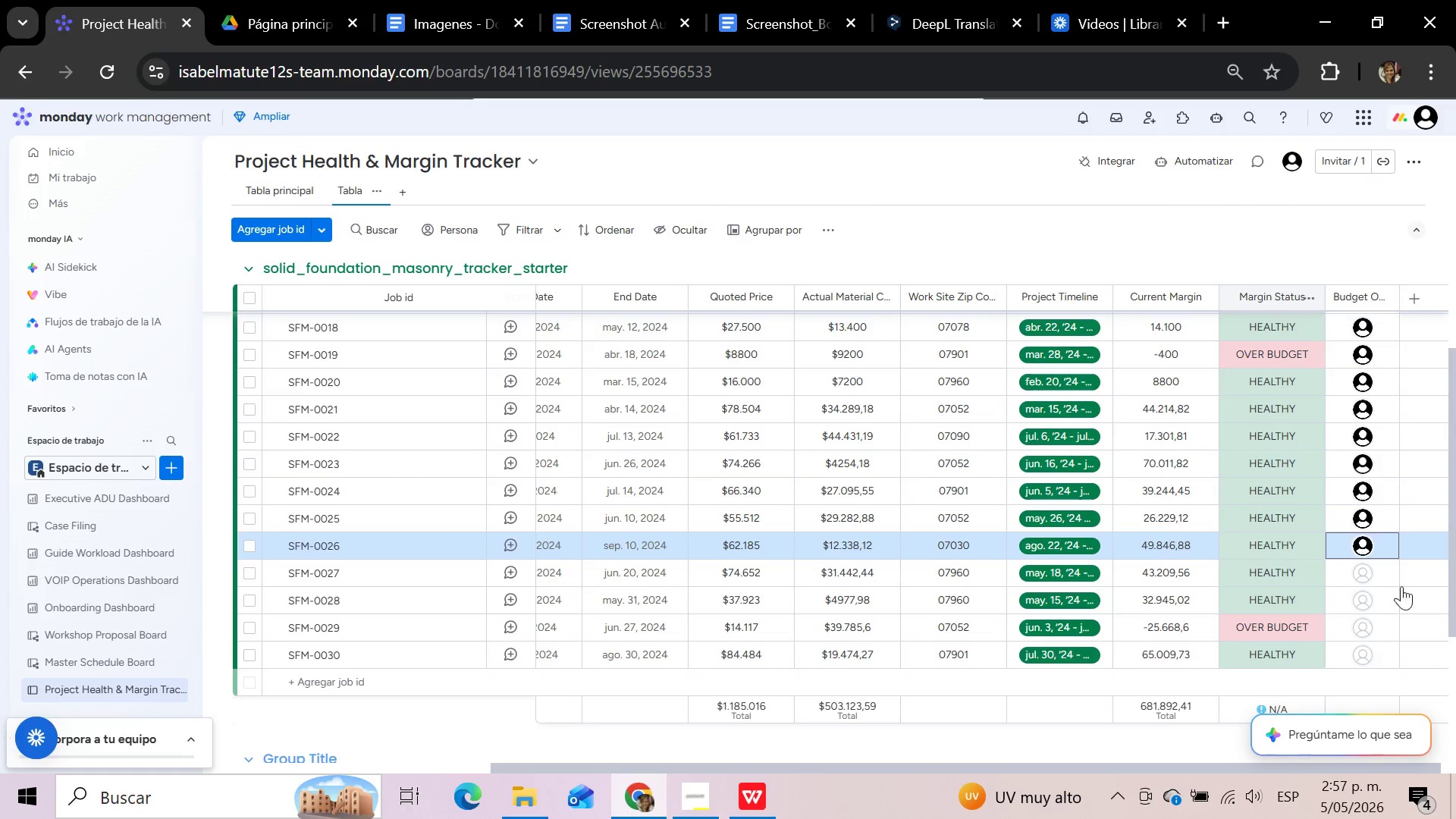 
left_click([1358, 578])
 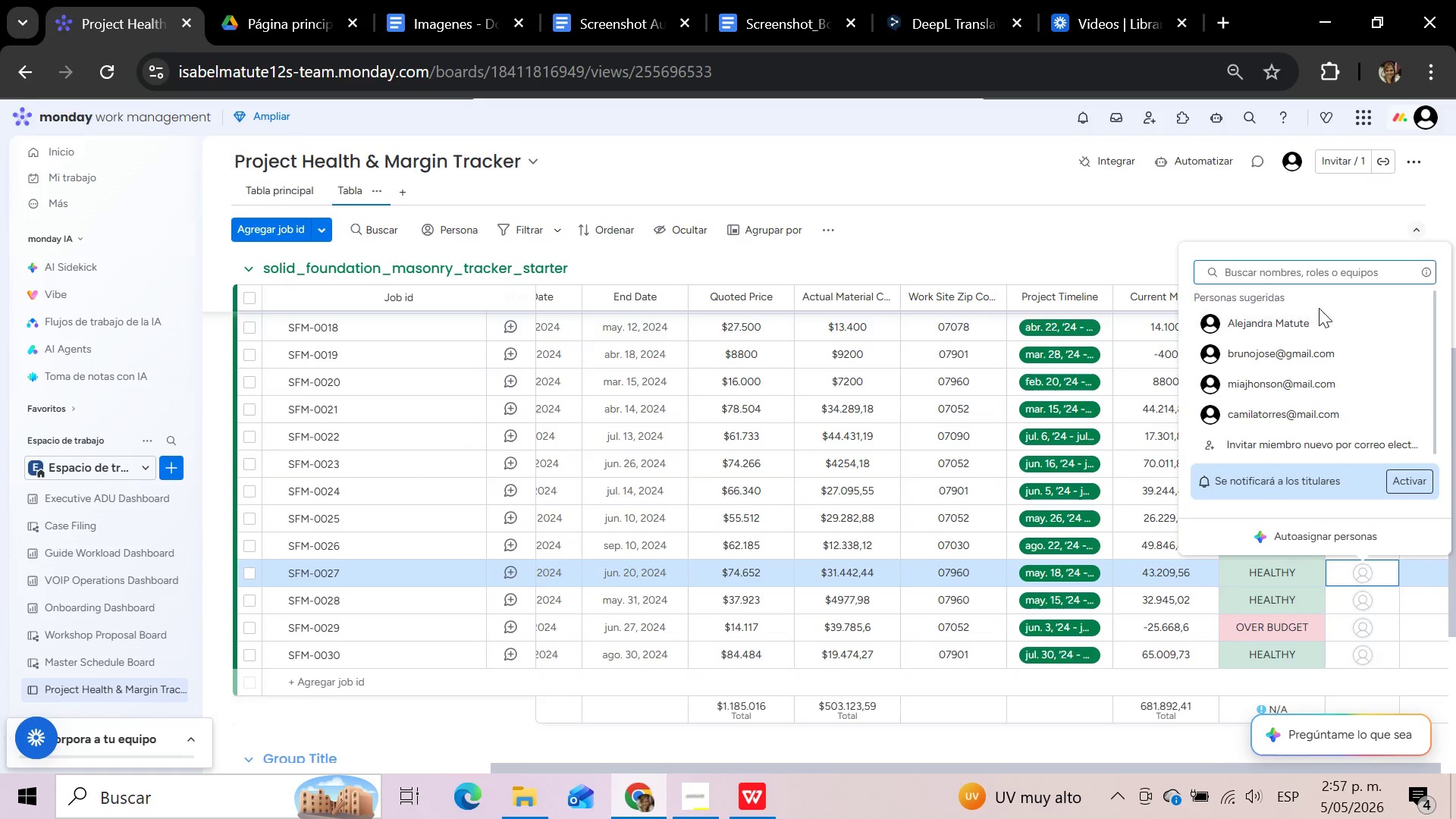 
left_click([1312, 321])
 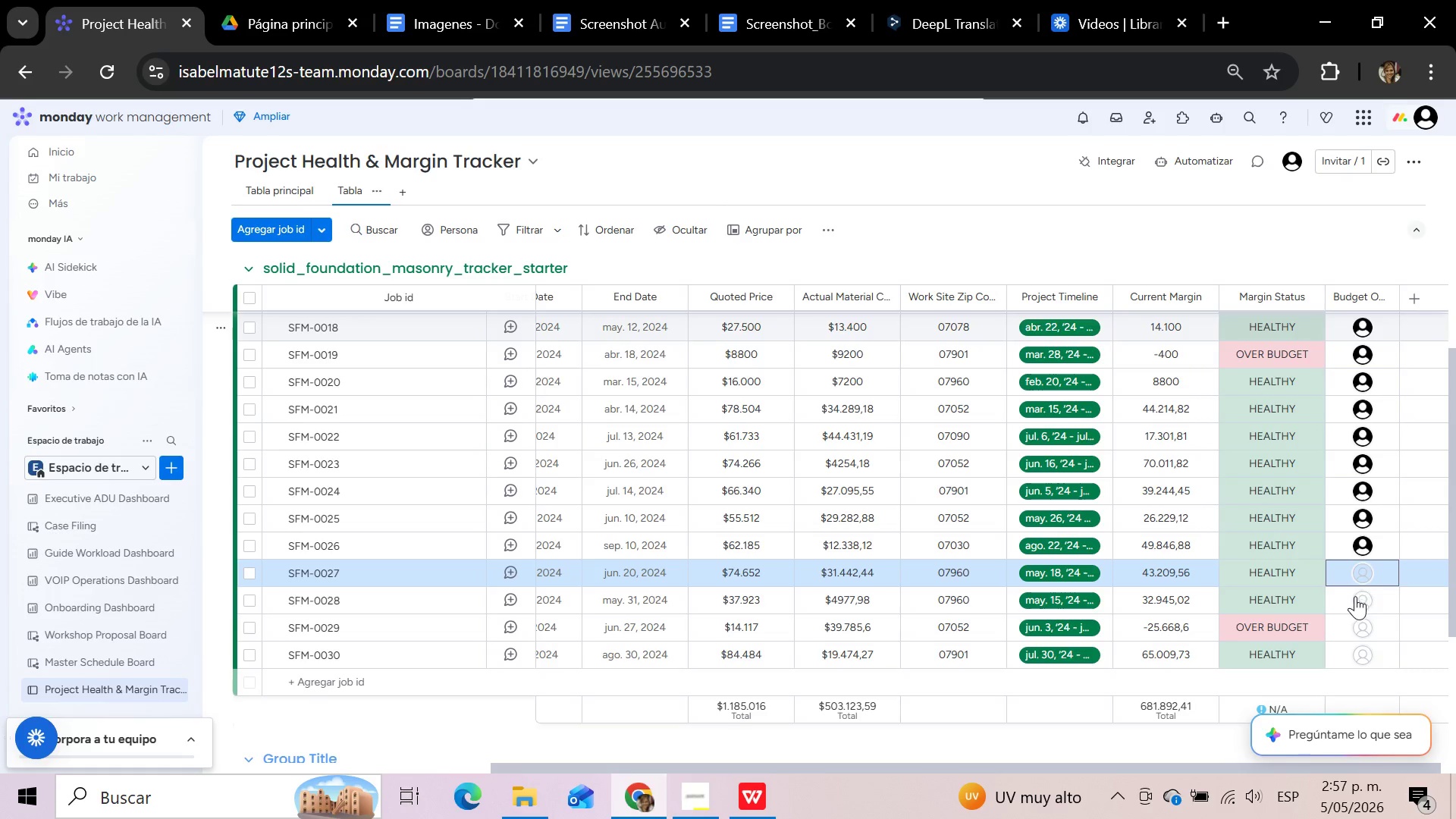 
left_click([1355, 596])
 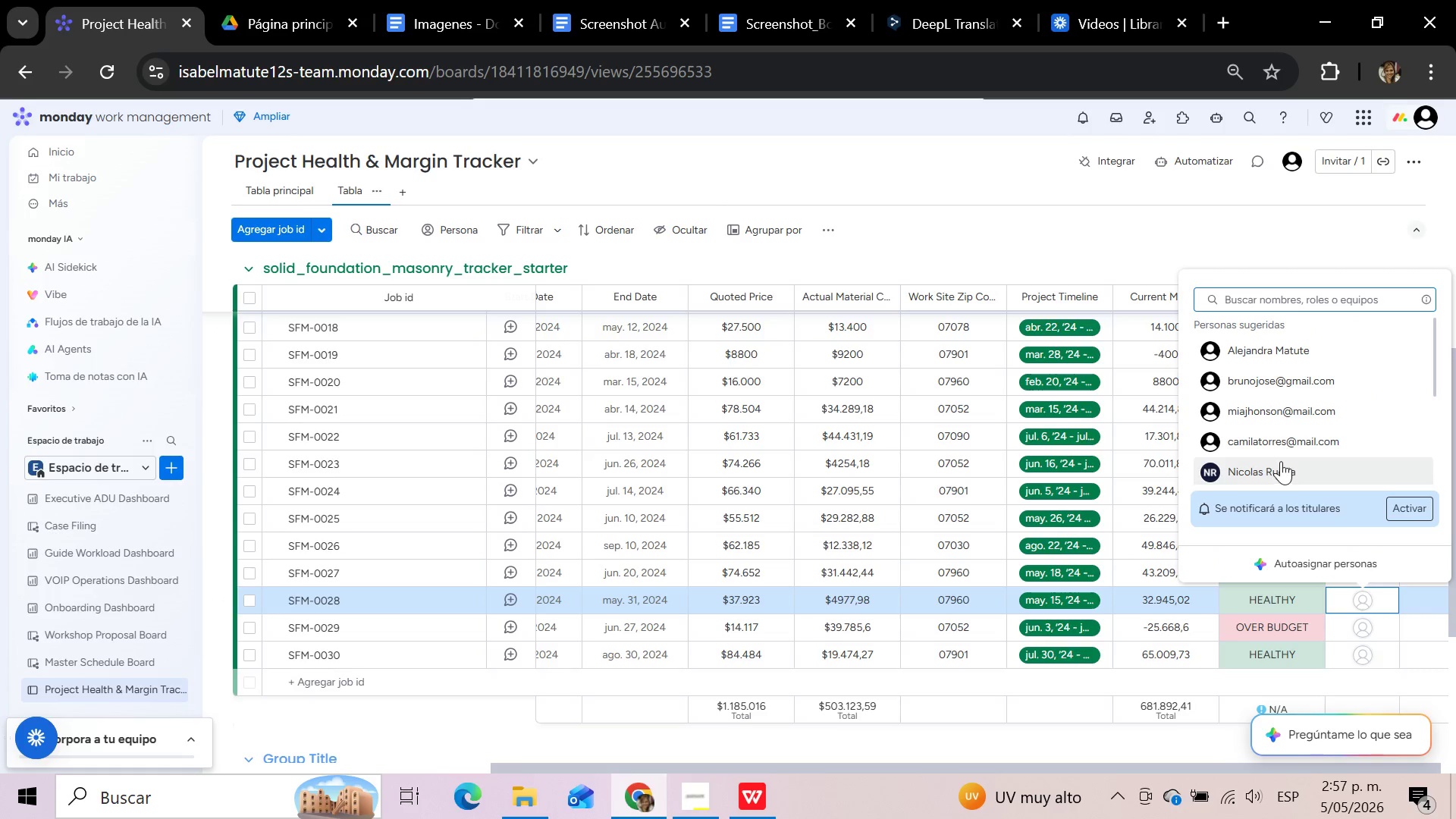 
left_click([1275, 441])
 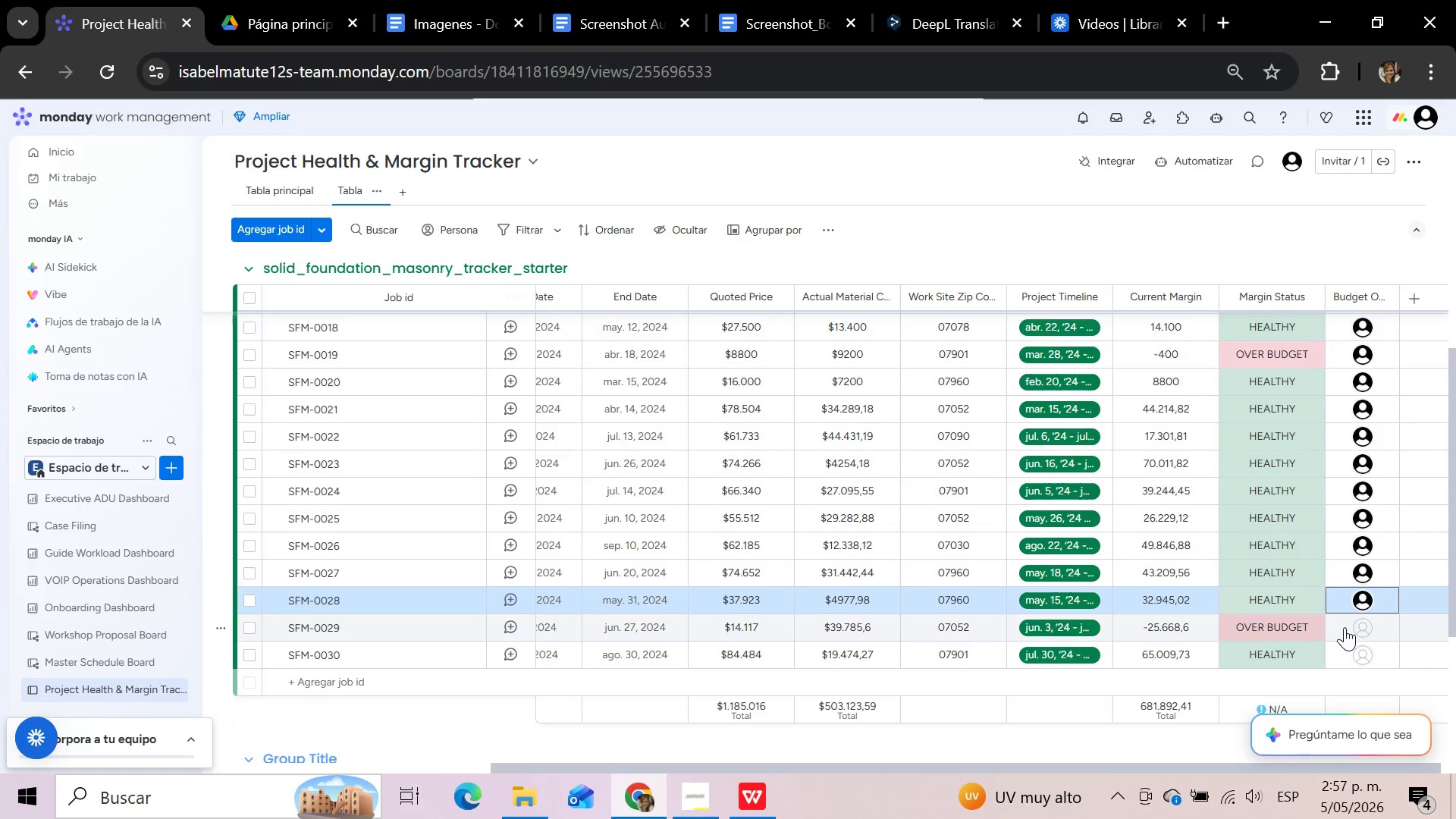 
left_click([1345, 627])
 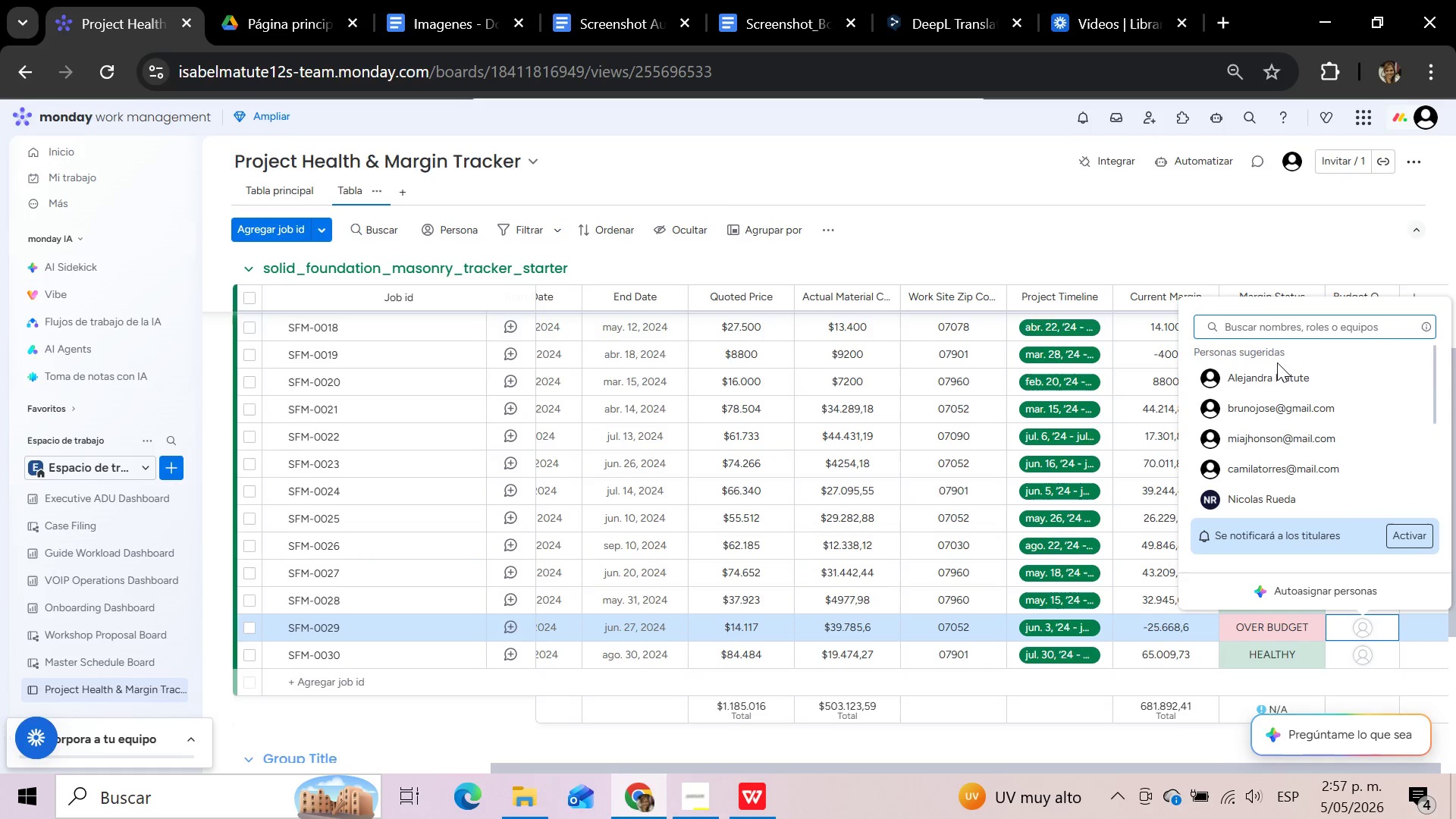 
left_click([1272, 375])
 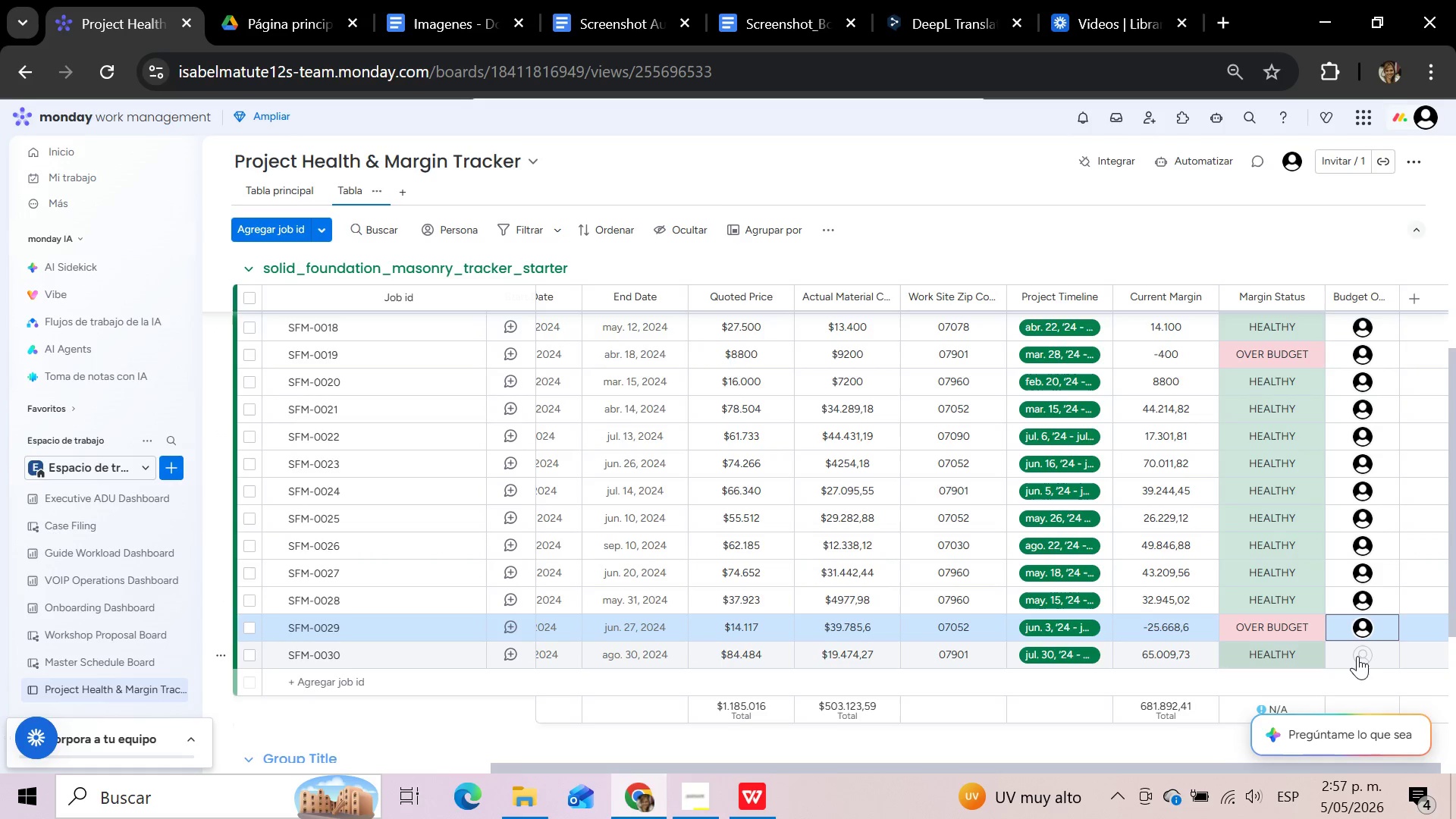 
left_click([1357, 656])
 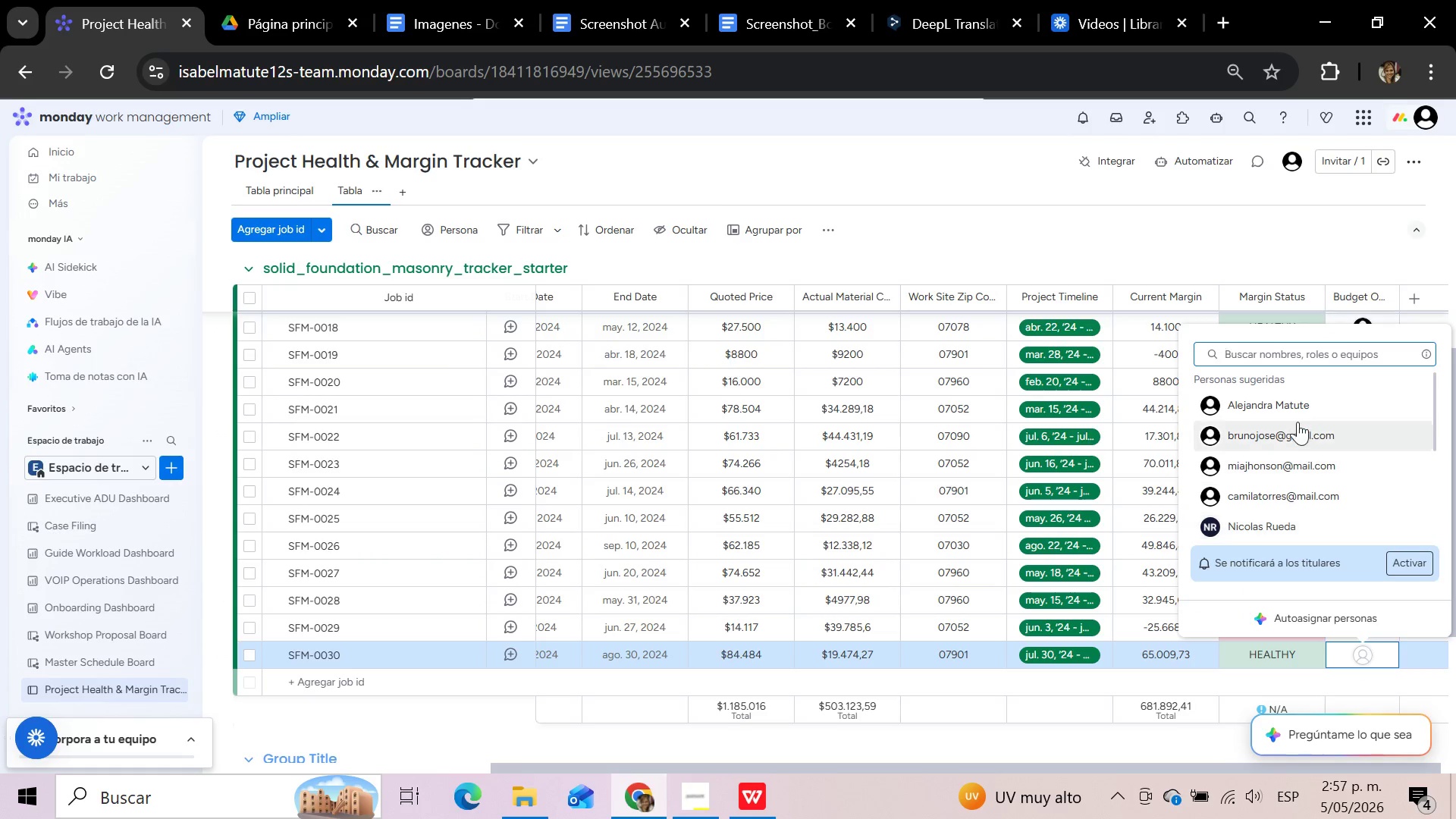 
left_click([1293, 407])
 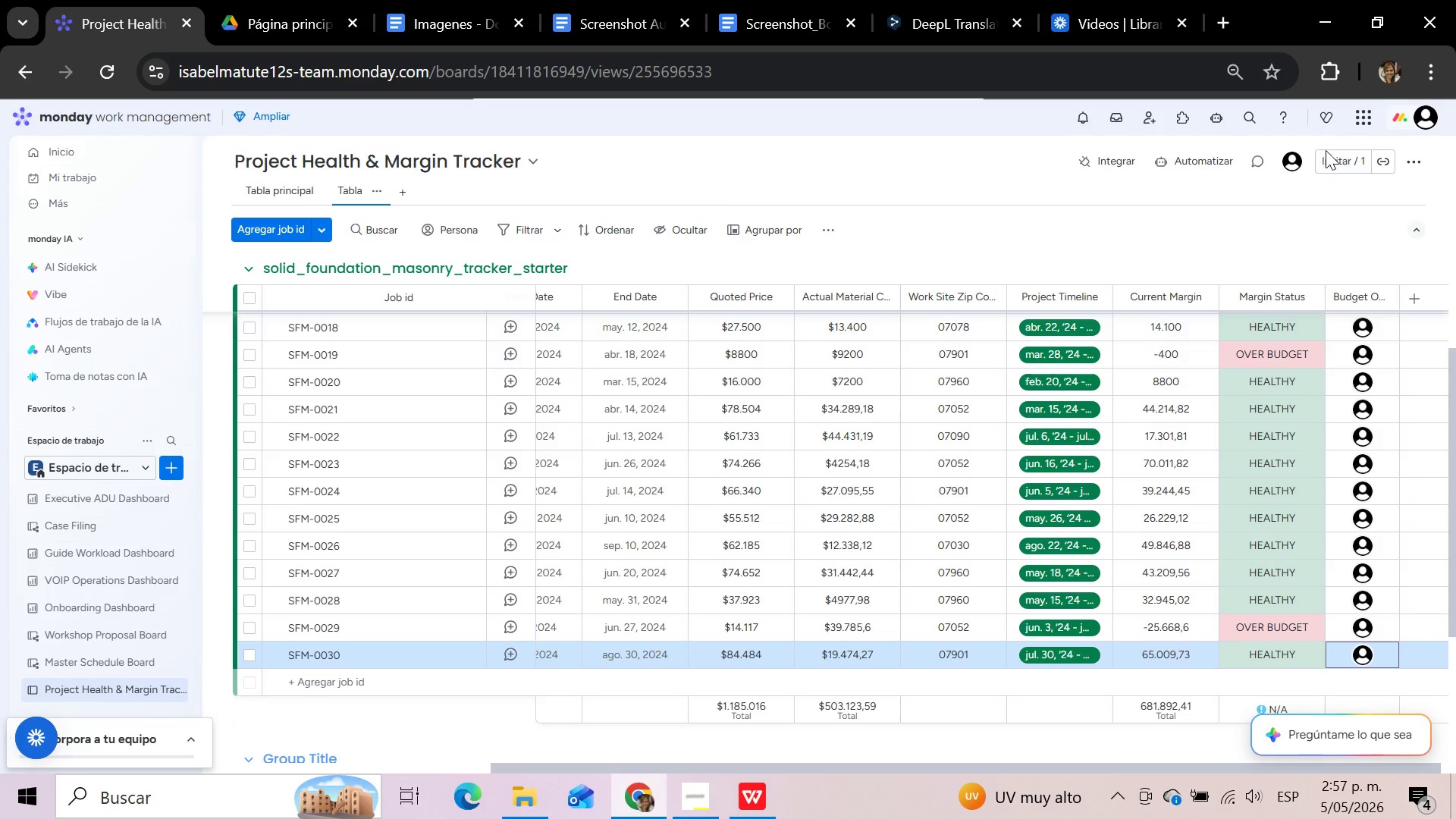 
left_click([1323, 237])
 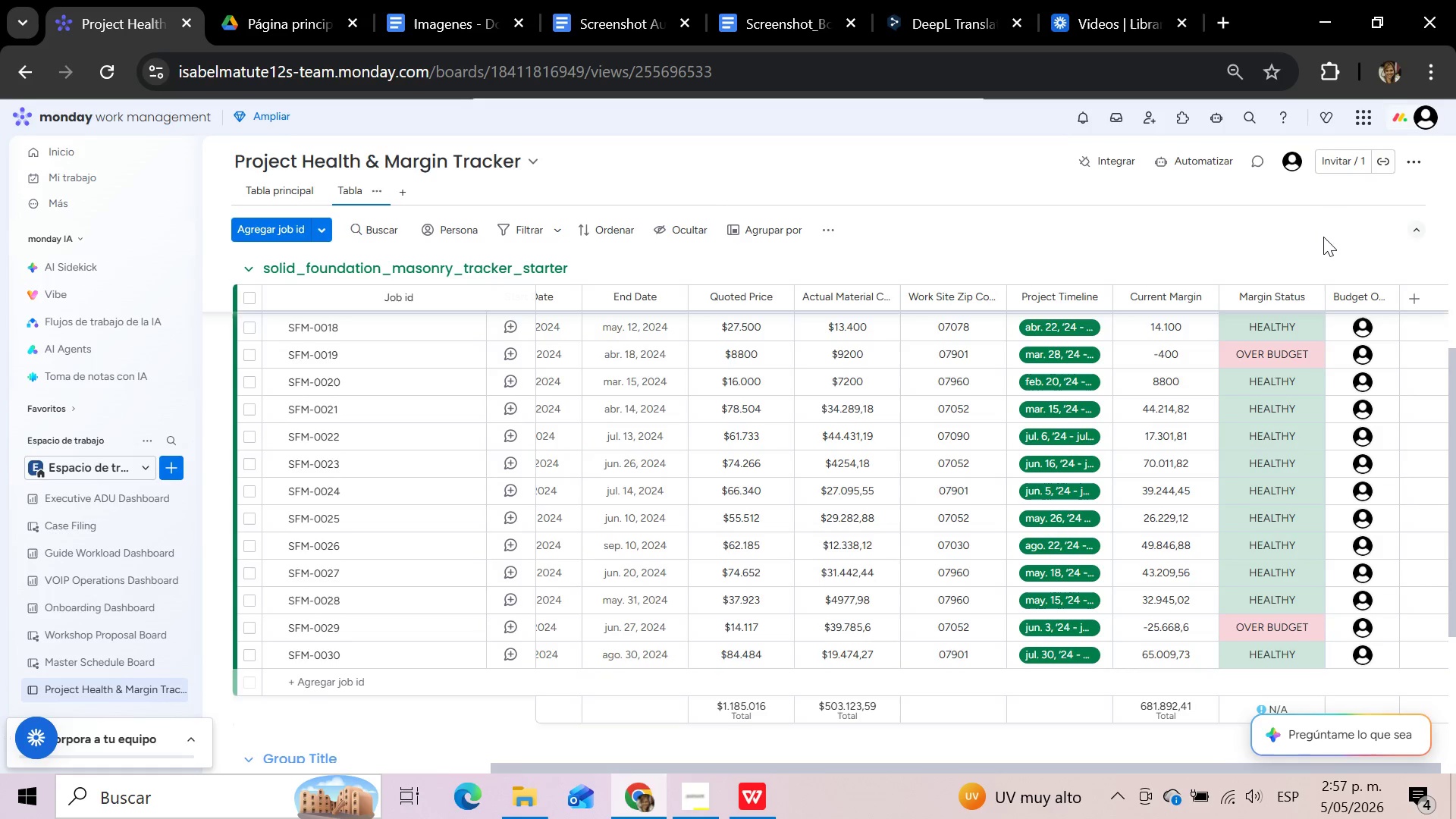 
scroll: coordinate [1304, 324], scroll_direction: up, amount: 18.0
 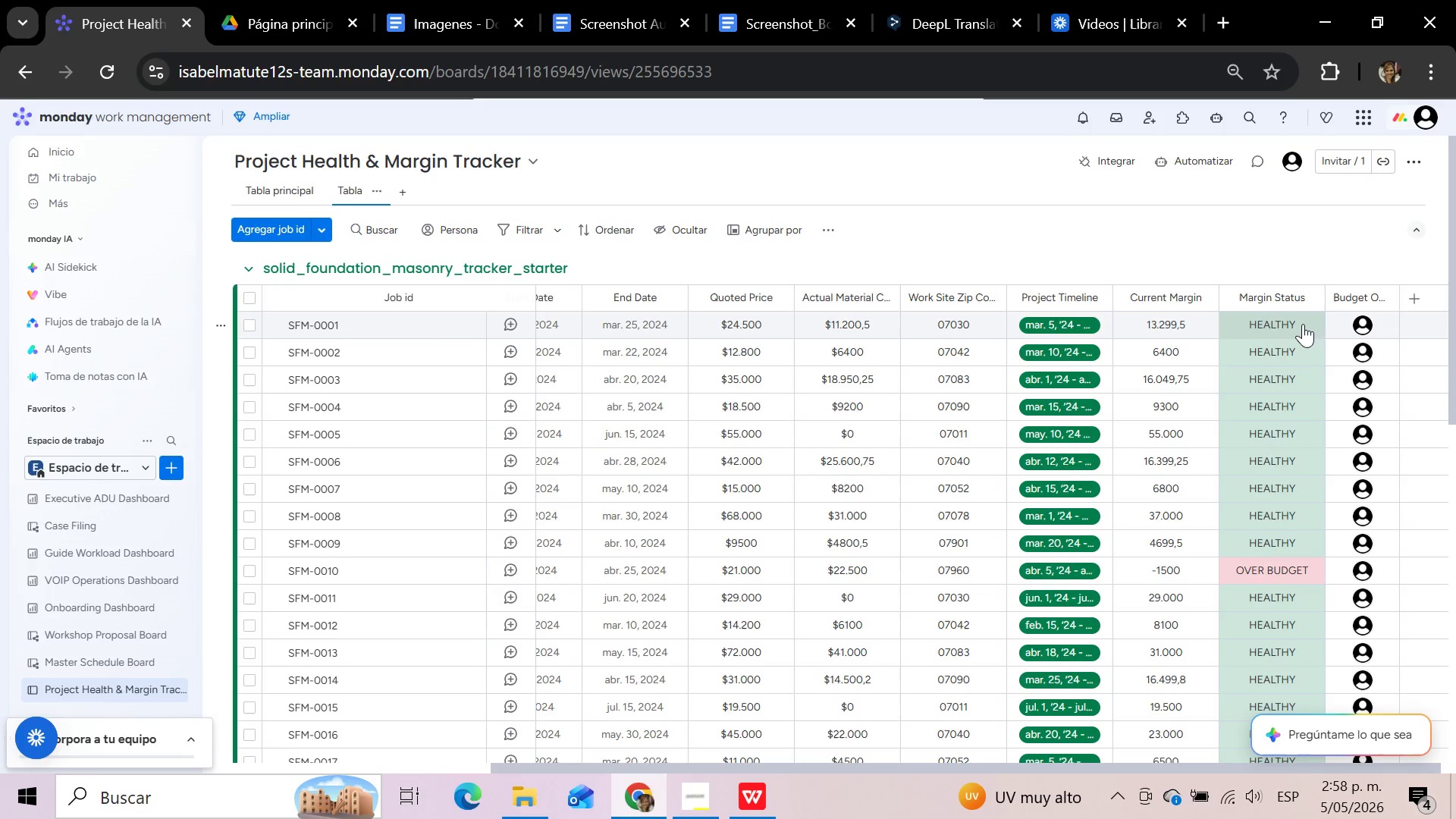 
wait(45.6)
 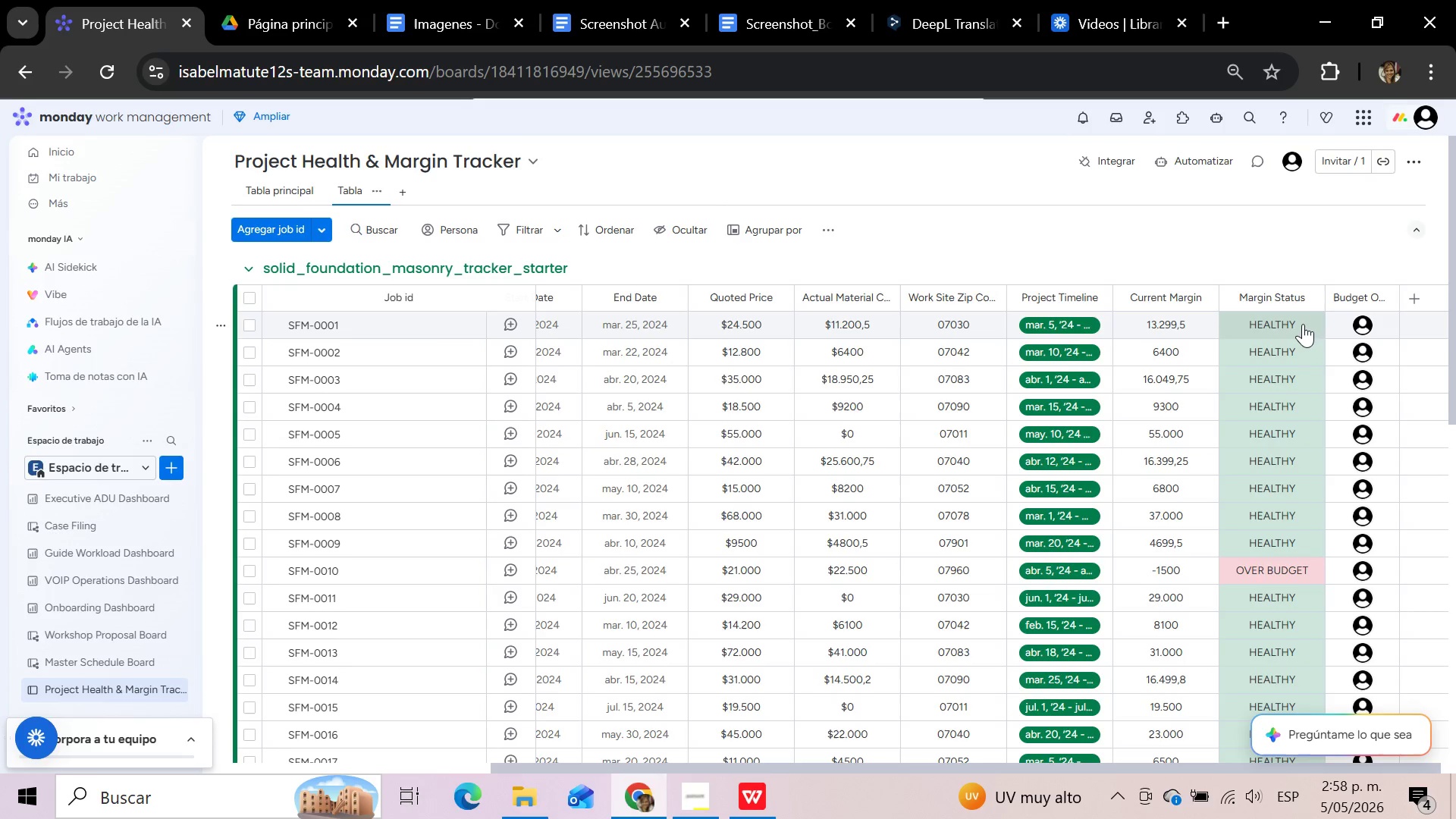 
left_click([565, 268])
 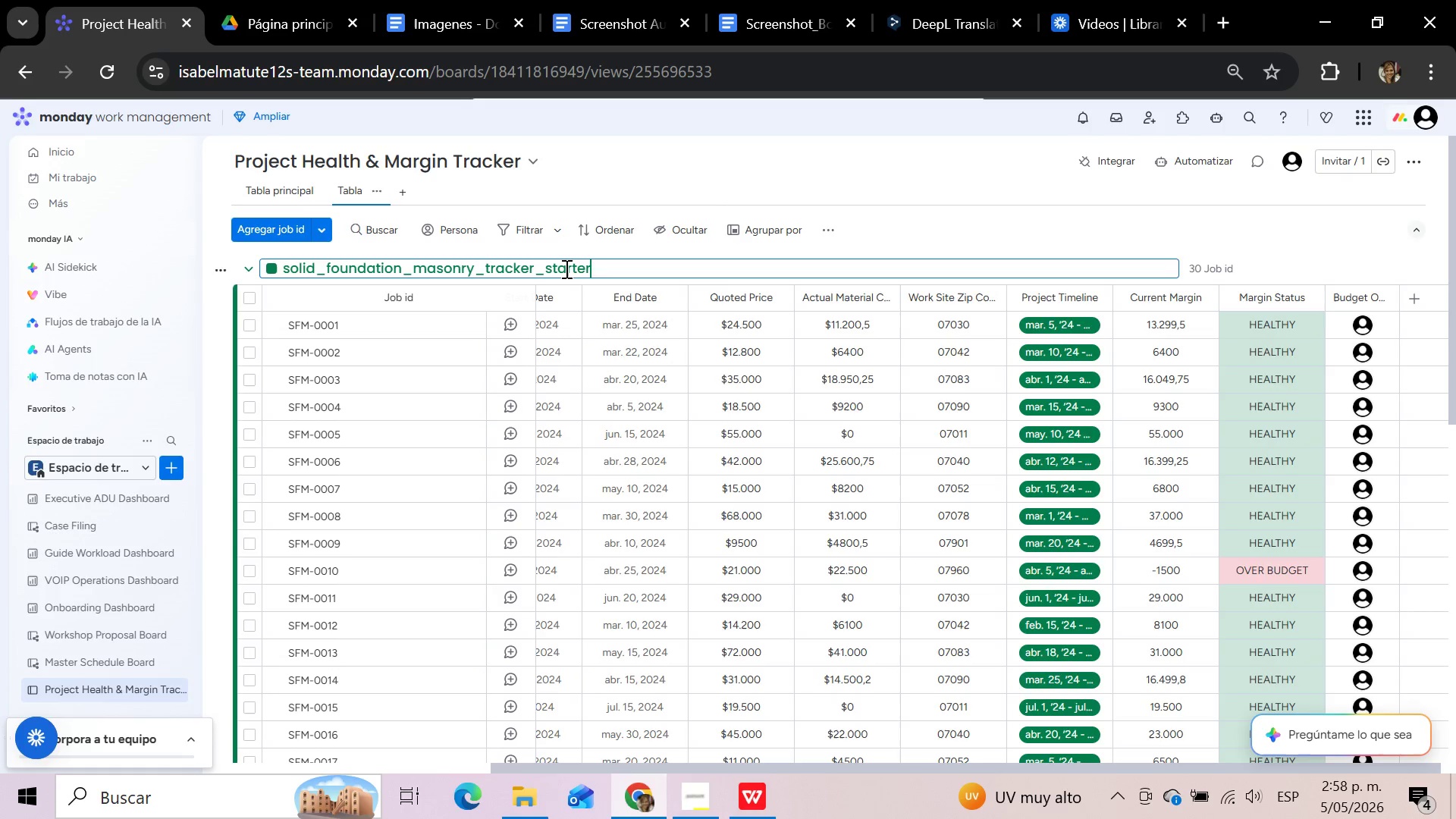 
wait(14.2)
 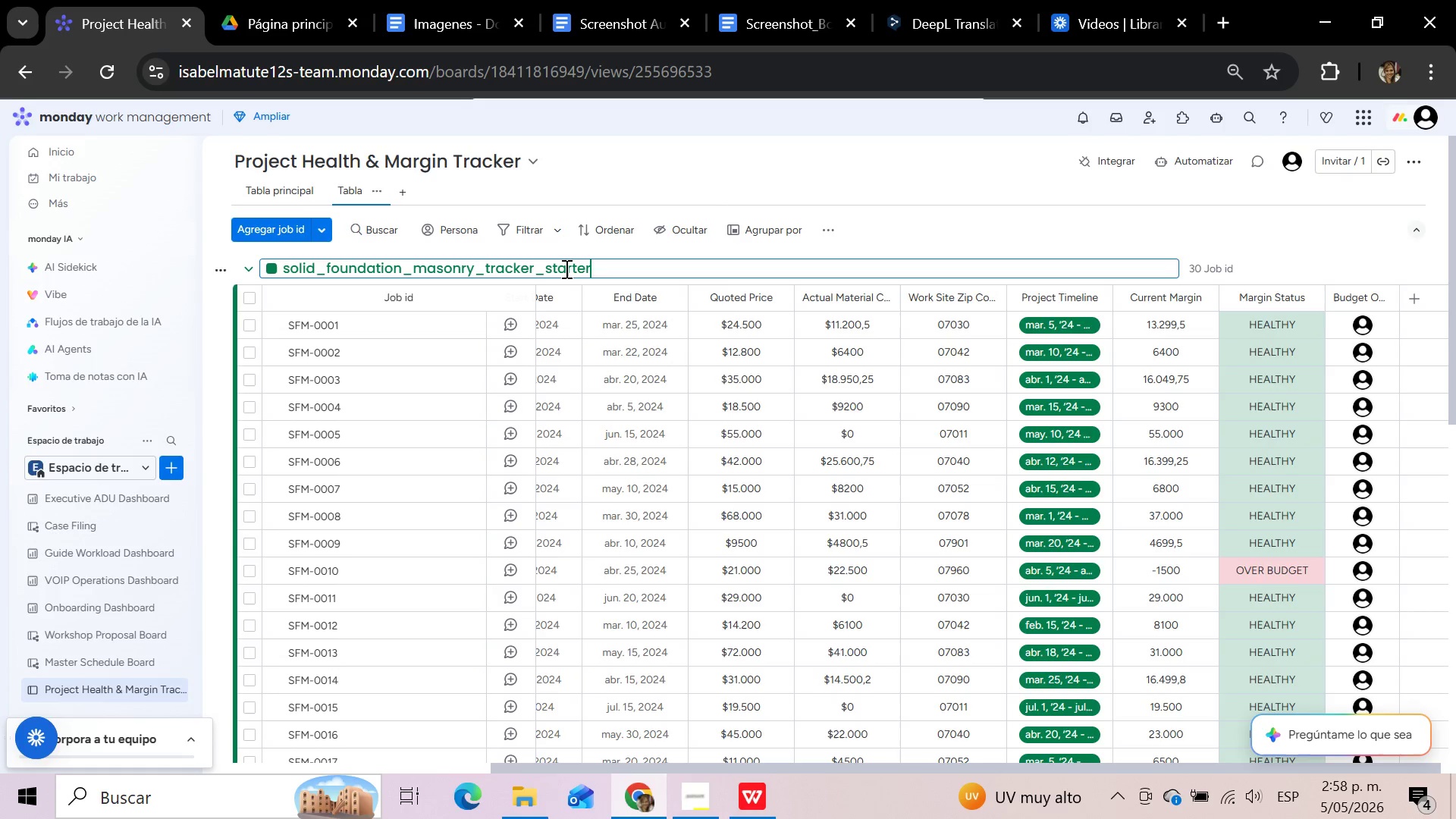 
hold_key(key=Backspace, duration=1.51)
 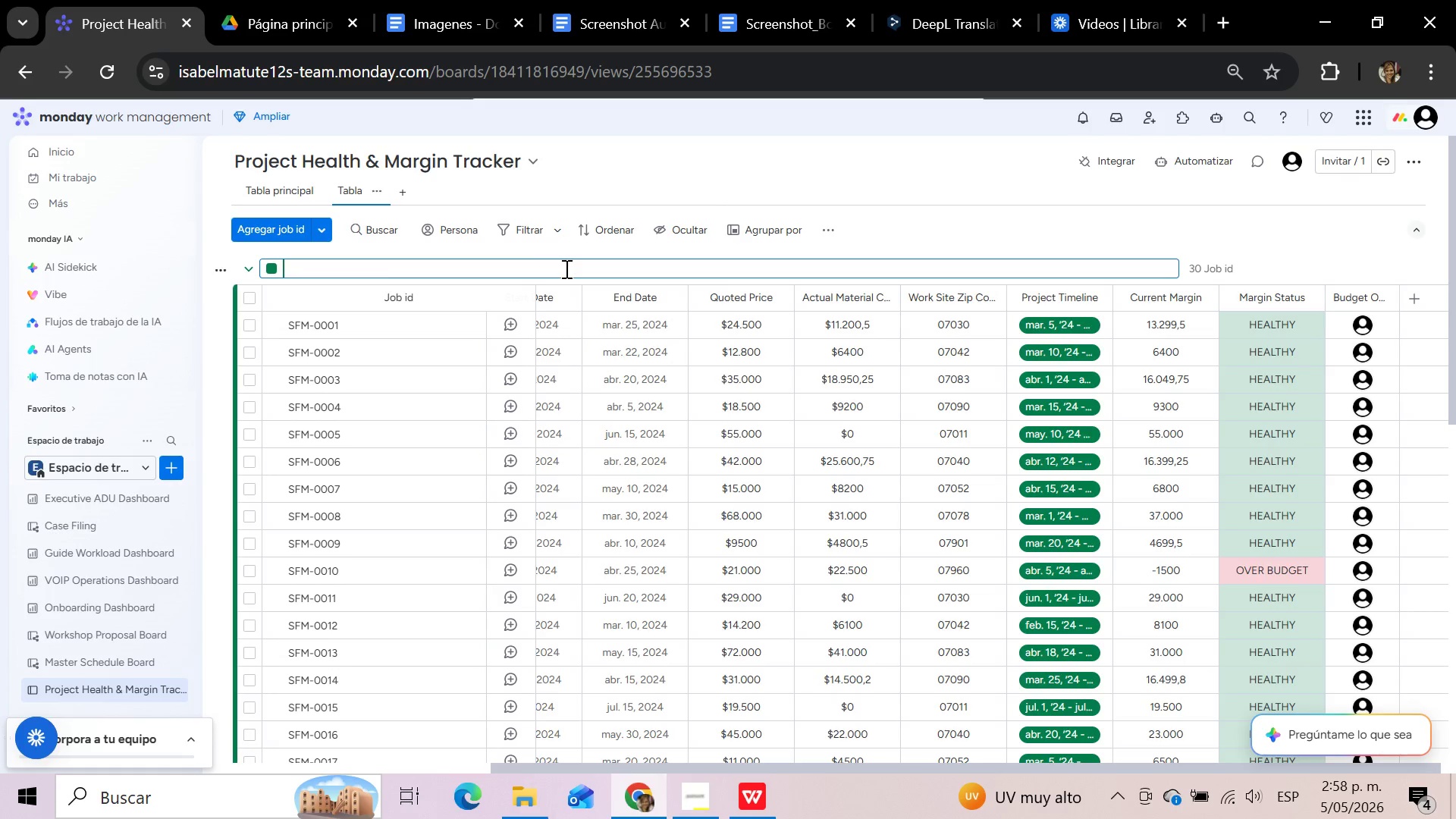 
hold_key(key=Backspace, duration=0.64)
 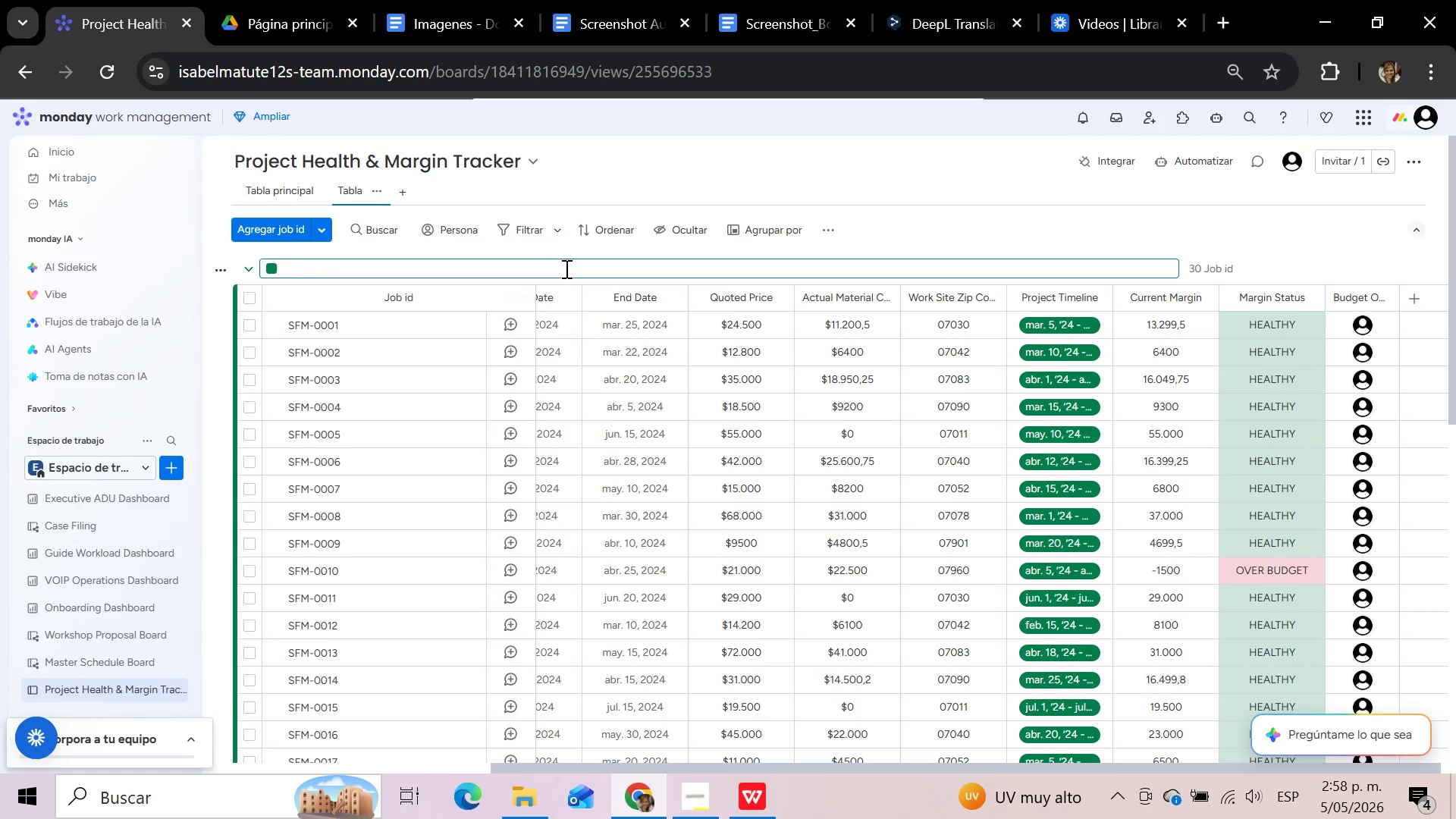 
type(All Projects)
 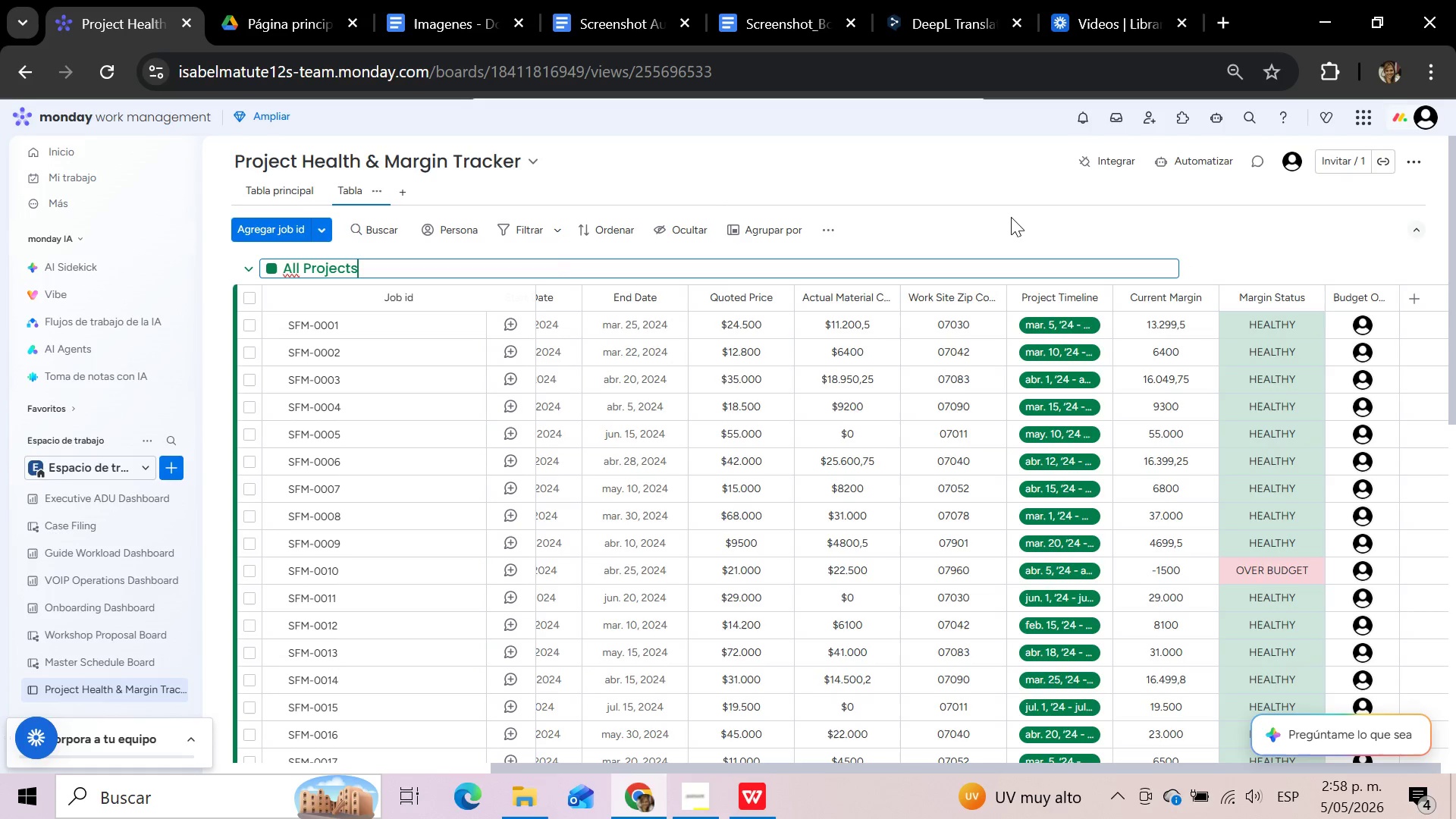 
wait(6.08)
 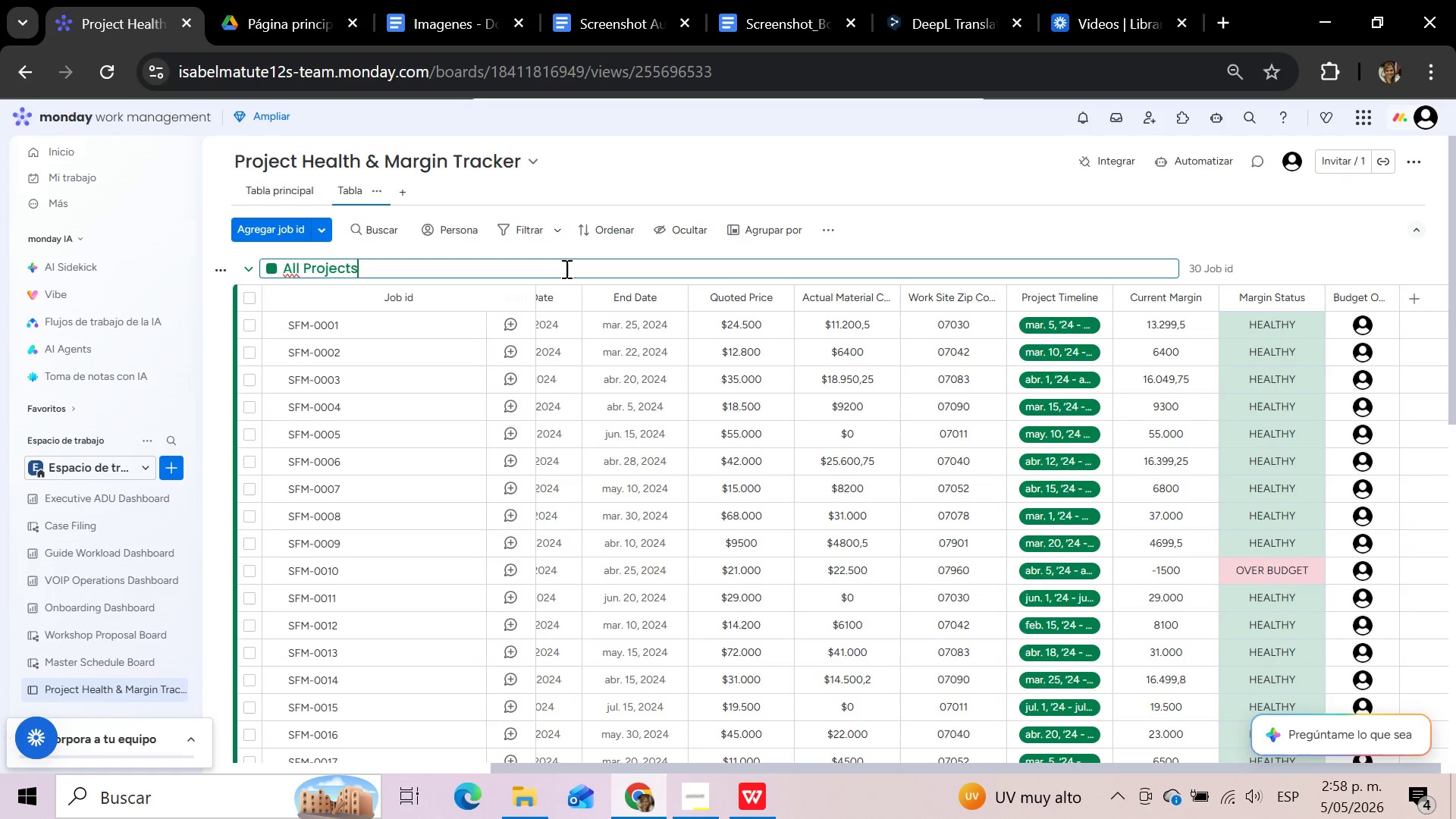 
left_click([1011, 217])
 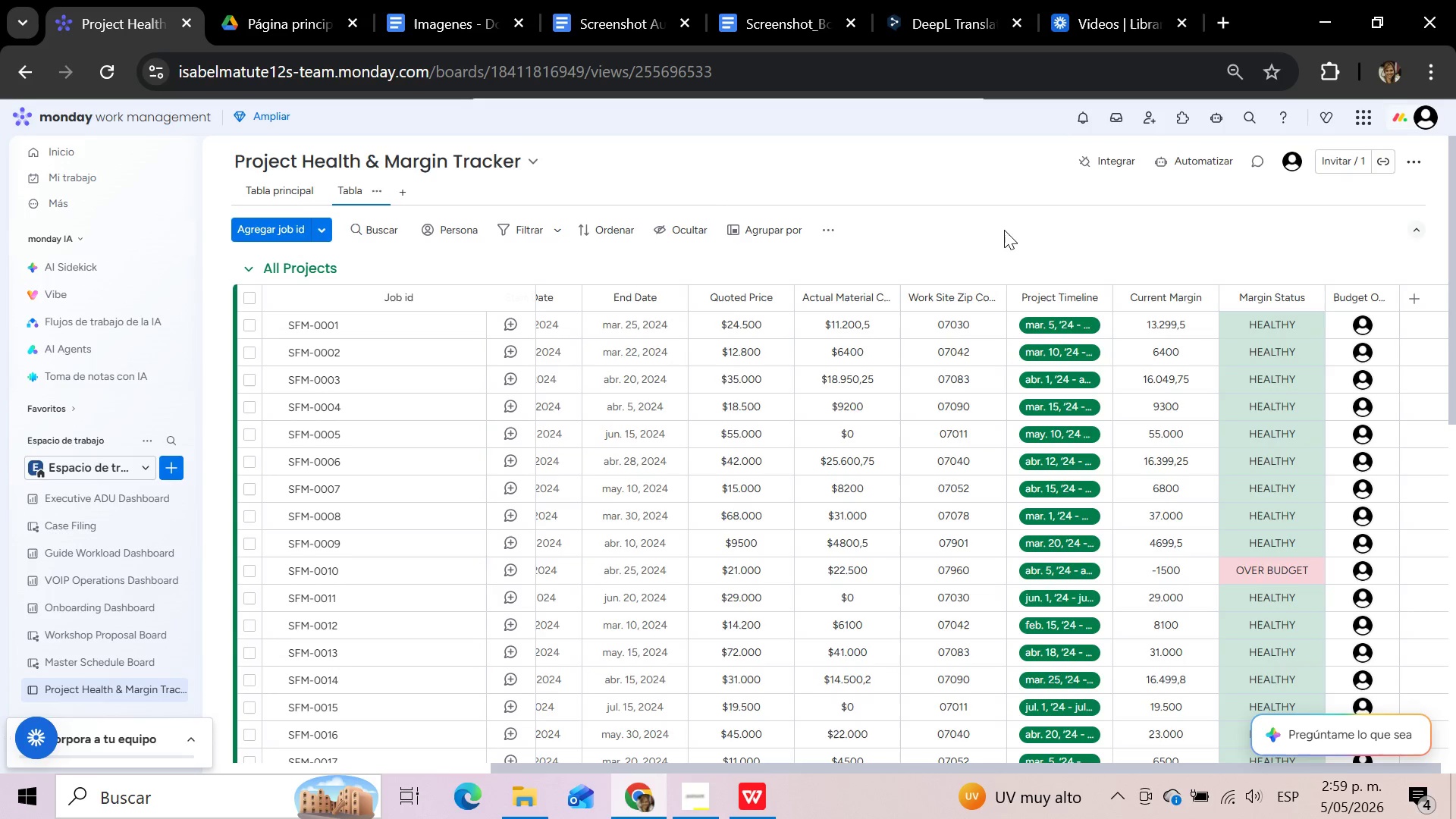 
wait(47.48)
 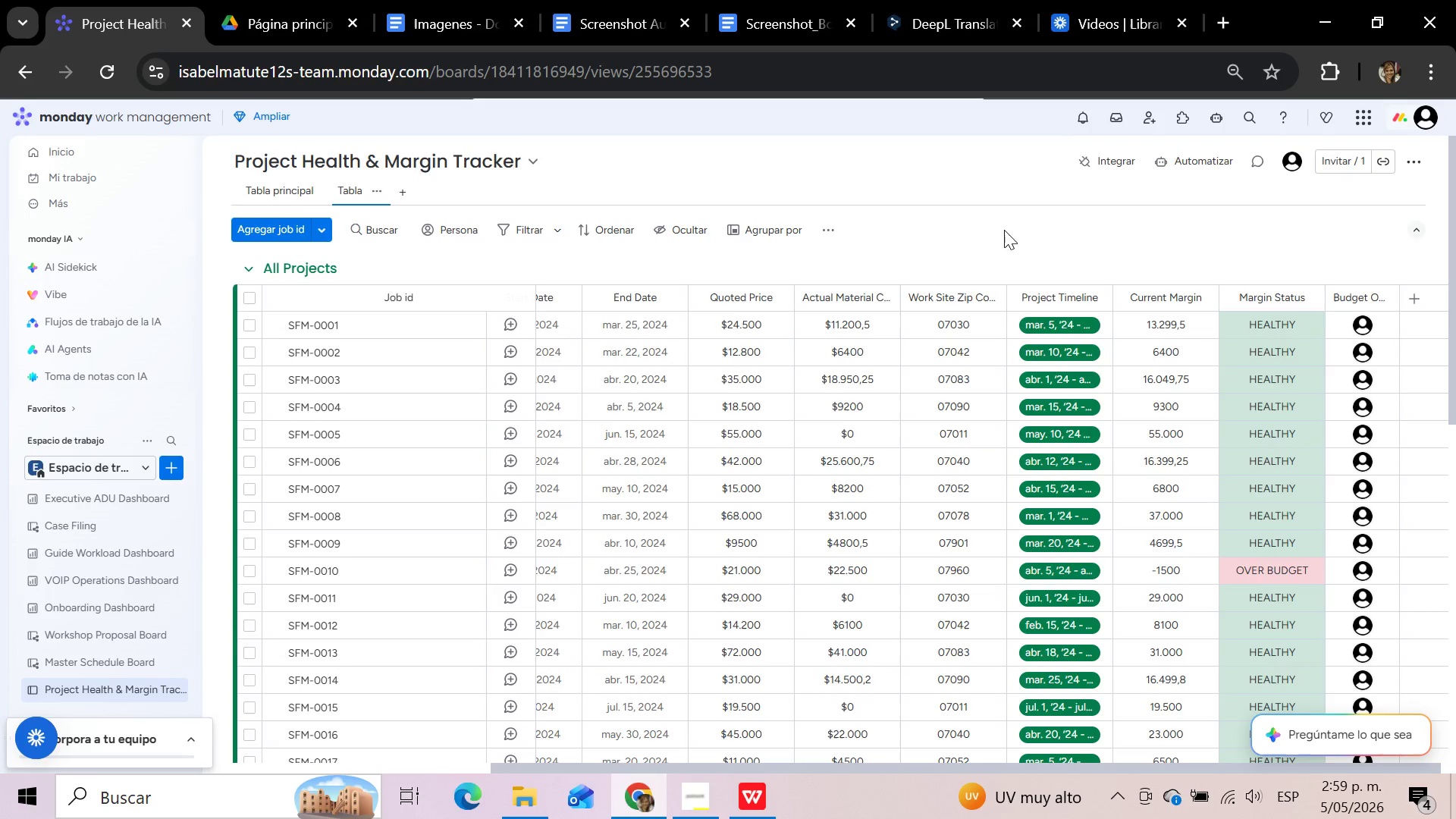 
left_click([1208, 171])
 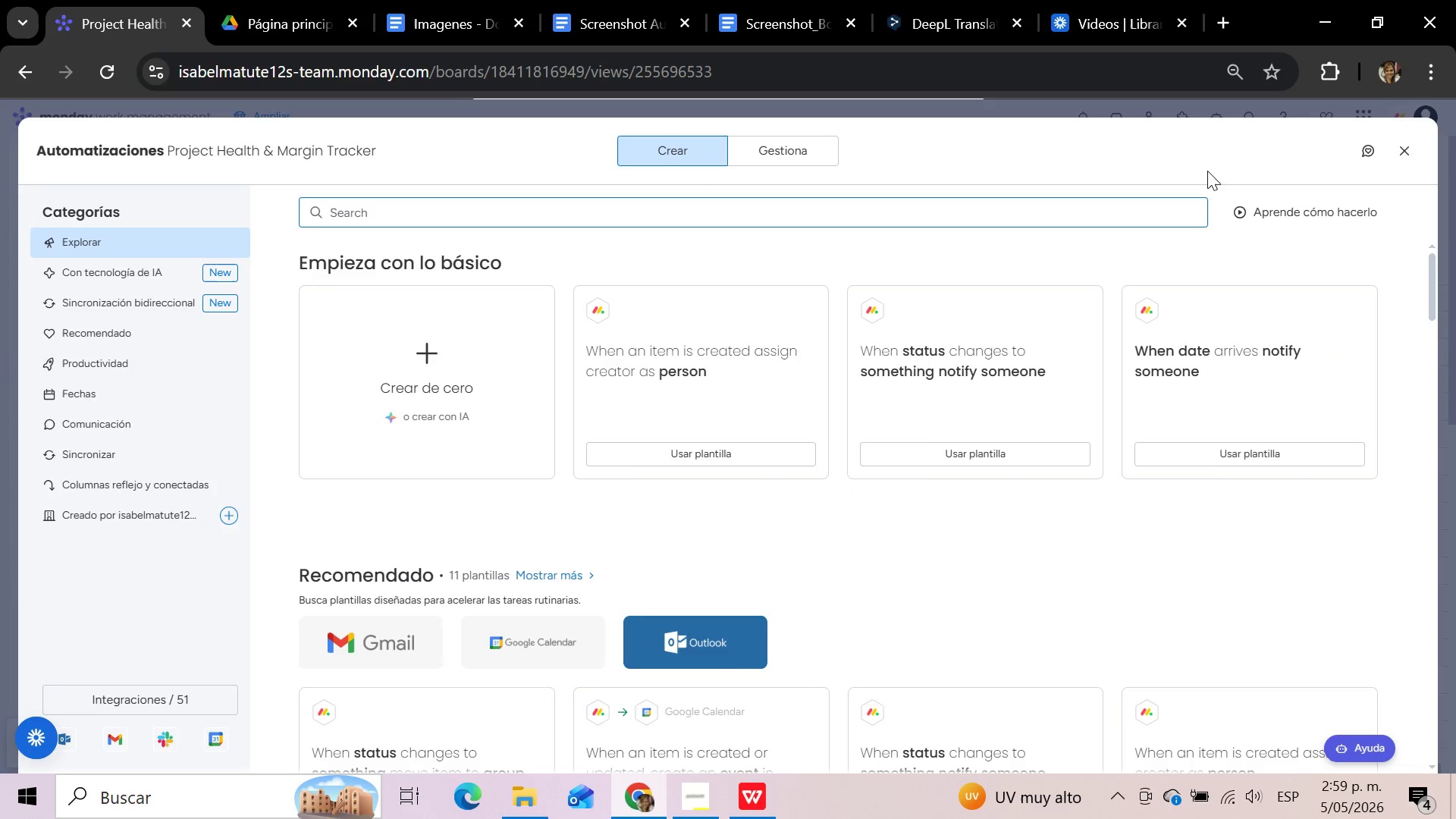 
wait(12.59)
 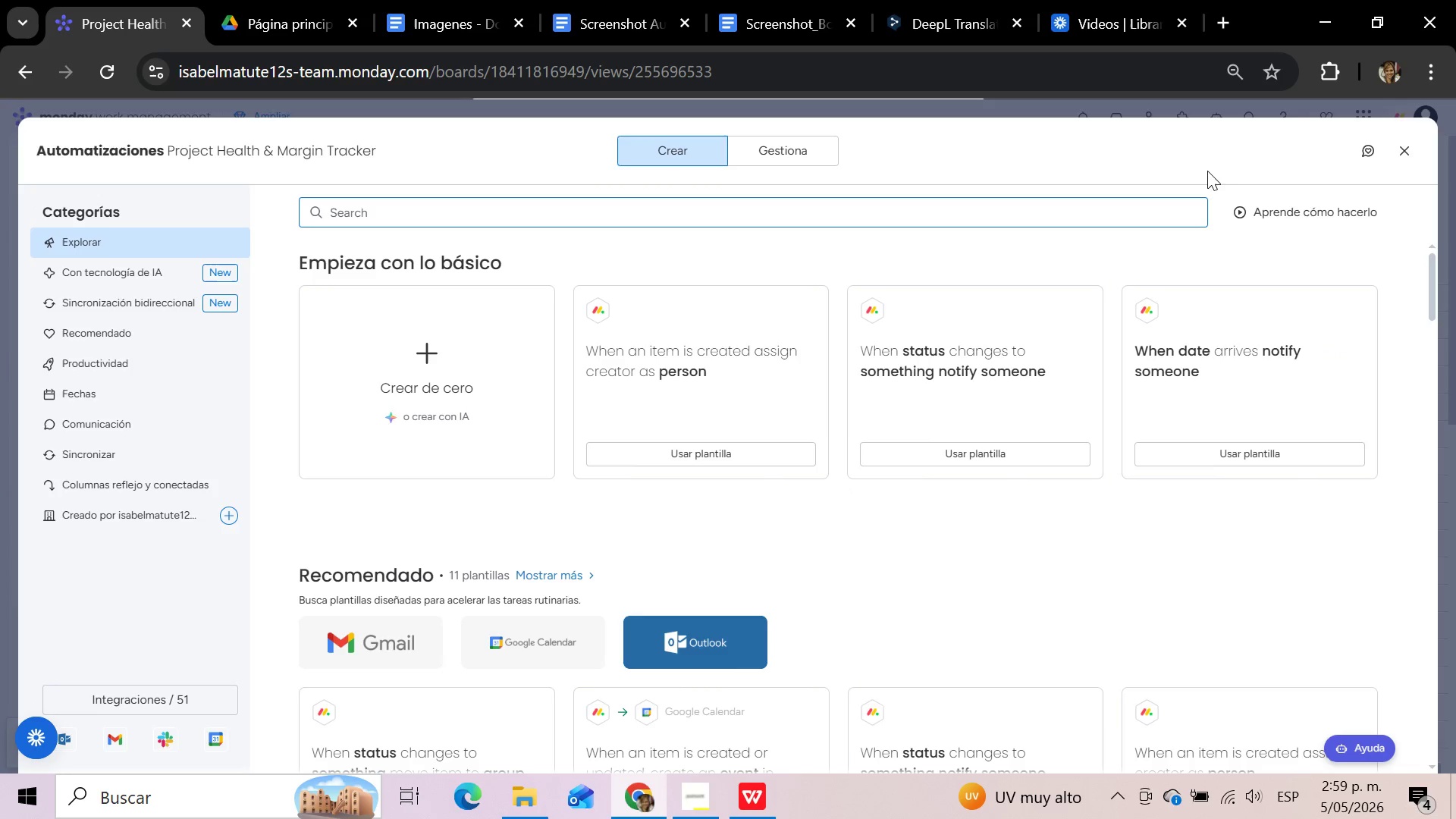 
left_click([453, 395])
 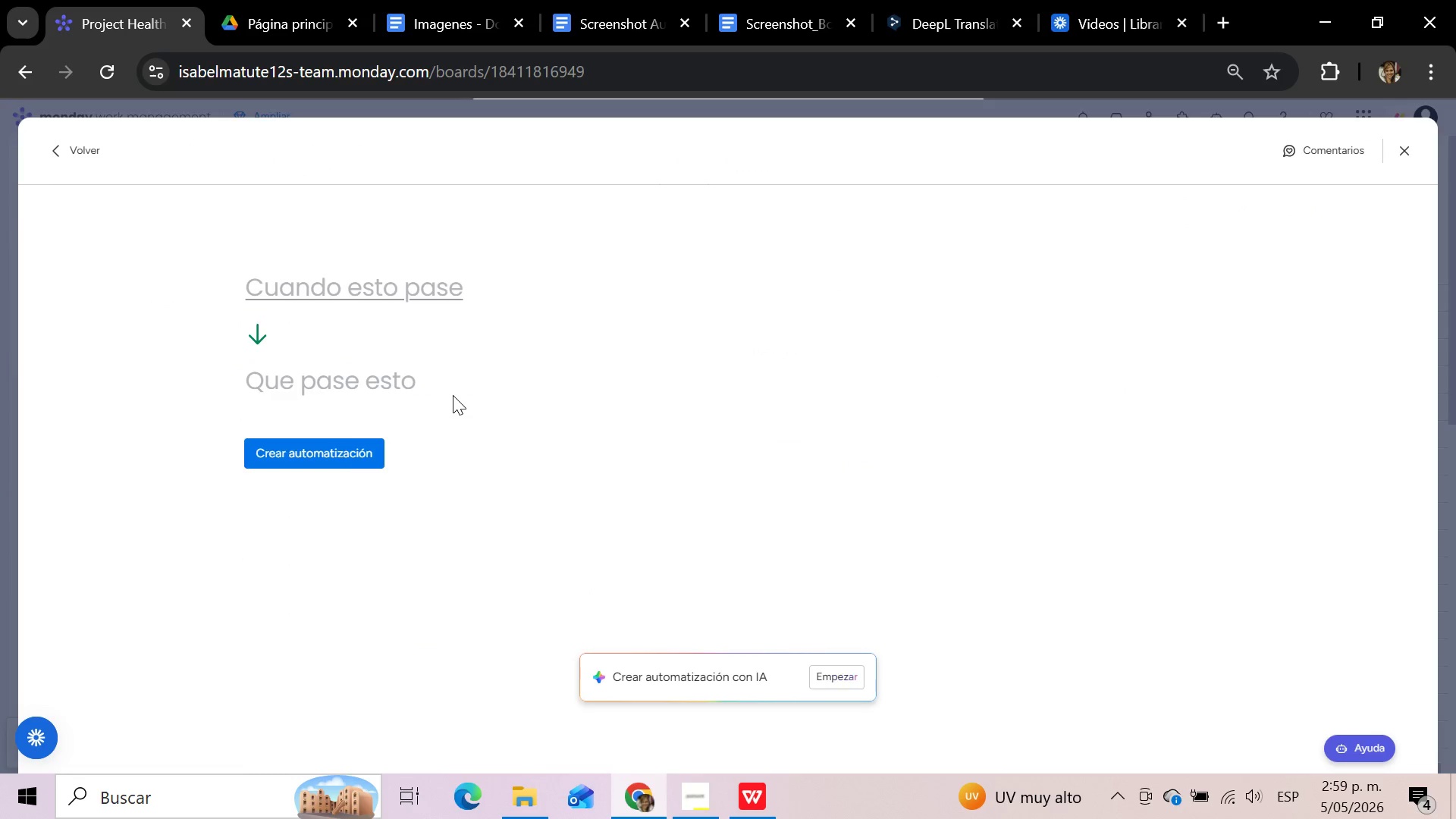 
wait(8.92)
 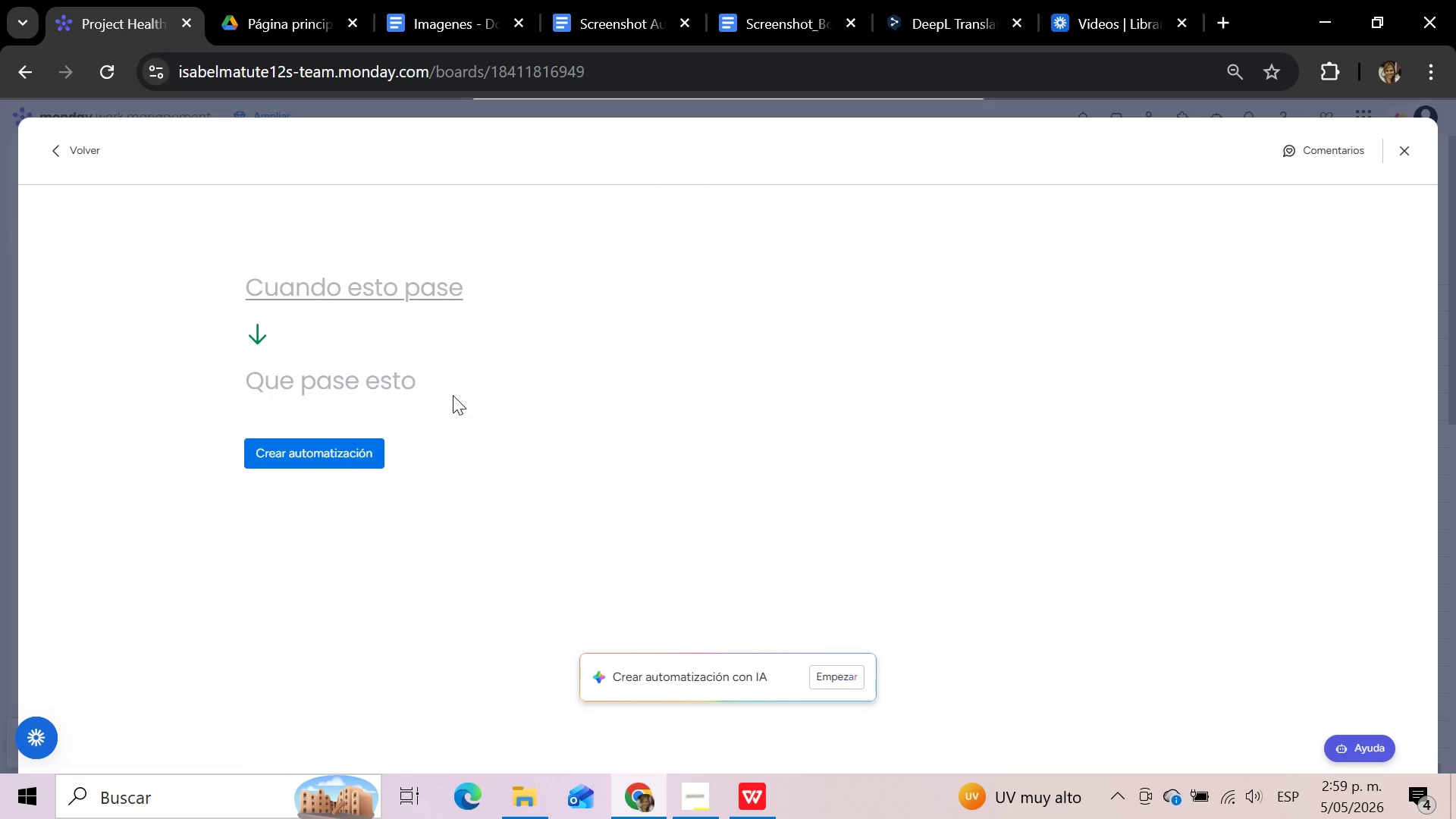 
left_click([341, 288])
 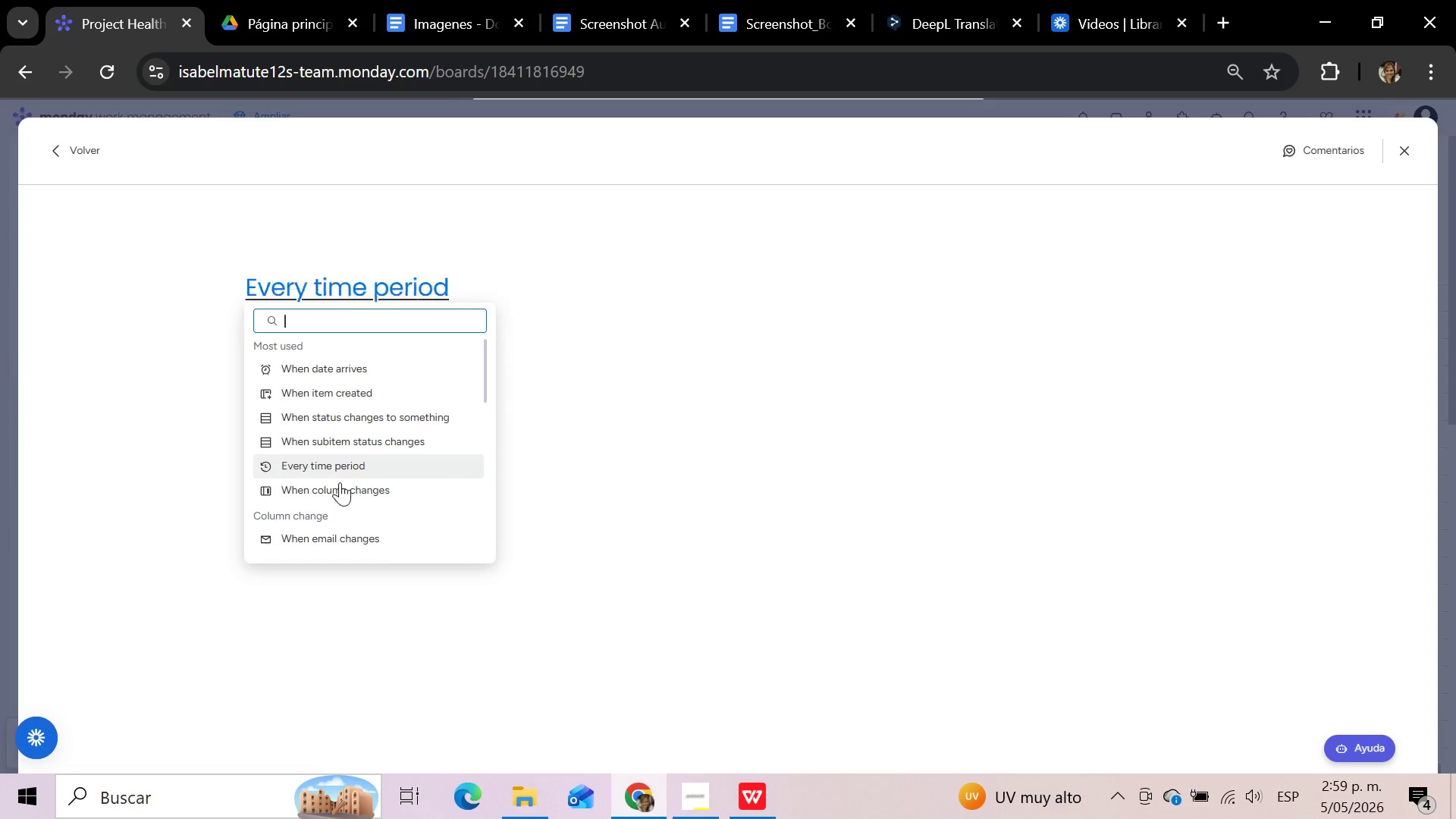 
wait(7.67)
 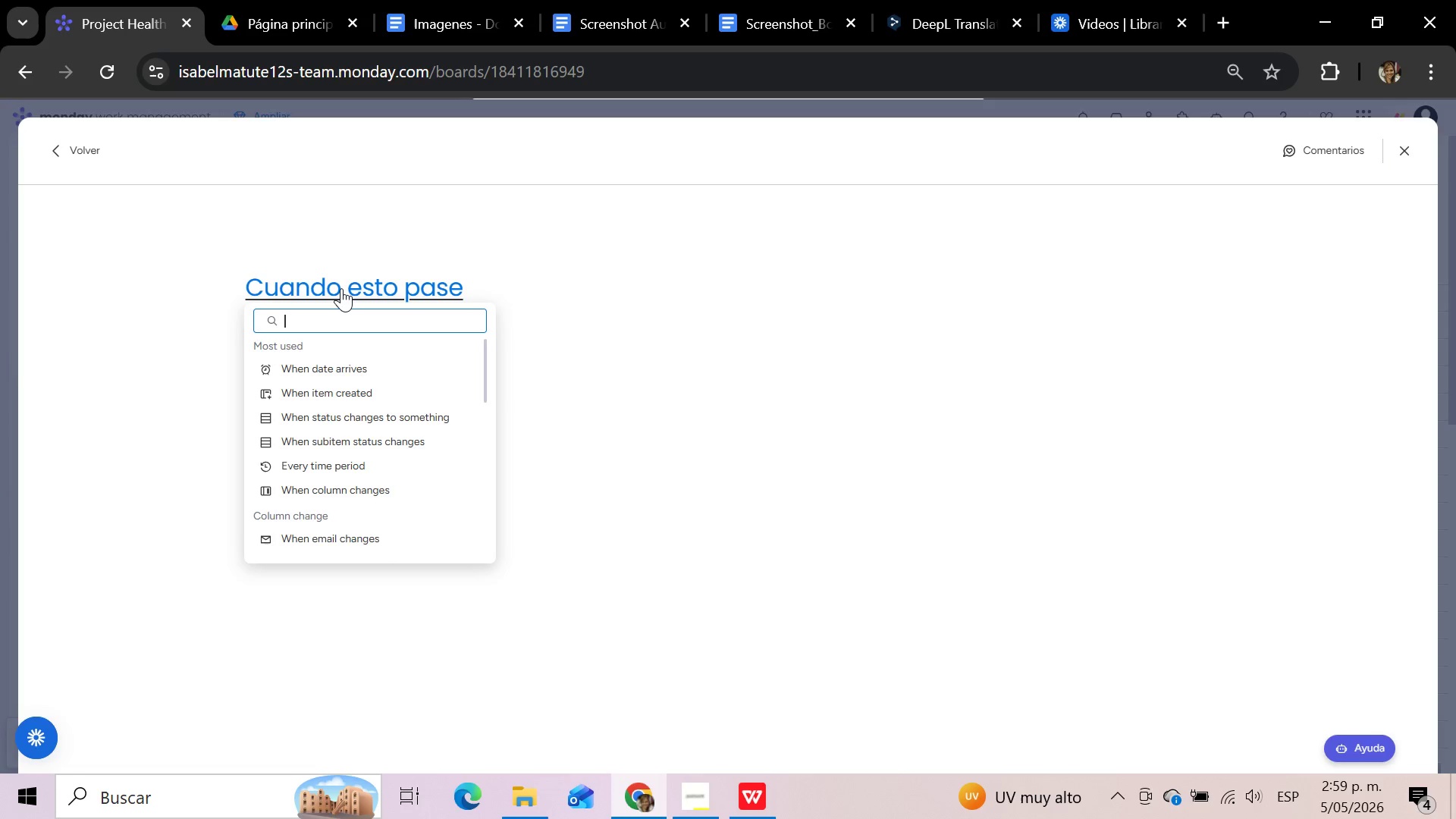 
left_click([340, 485])
 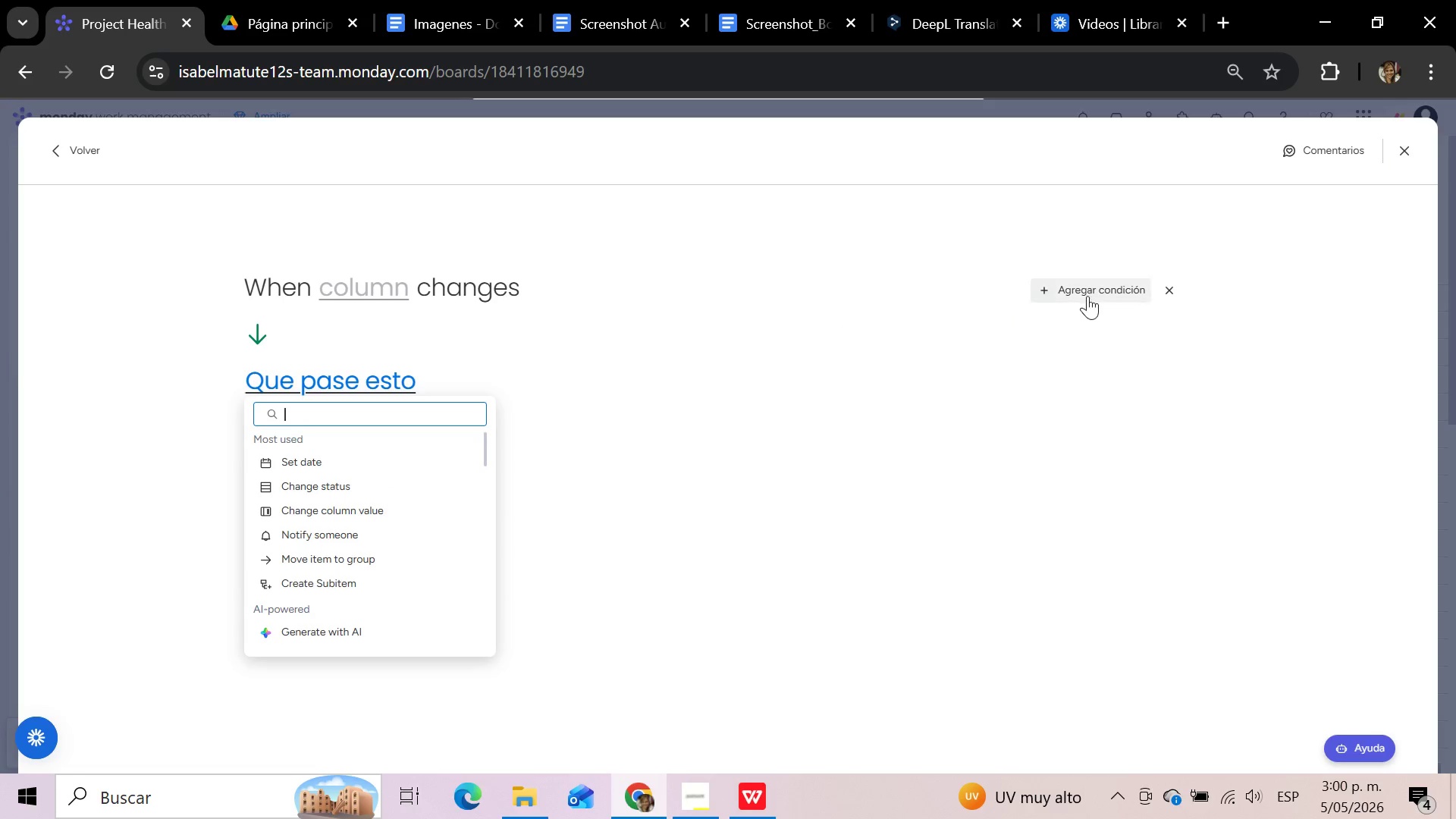 
left_click([1089, 295])
 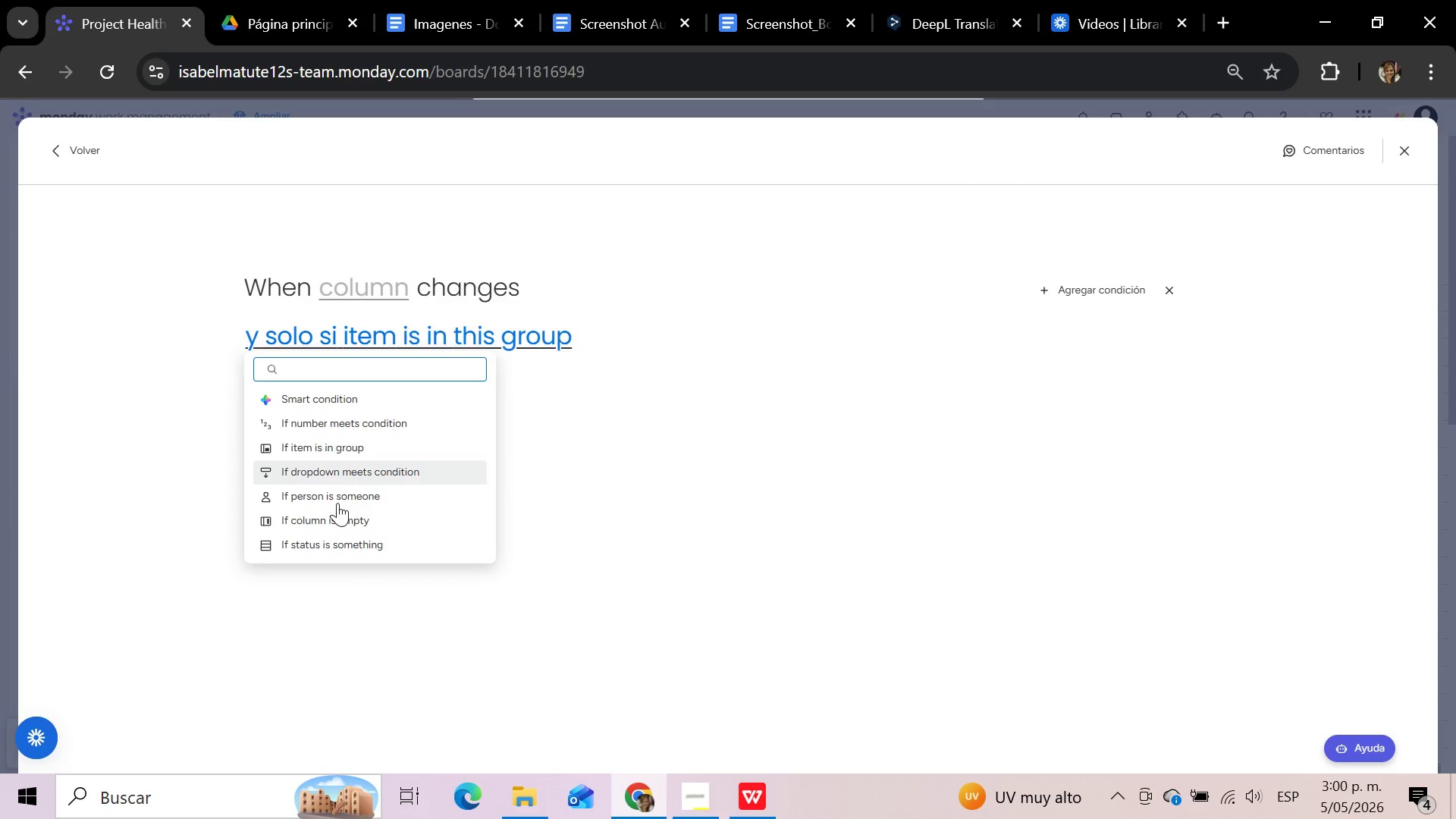 
wait(14.47)
 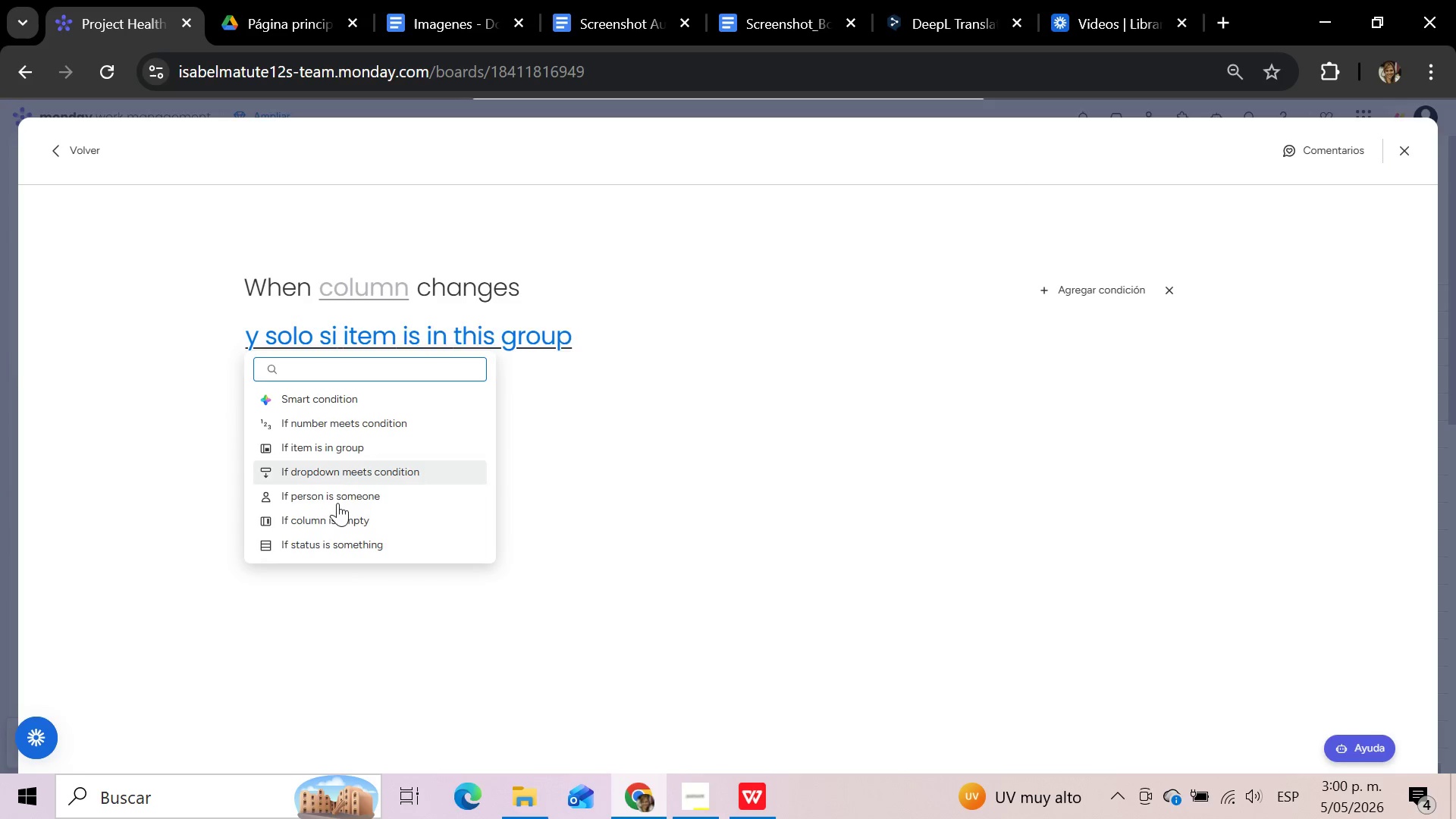 
type(gre)
key(Backspace)
key(Backspace)
key(Backspace)
 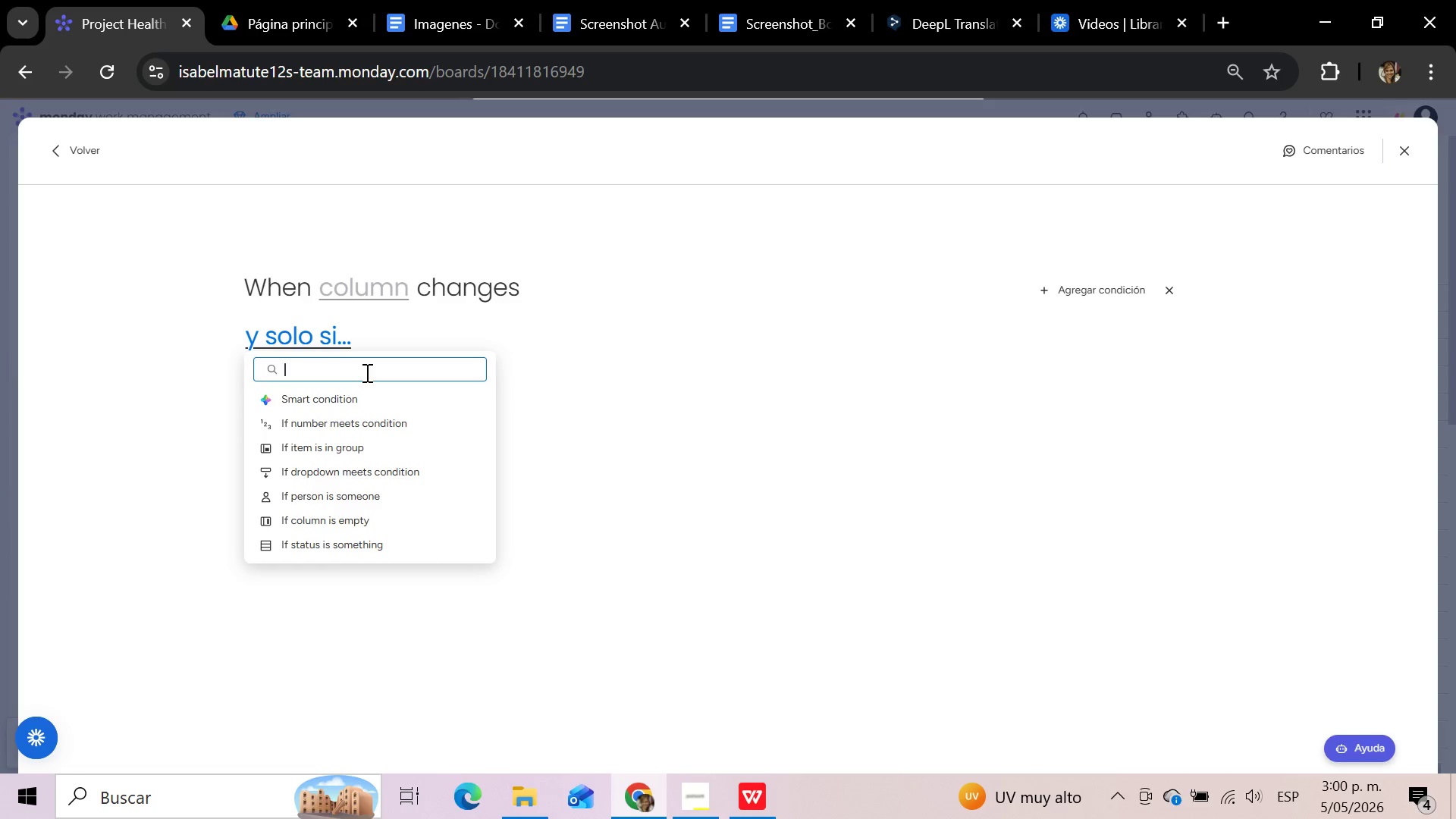 
wait(19.8)
 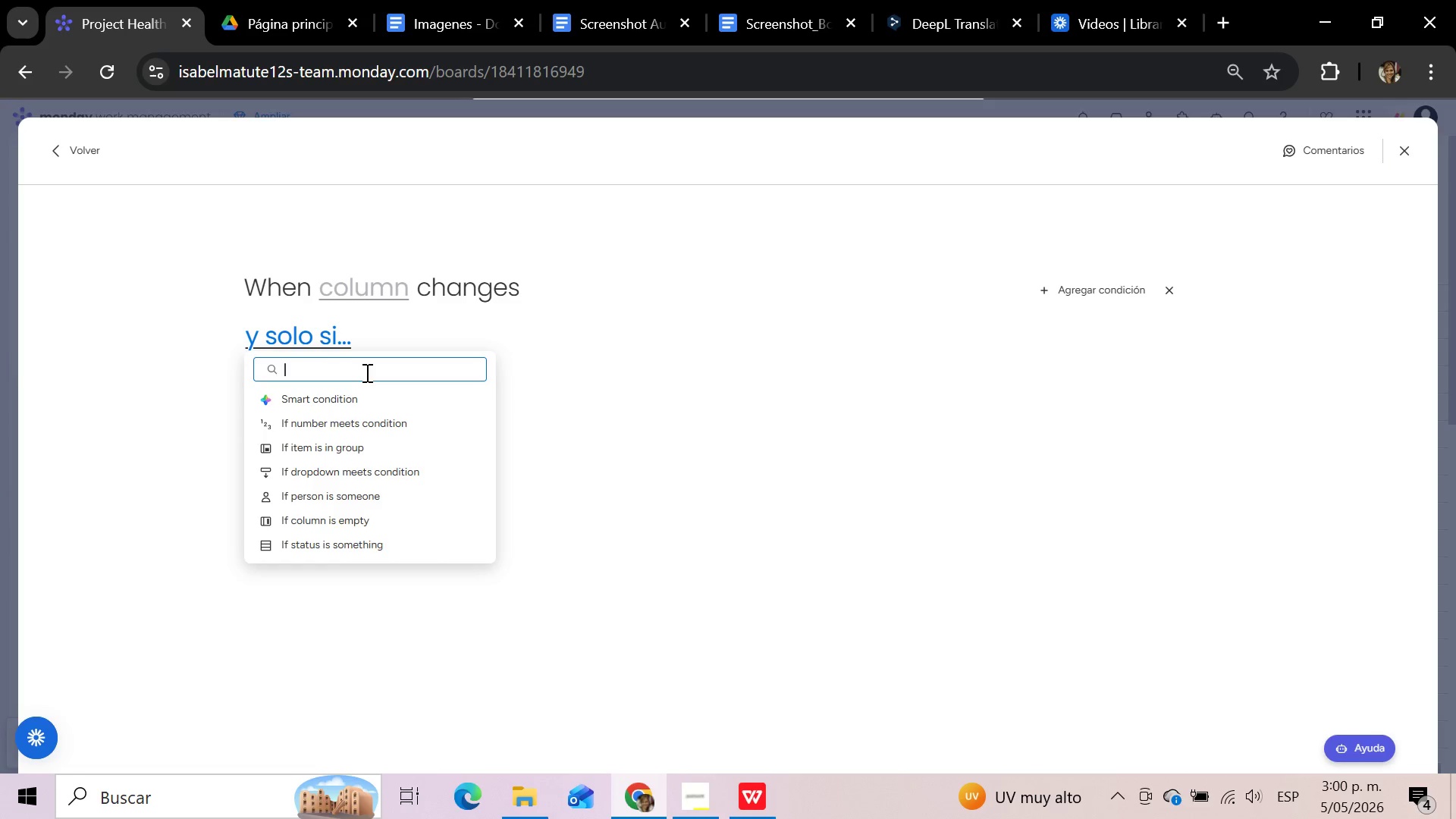 
left_click([360, 425])
 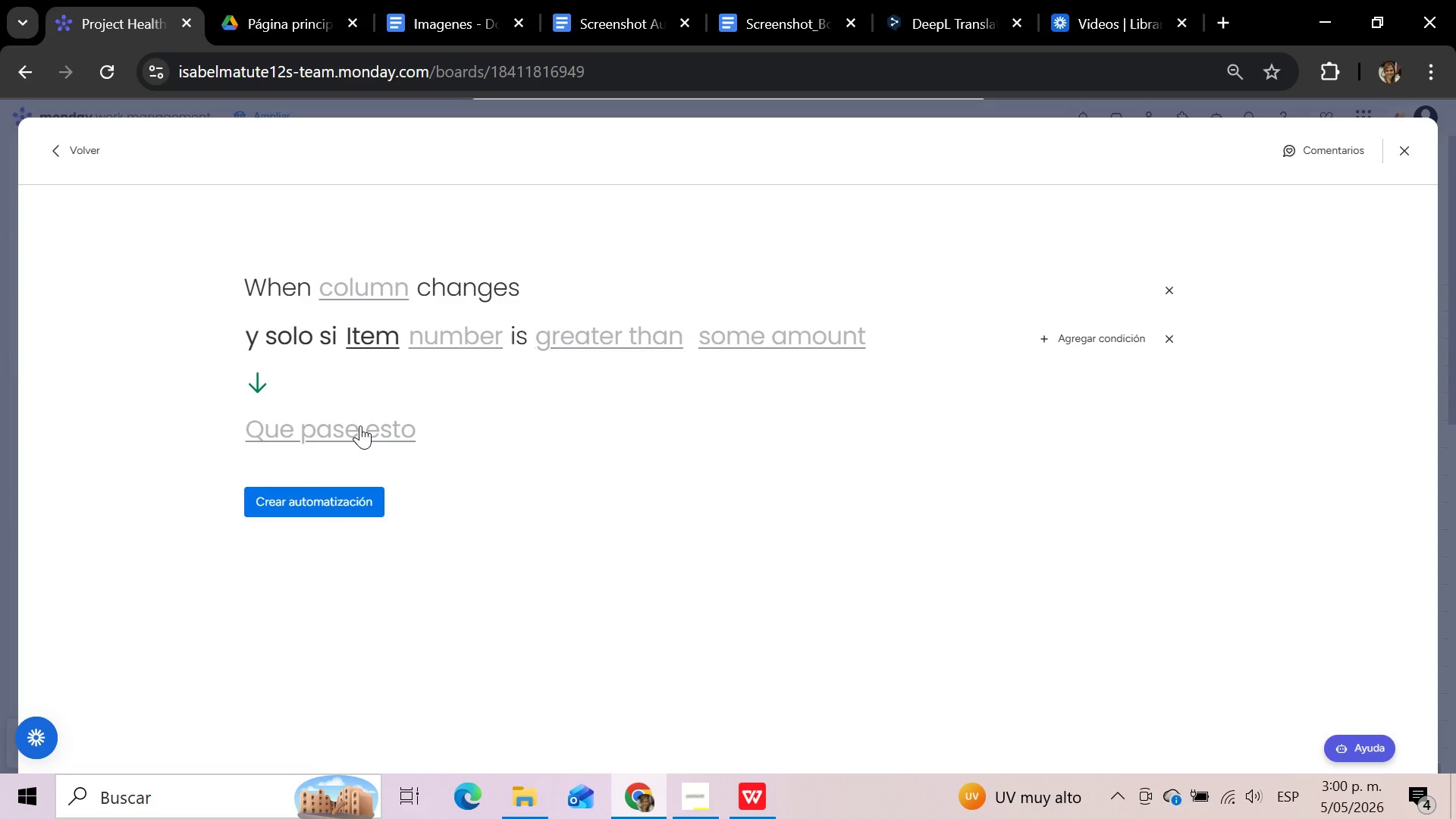 
wait(6.02)
 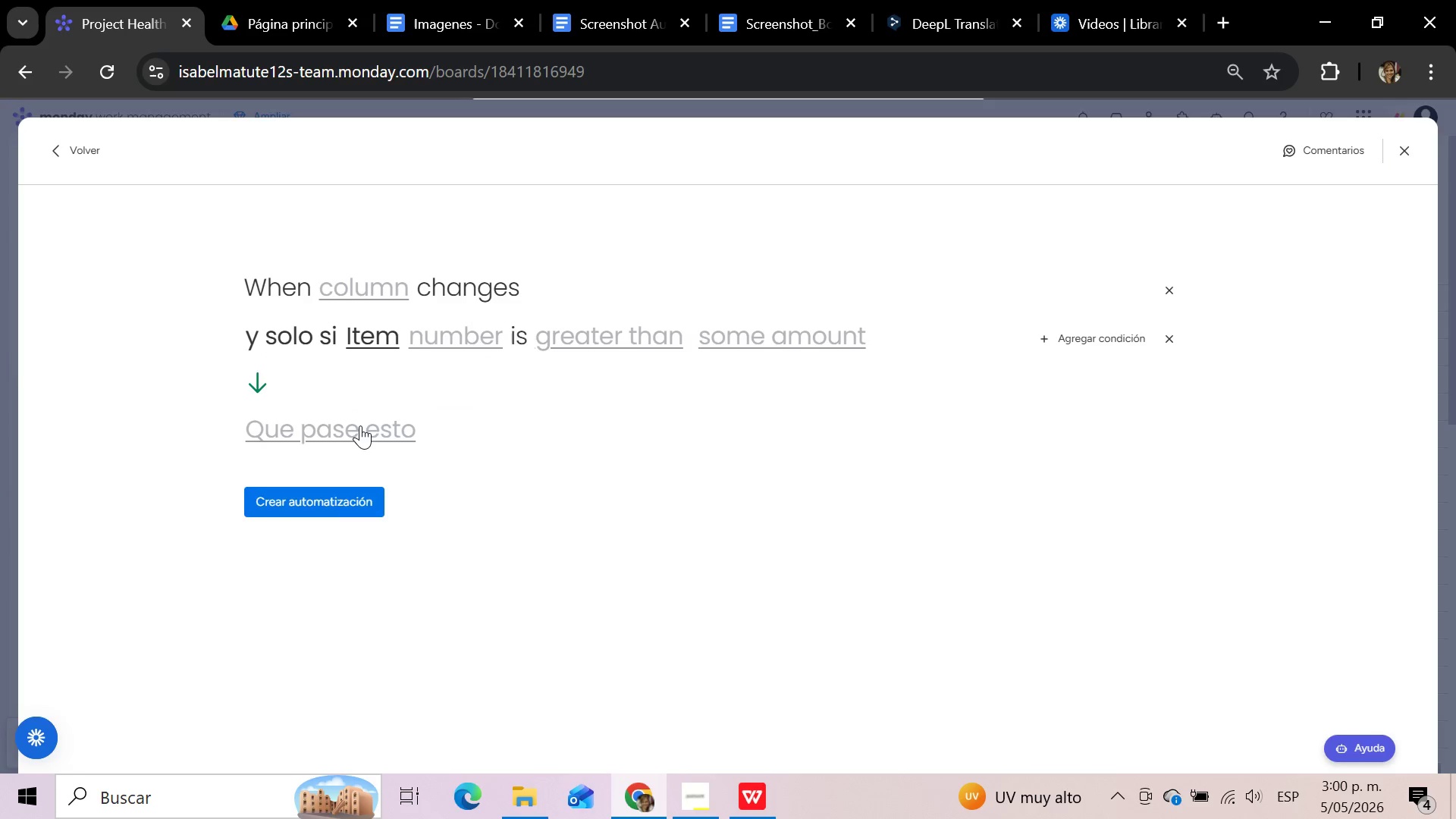 
left_click([359, 425])
 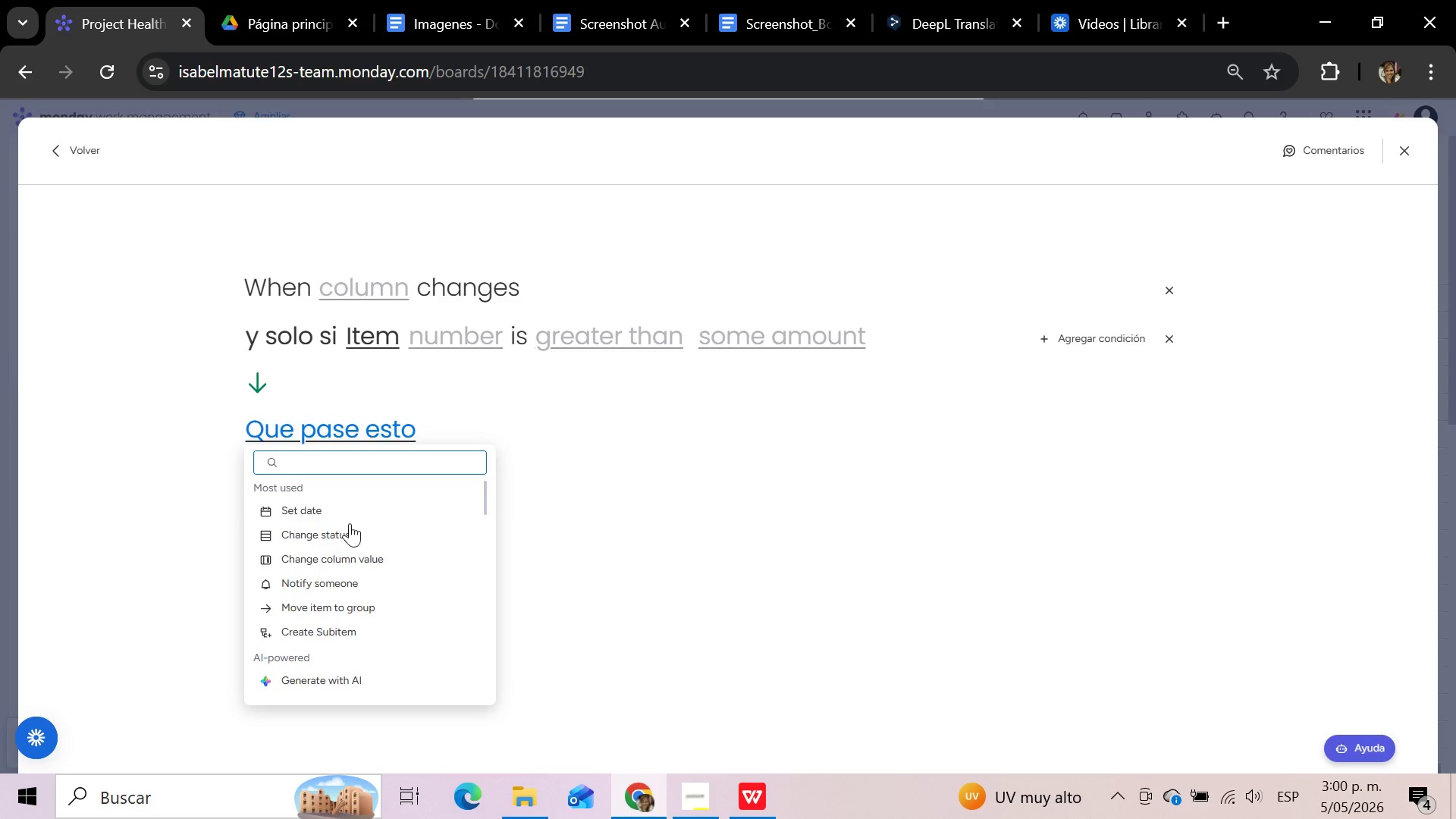 
left_click([338, 577])
 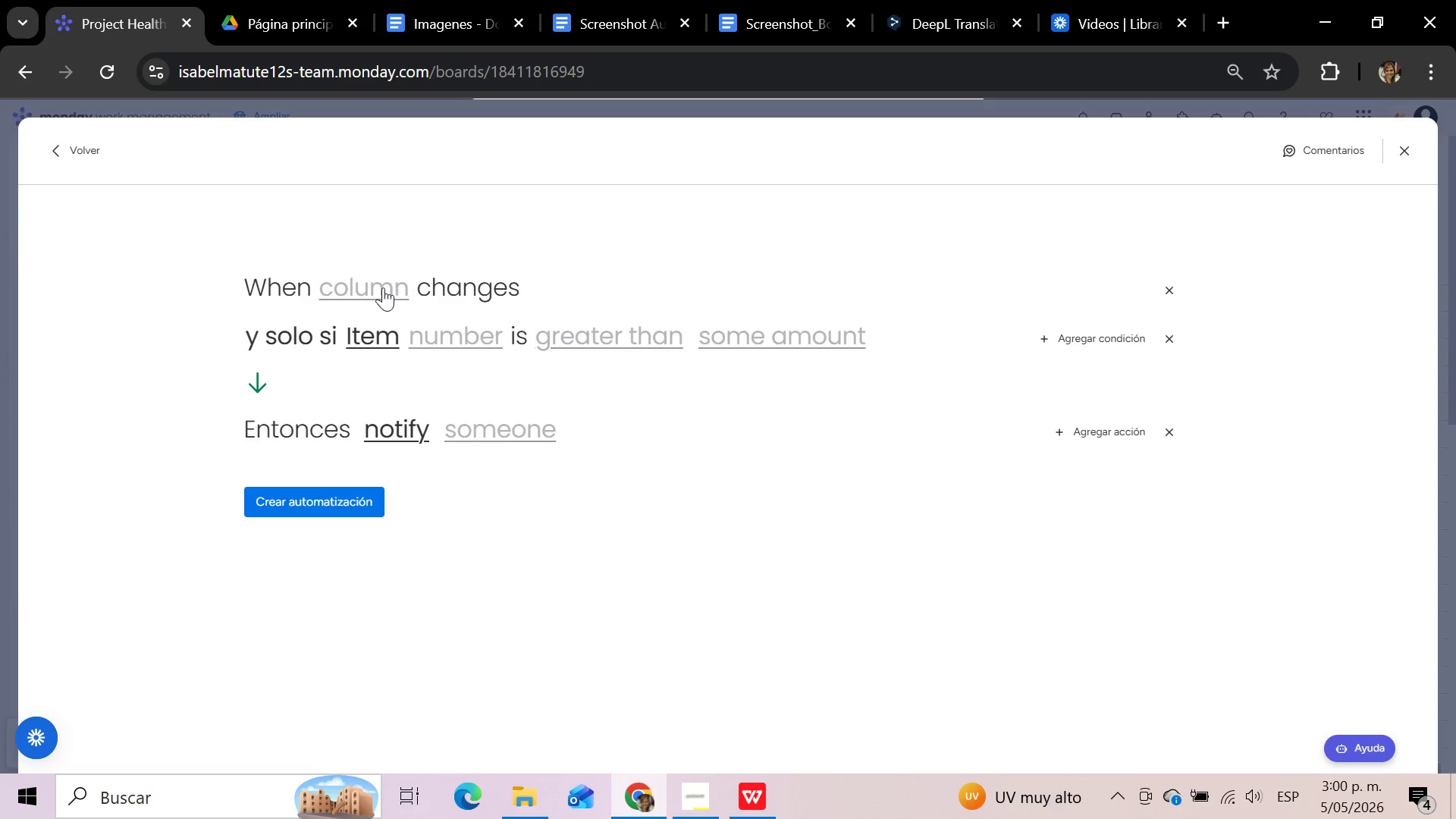 
left_click([380, 289])
 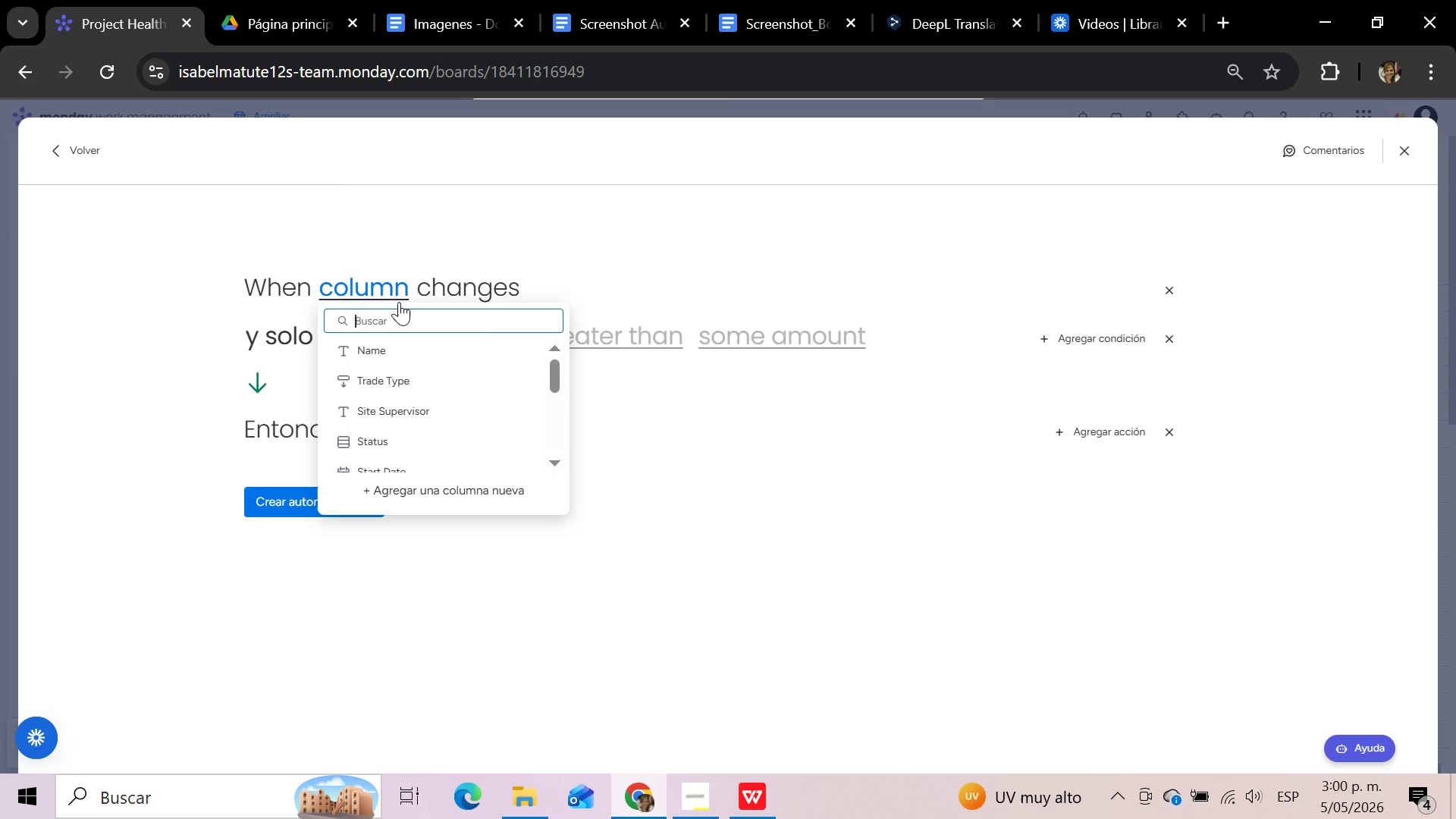 
wait(5.31)
 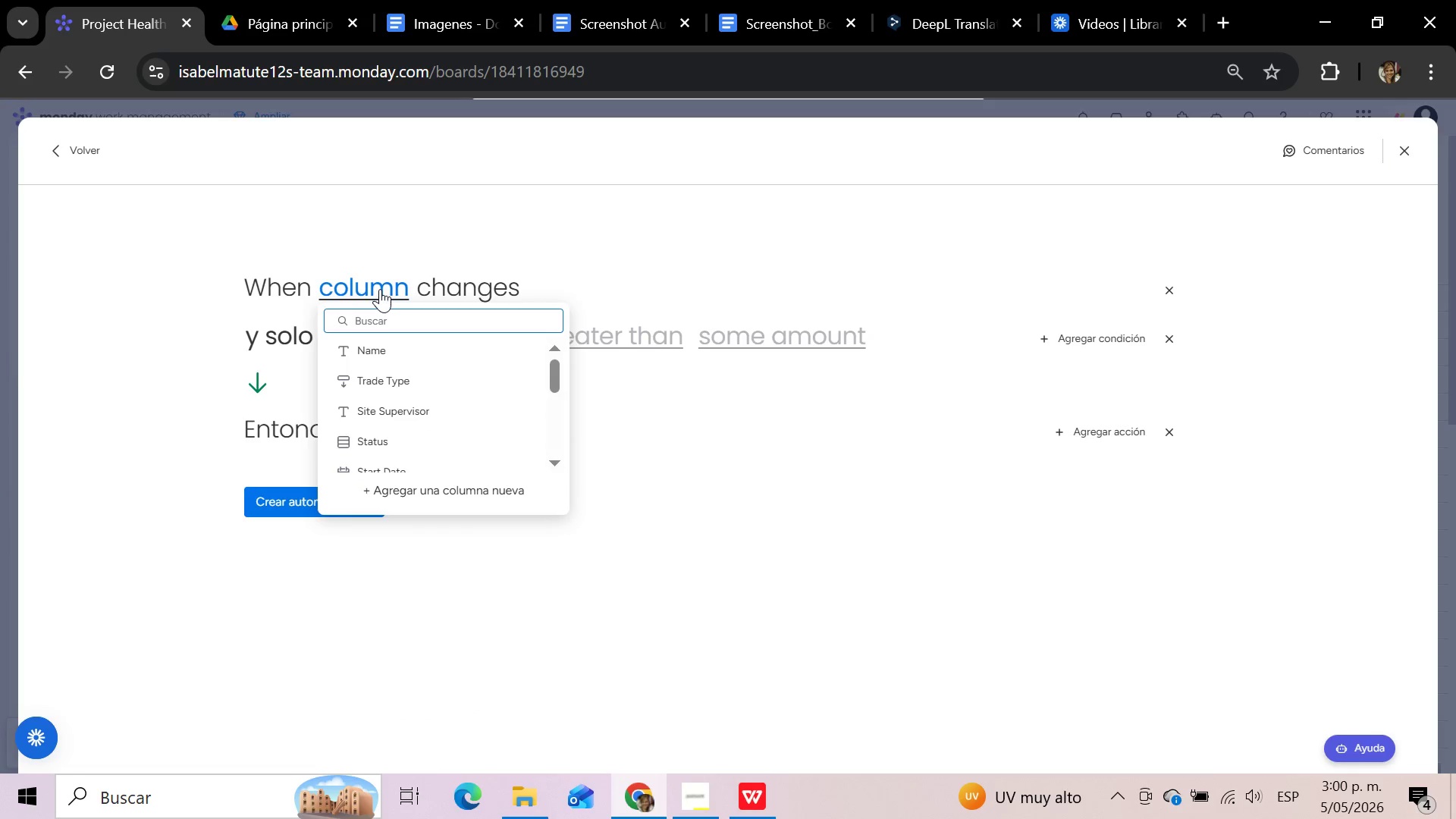 
left_click_drag(start_coordinate=[557, 388], to_coordinate=[552, 424])
 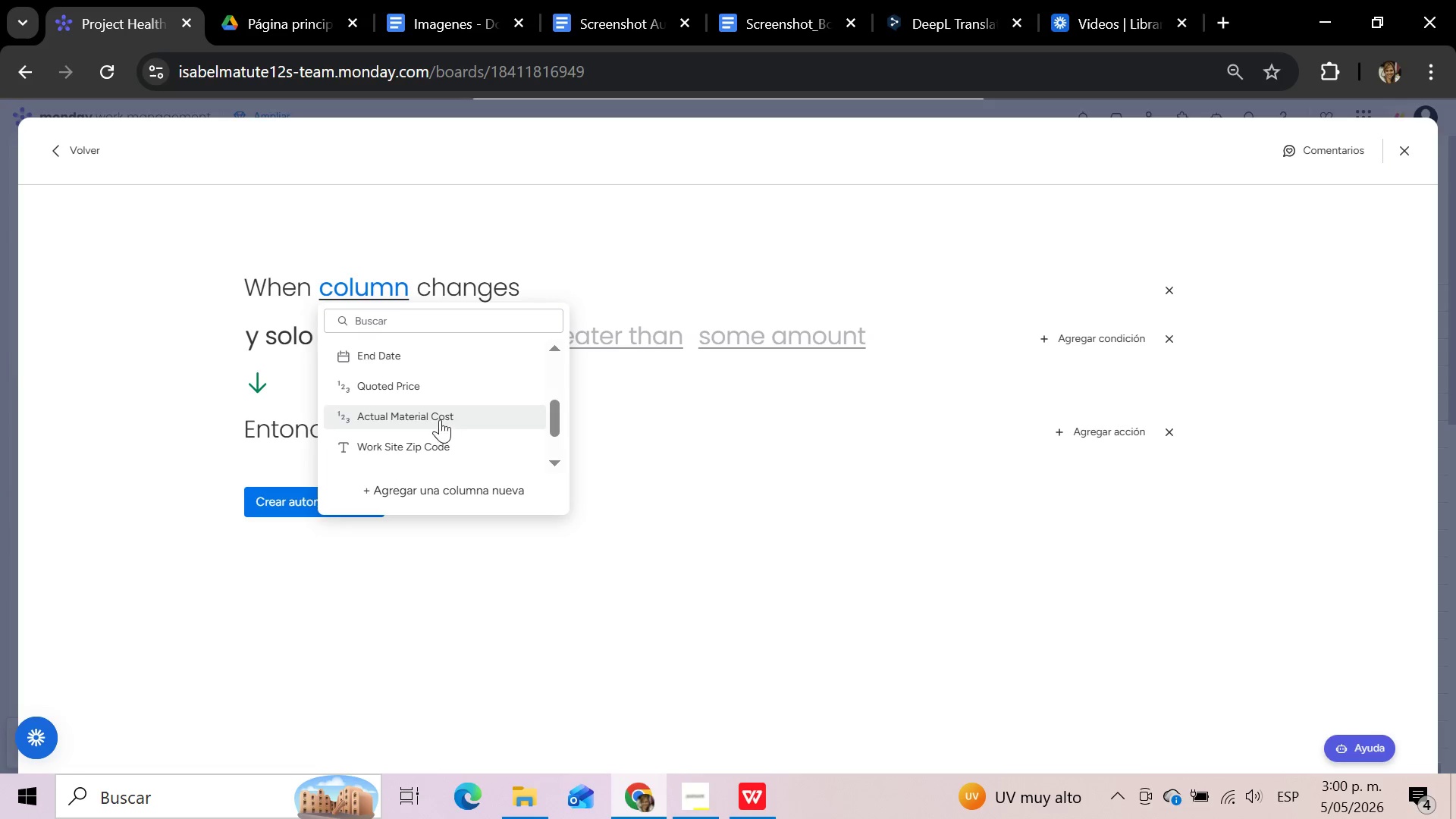 
left_click([440, 419])
 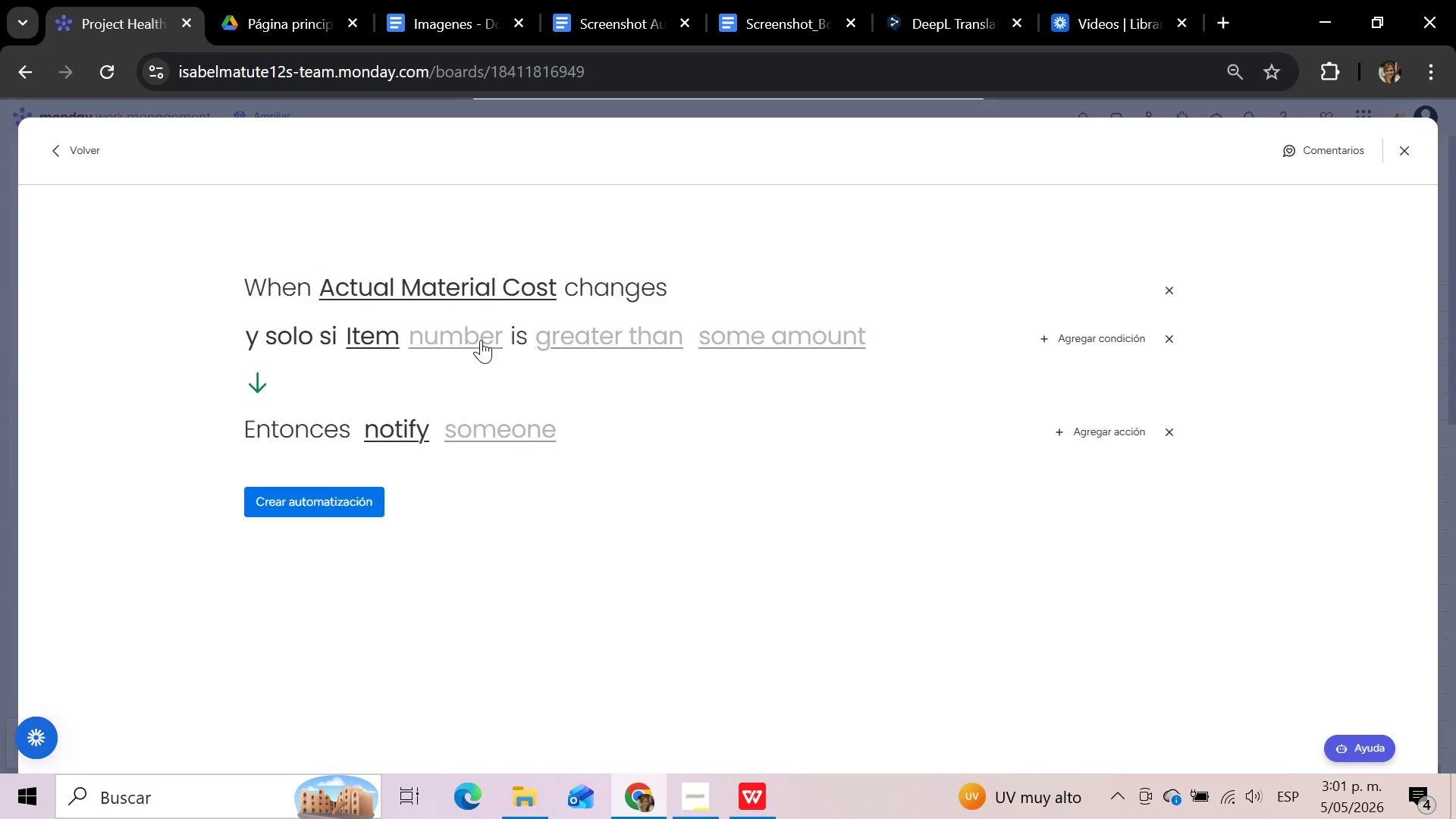 
wait(6.45)
 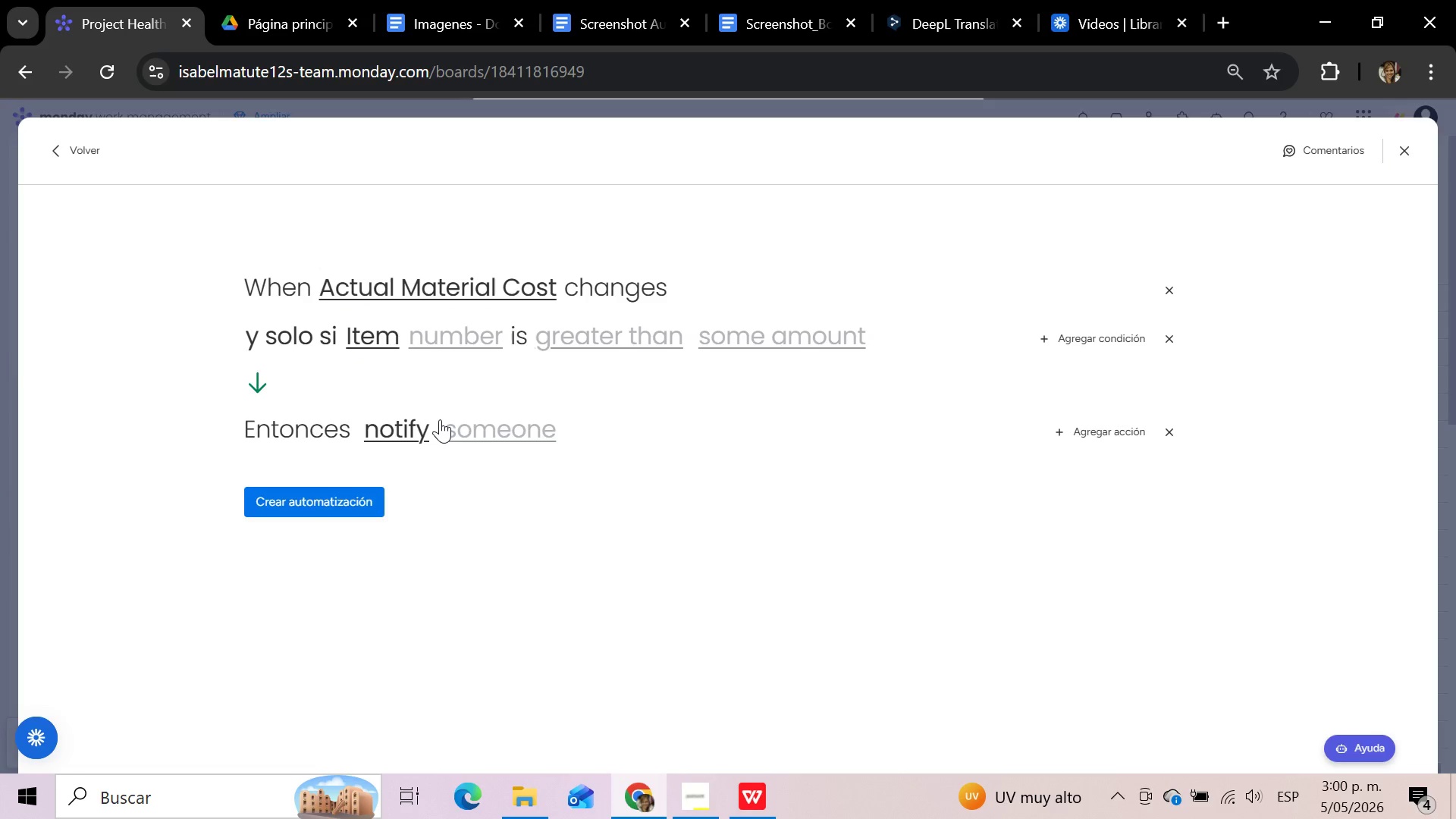 
left_click([481, 340])
 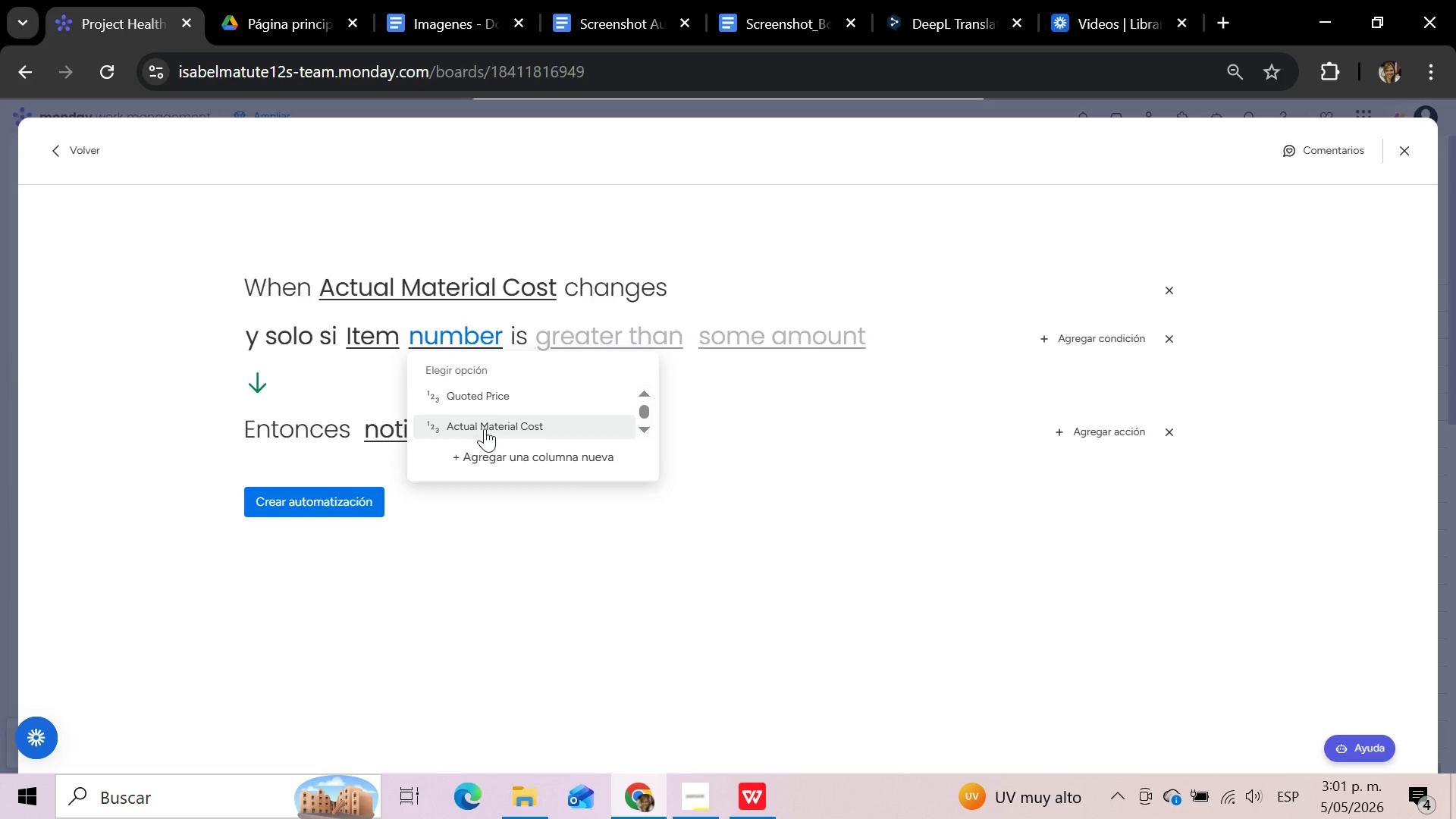 
left_click([485, 428])
 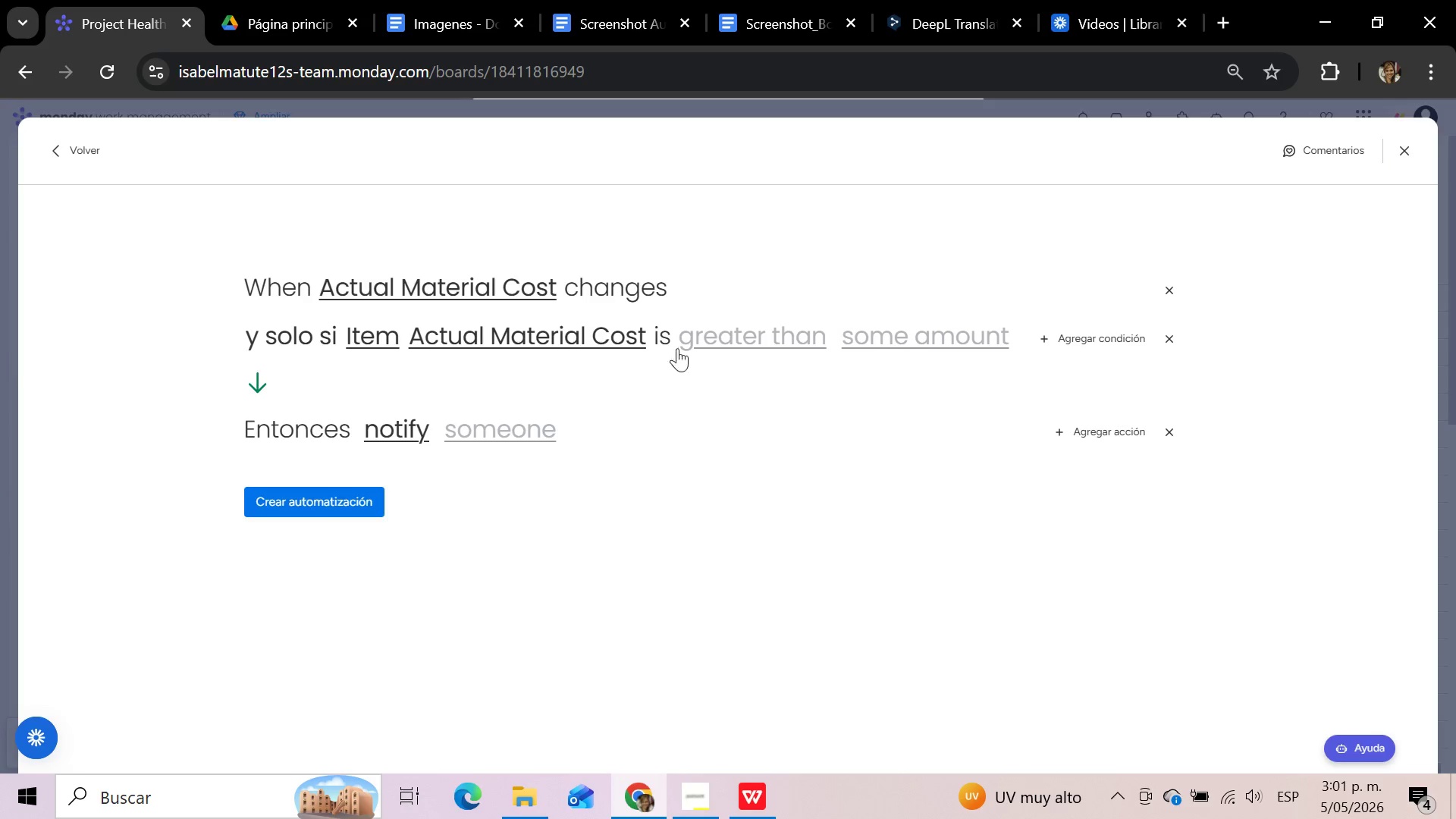 
left_click([738, 337])
 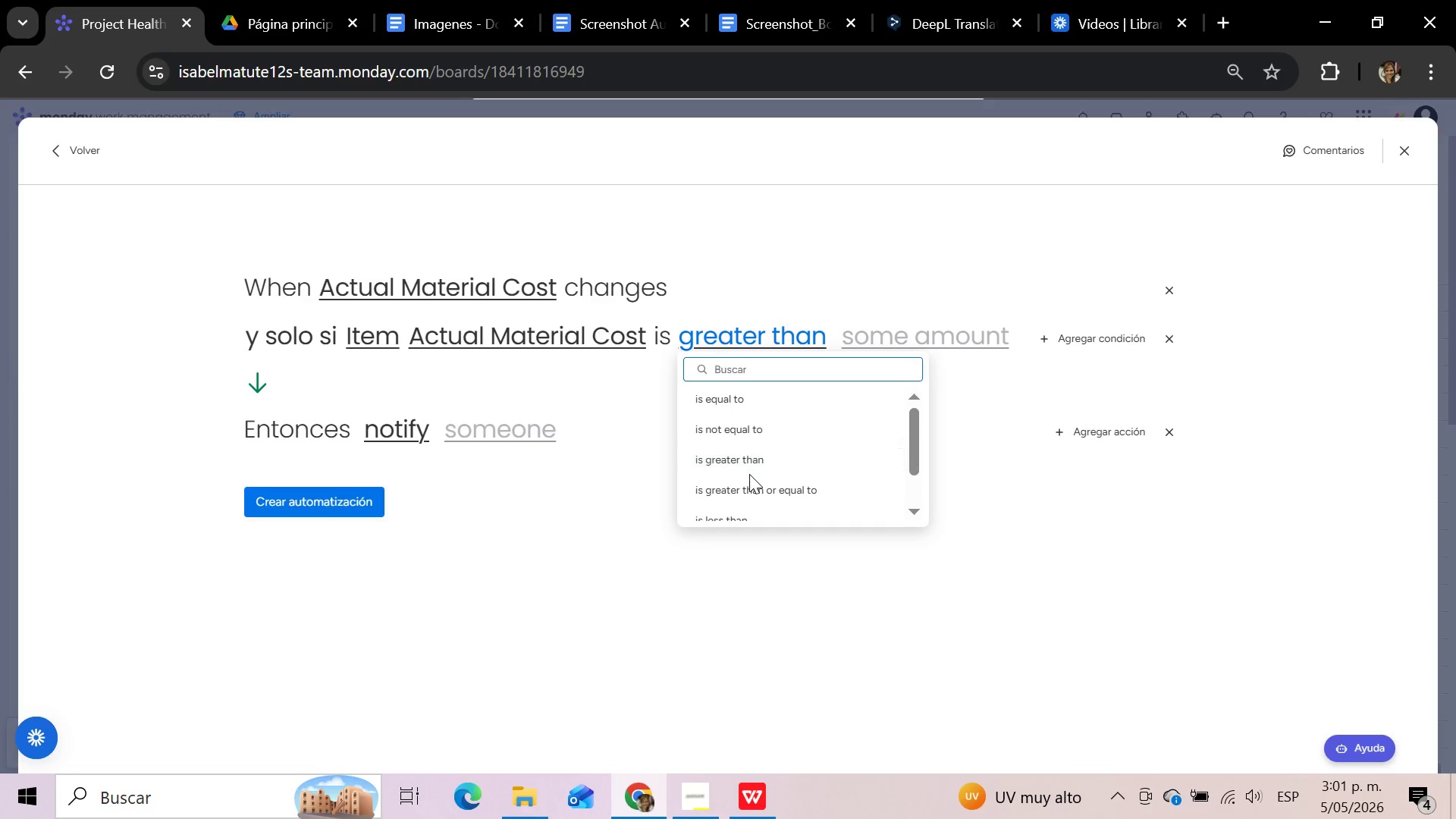 
wait(6.62)
 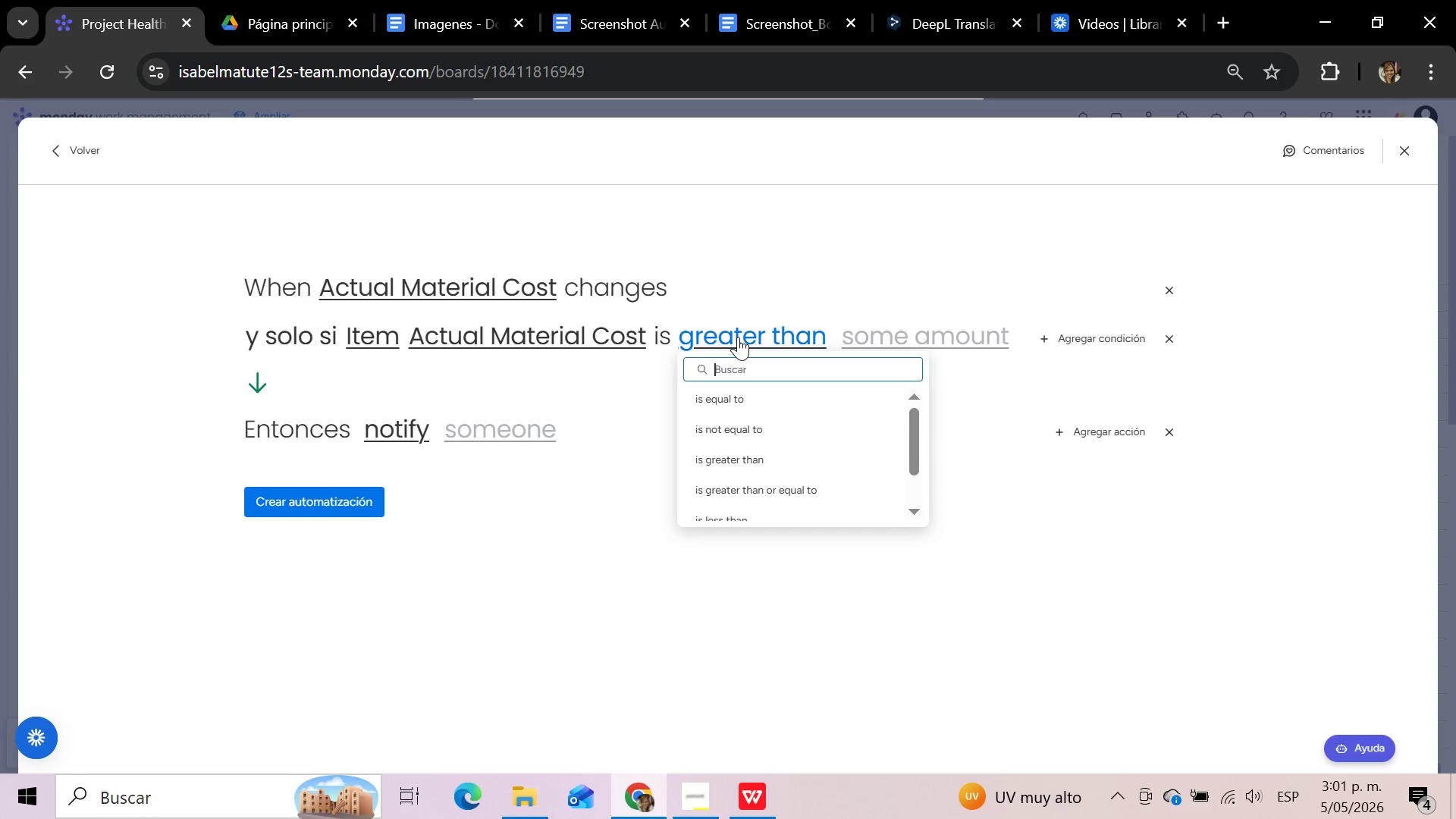 
left_click([751, 466])
 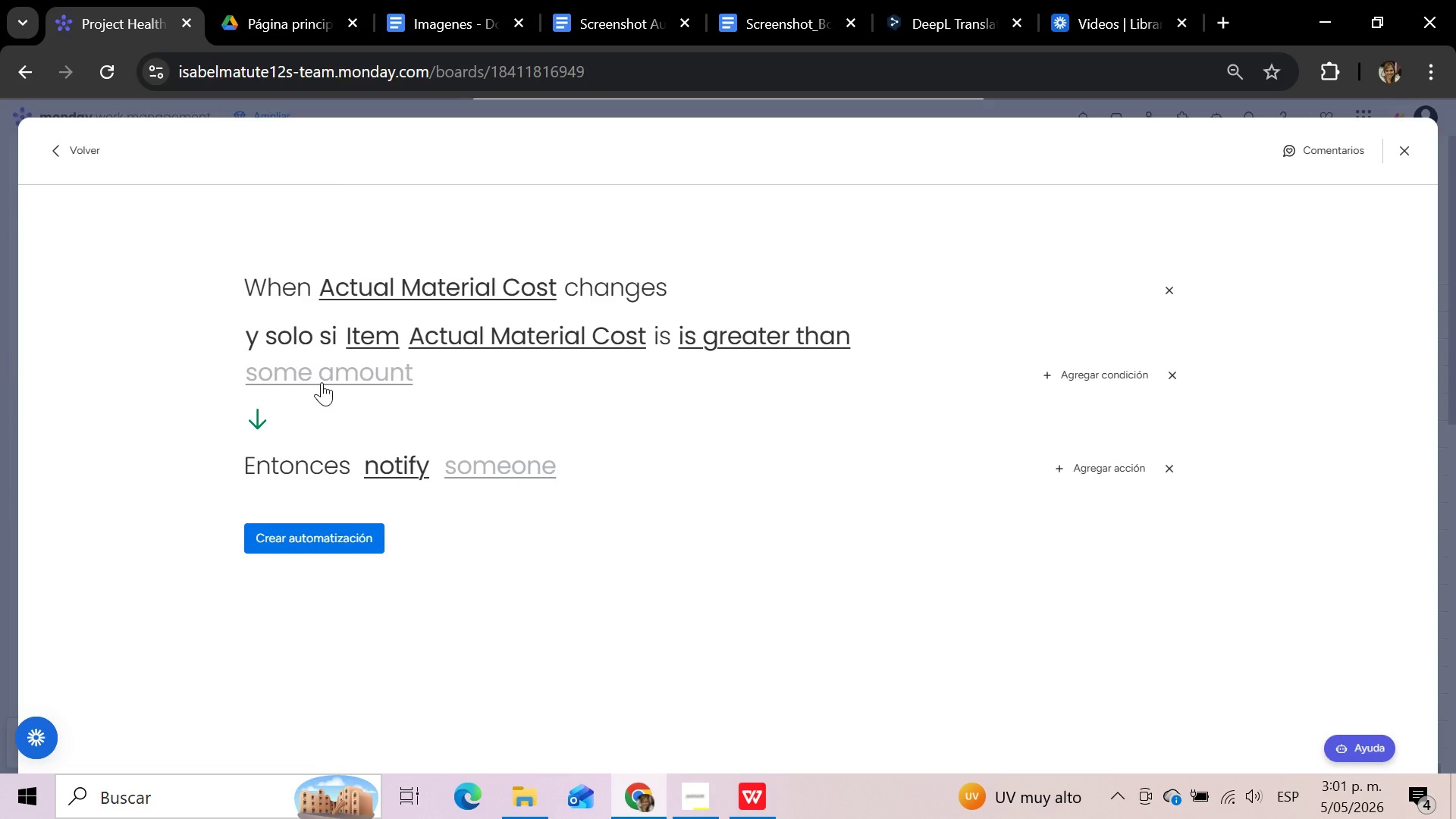 
left_click([300, 378])
 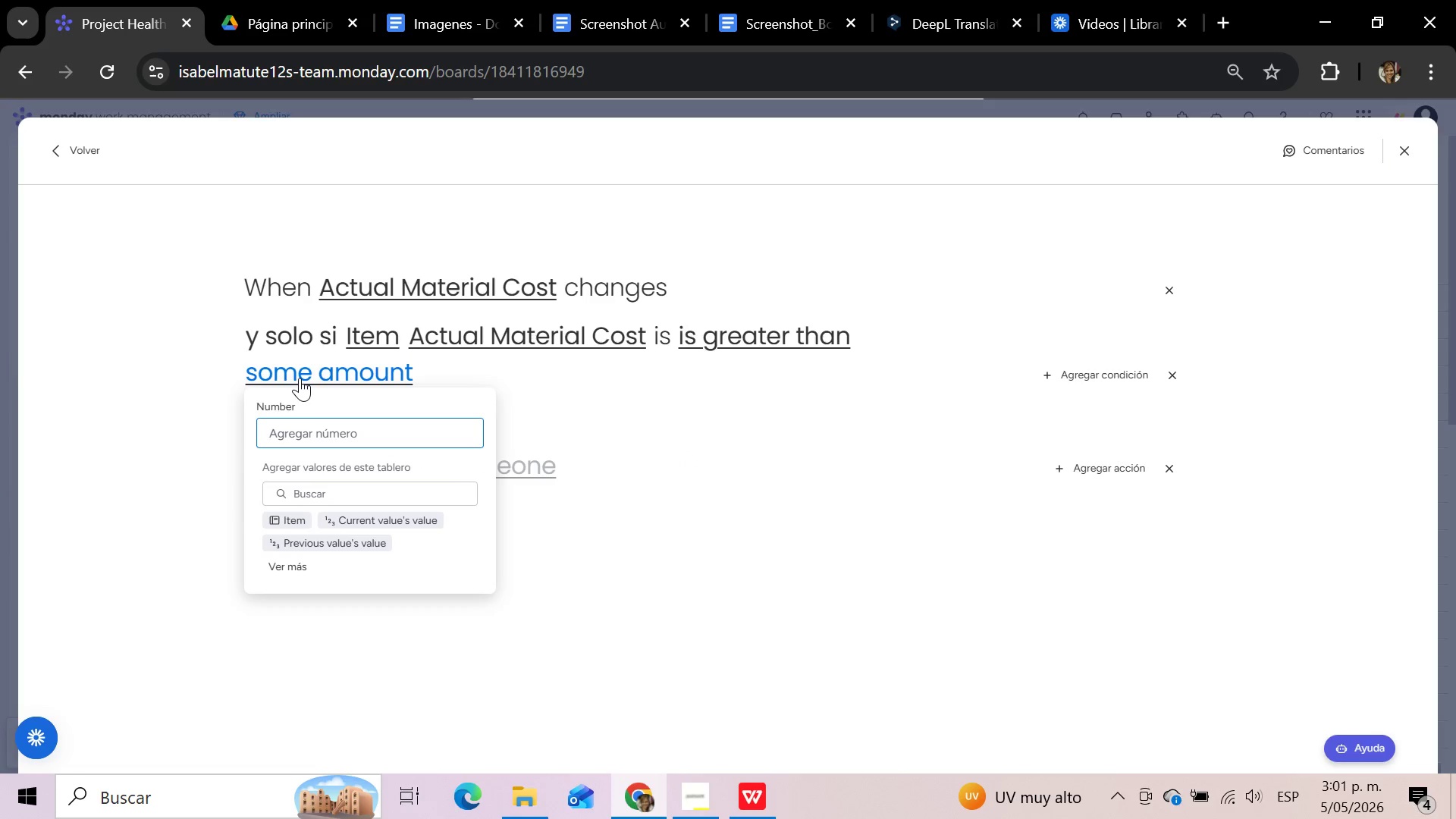 
wait(5.61)
 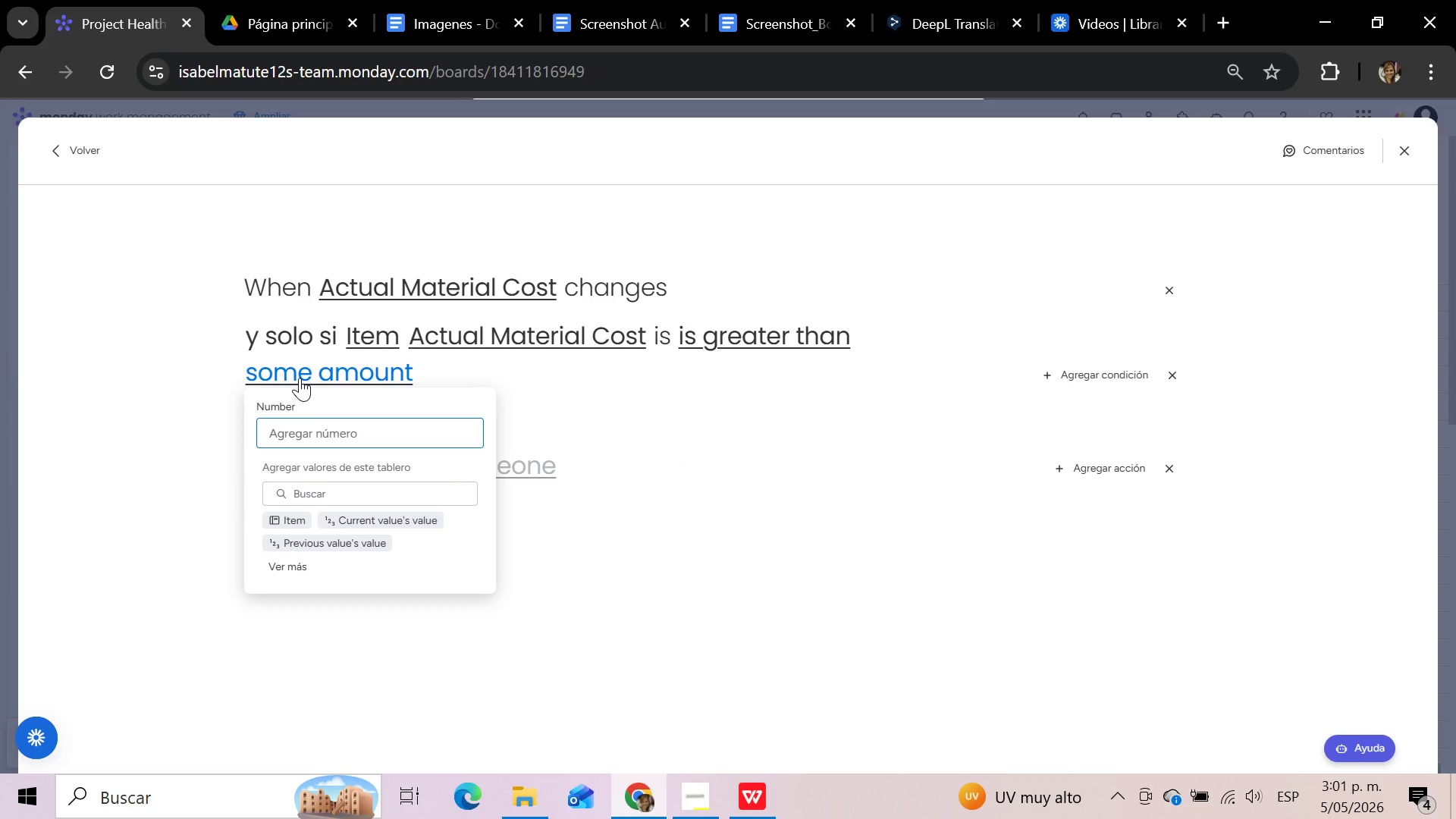 
left_click([287, 571])
 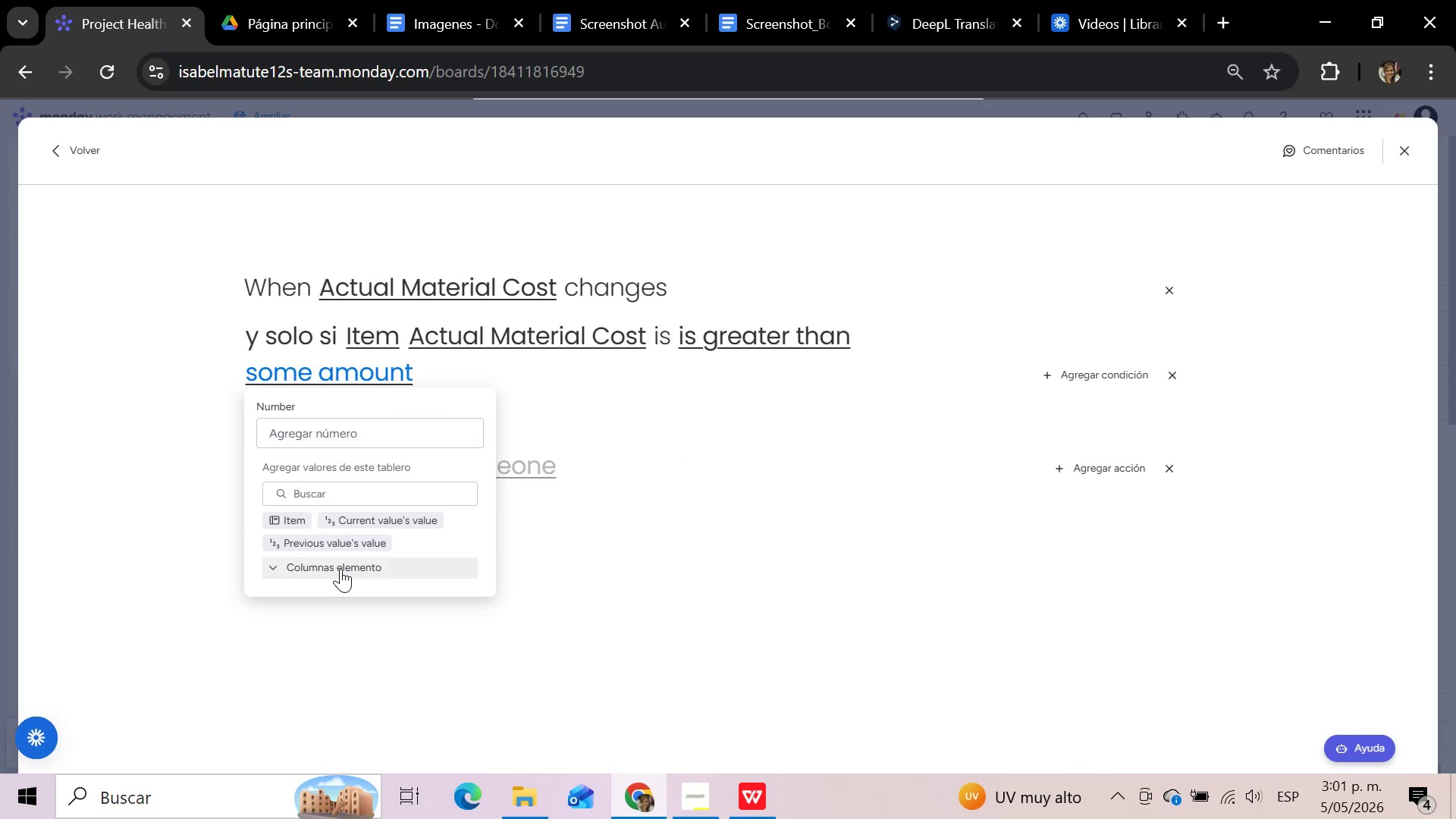 
left_click([340, 569])
 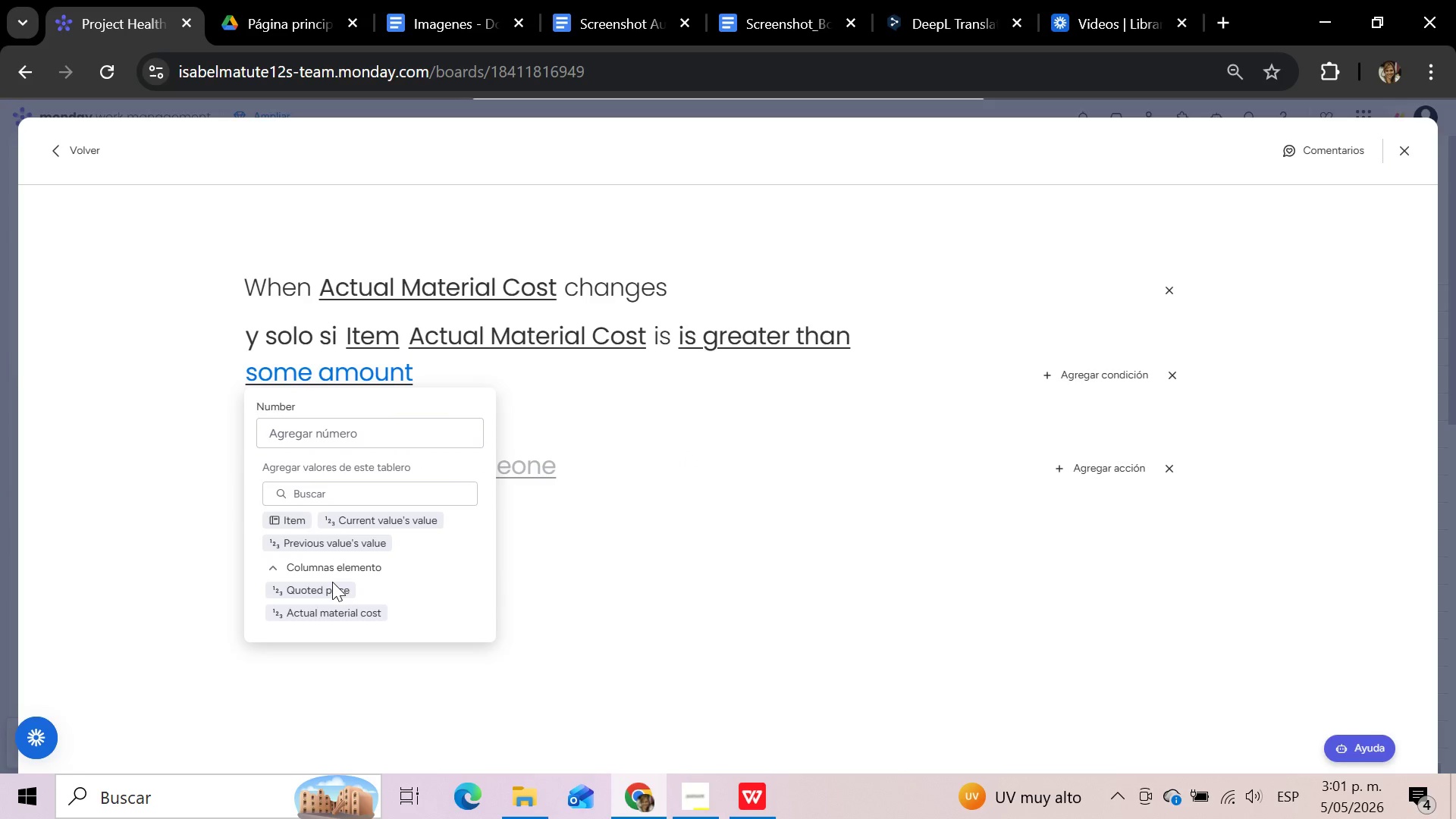 
left_click([332, 582])
 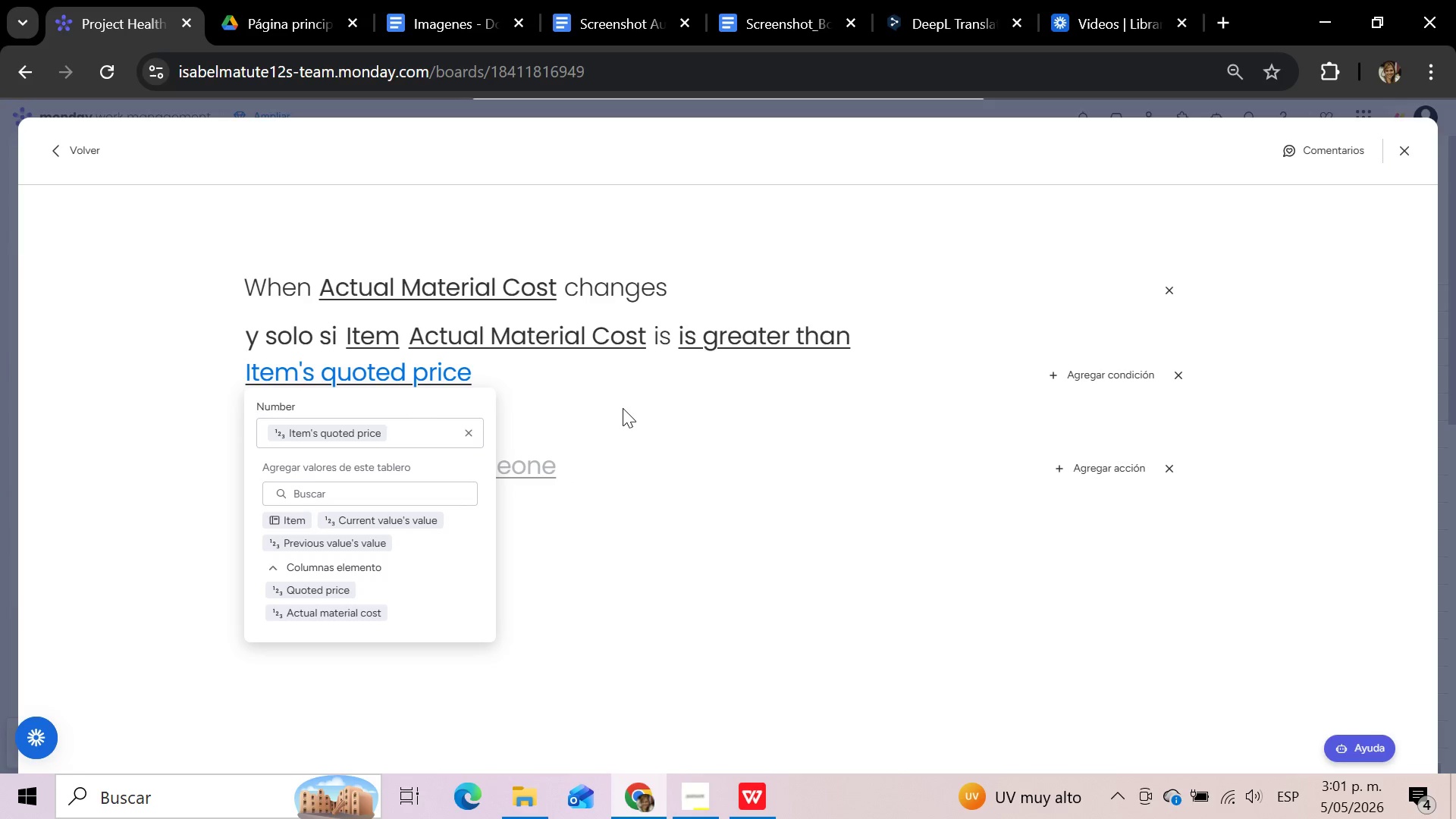 
left_click([623, 408])
 